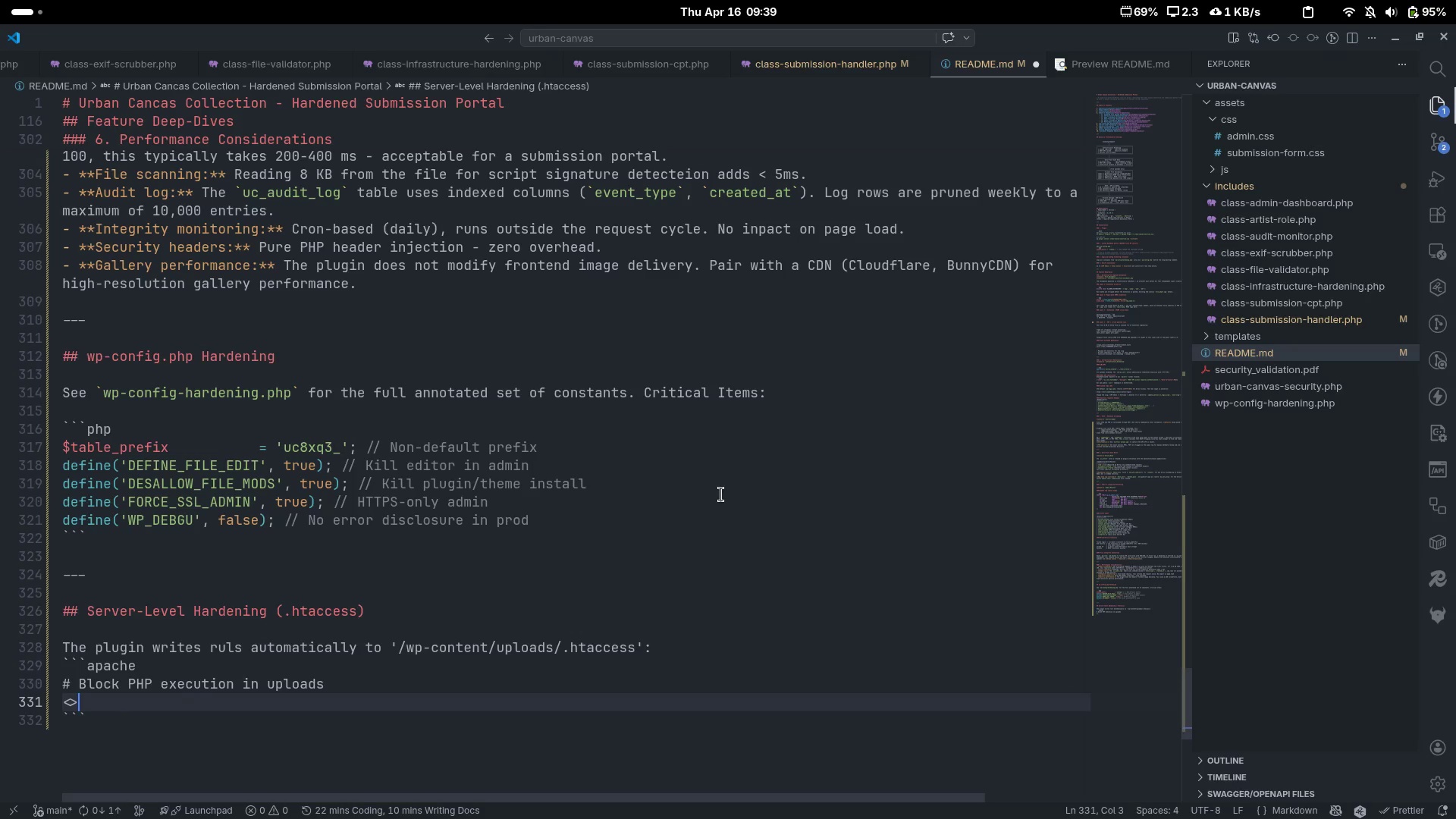 
key(ArrowLeft)
 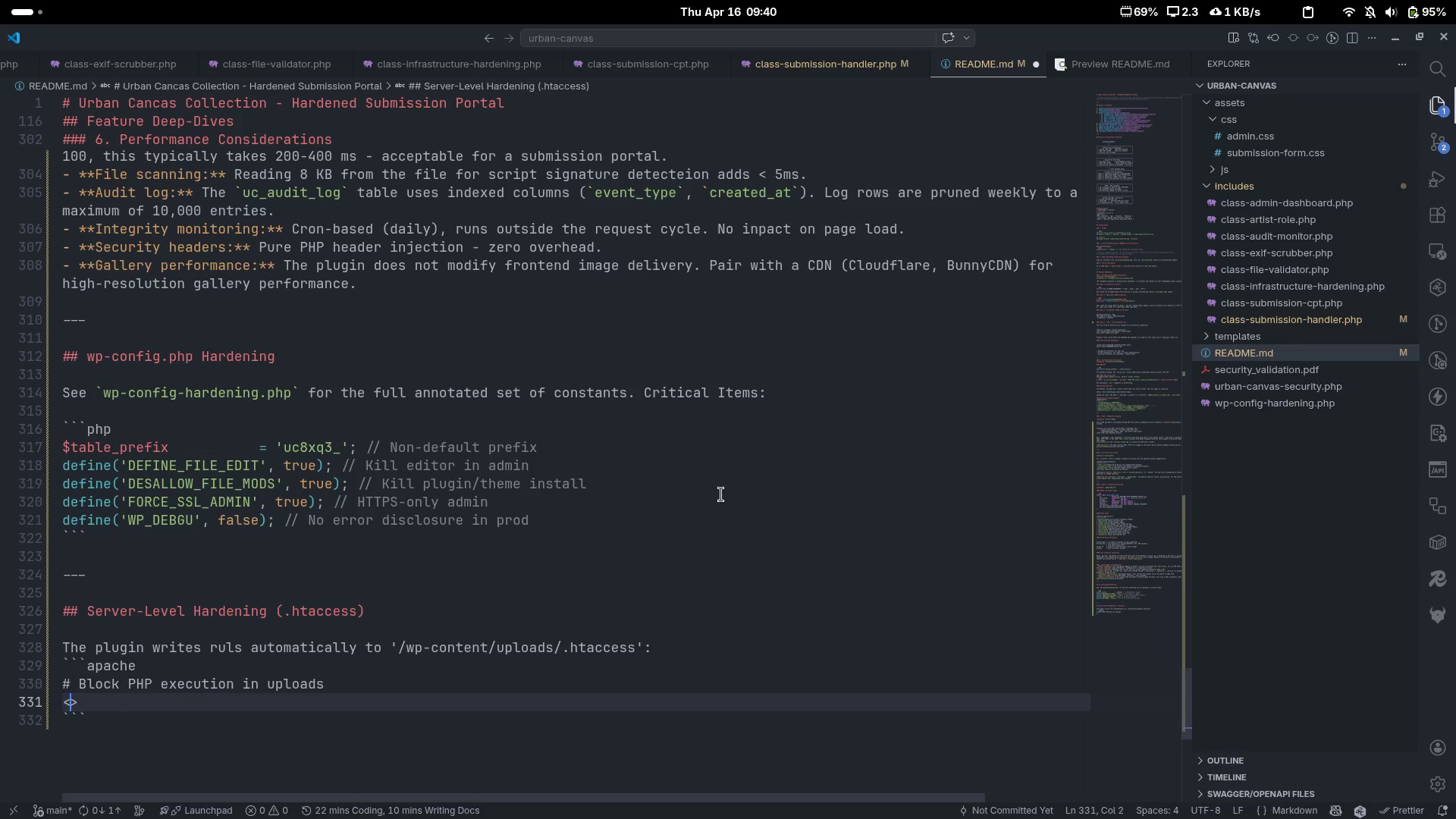 
type(FilesMatch "")
 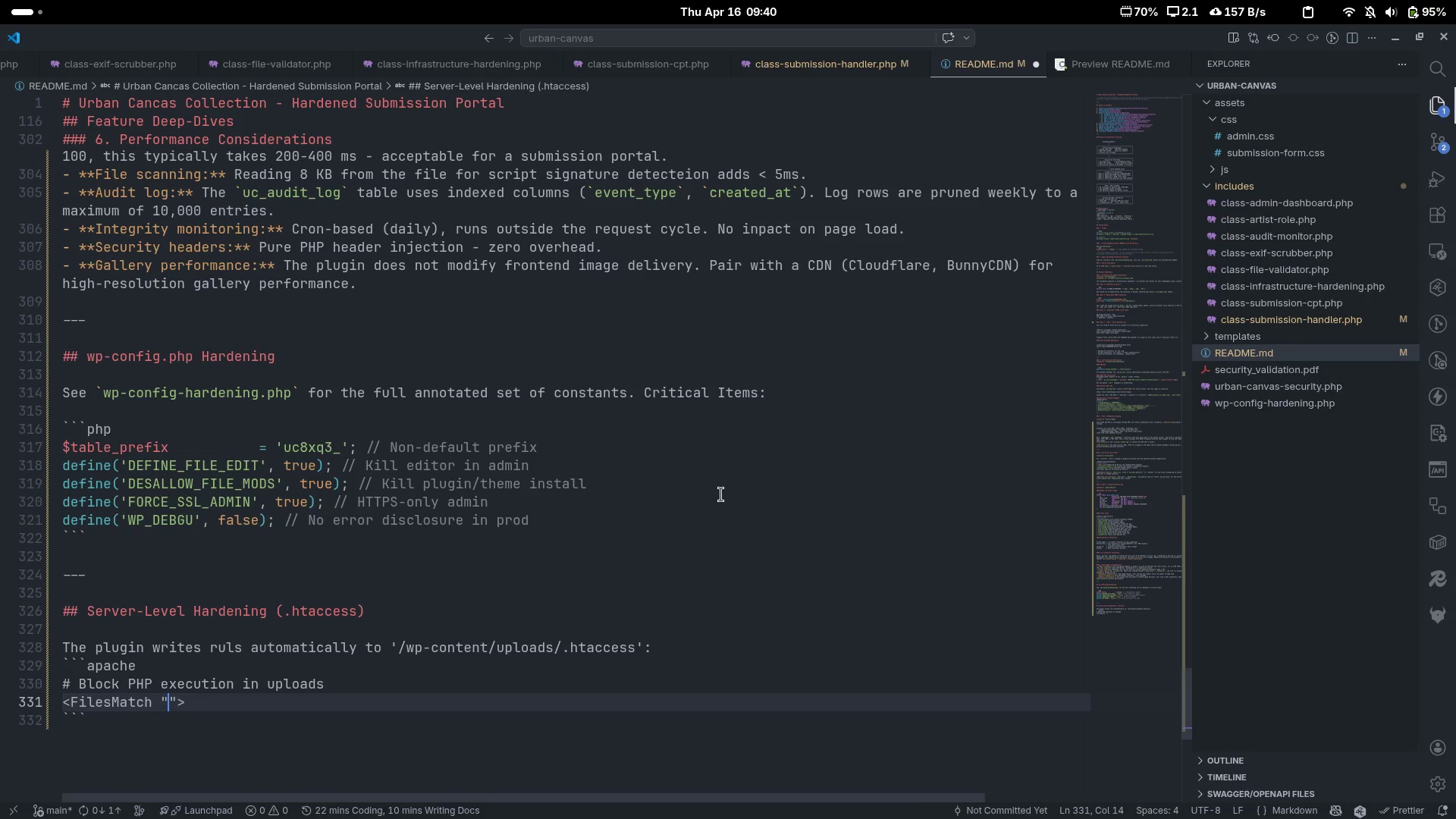 
 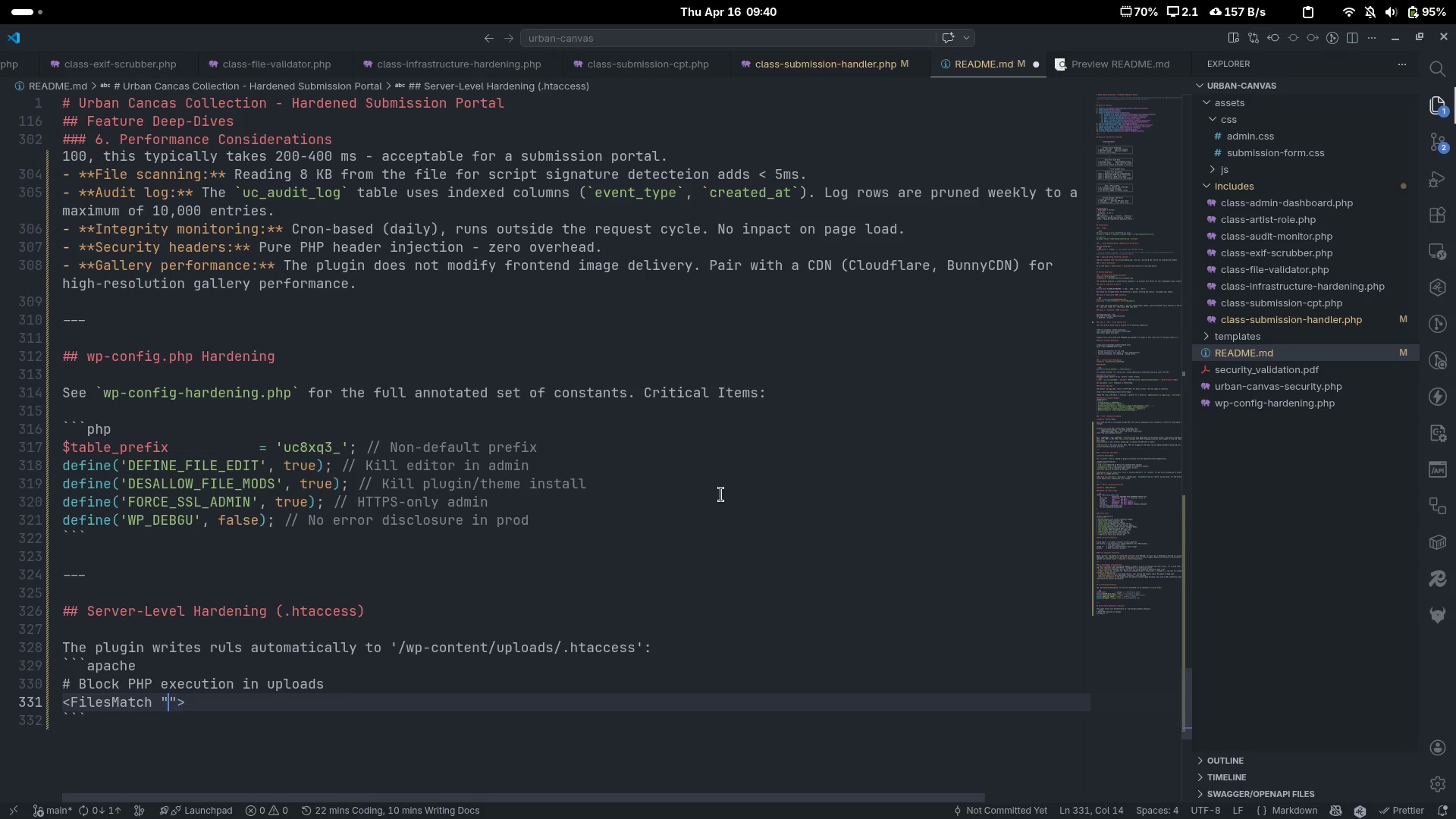 
key(ArrowLeft)
 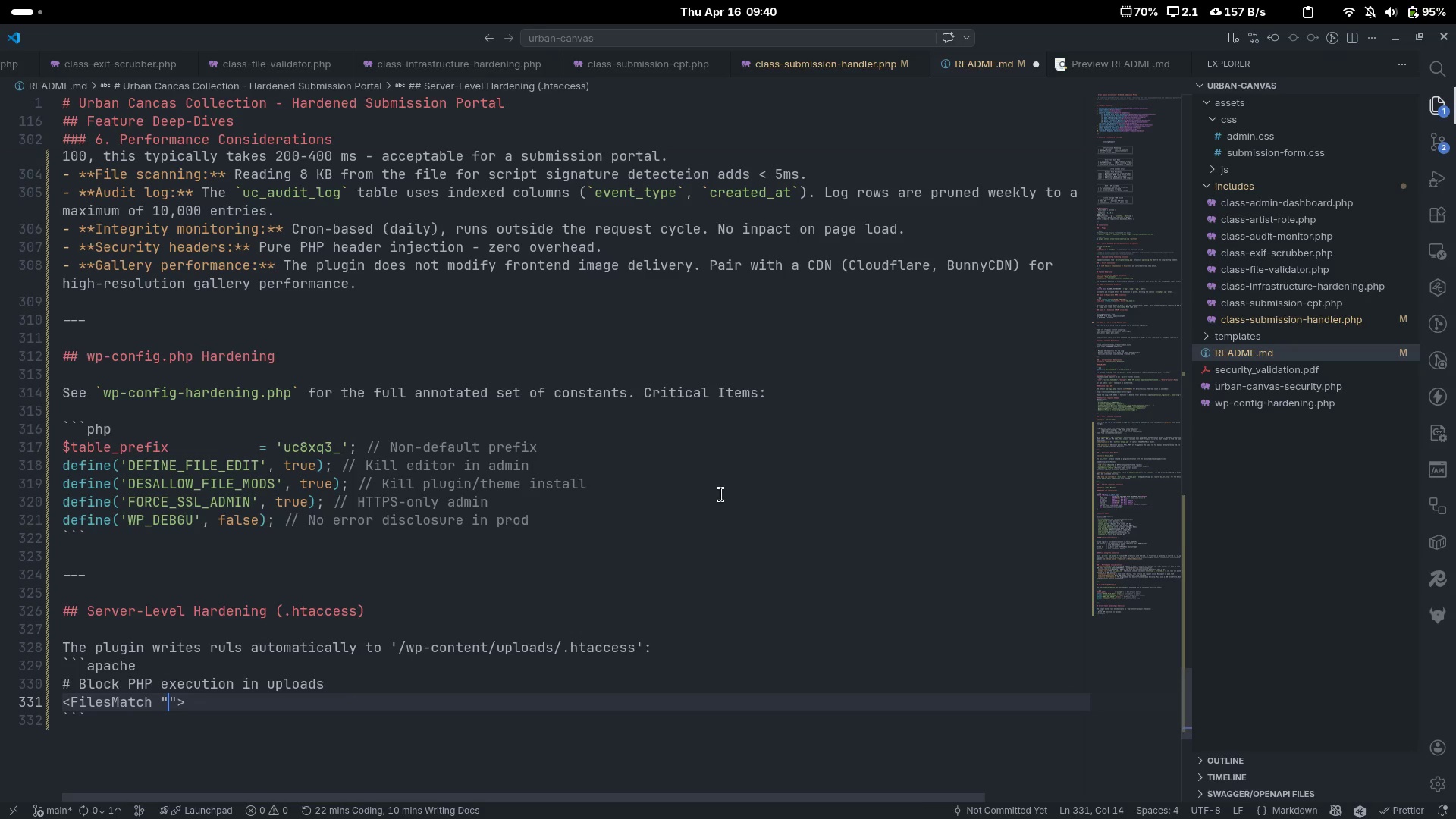 
type(\.(?i:php[])
 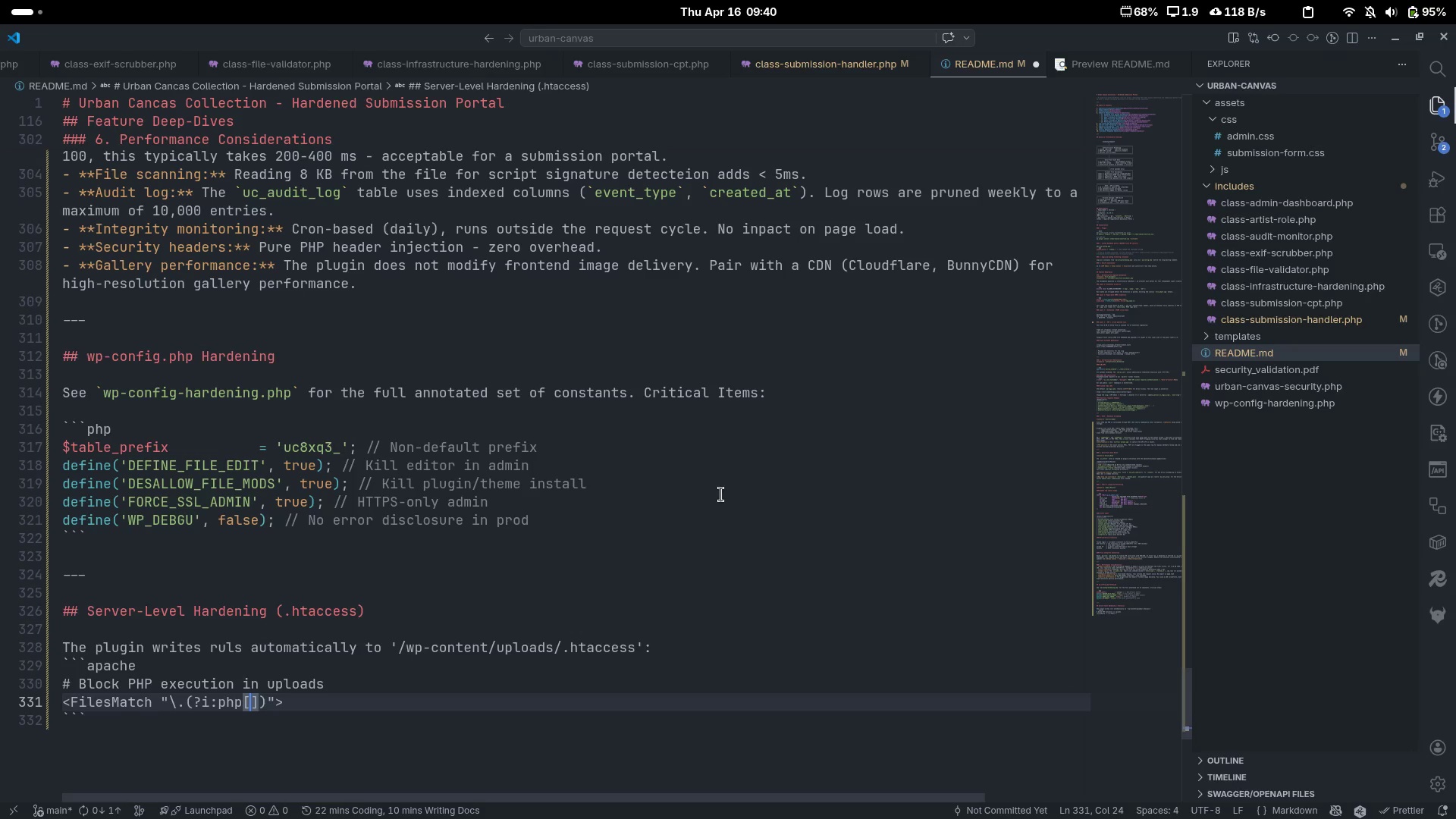 
 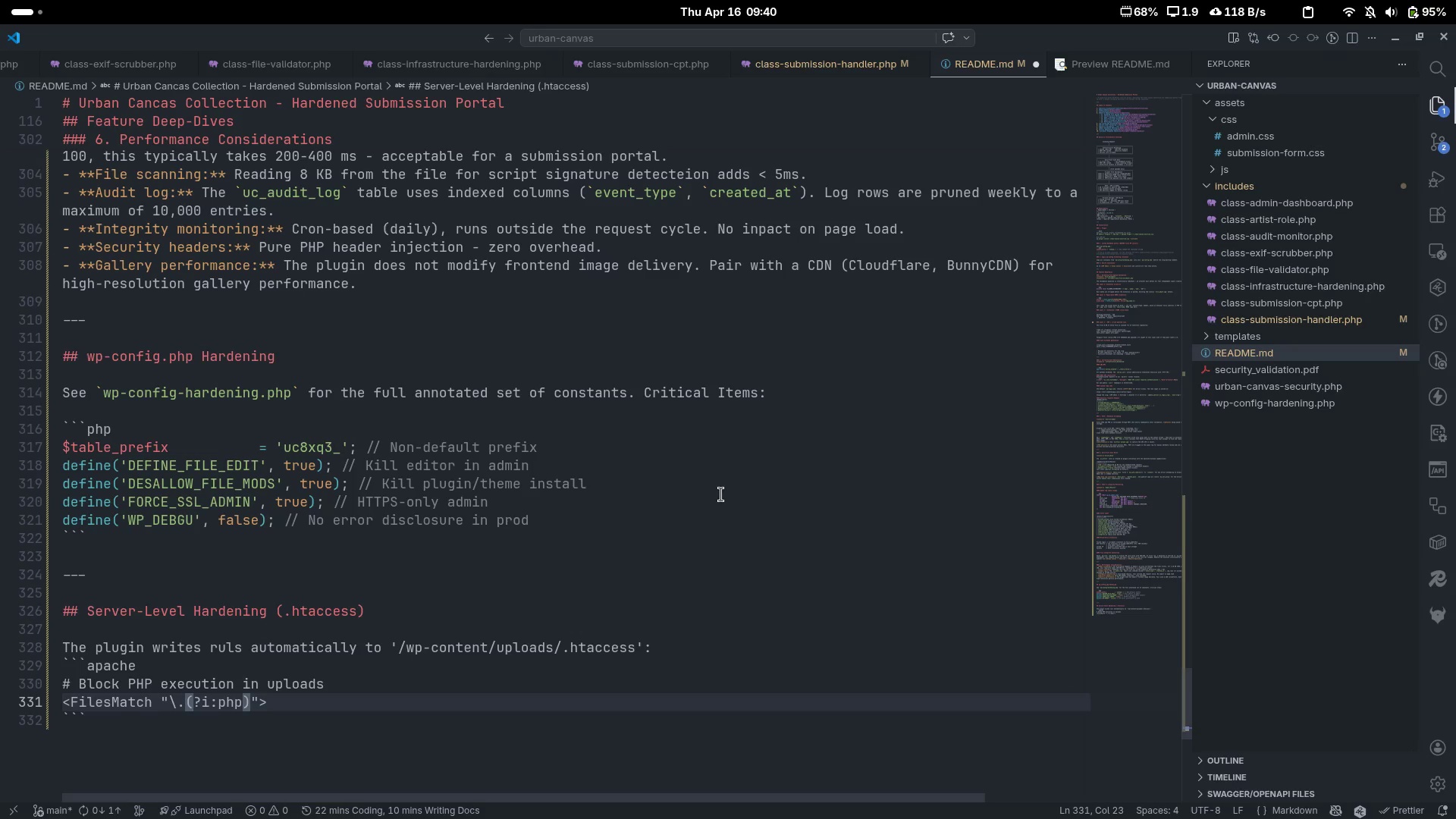 
key(ArrowLeft)
 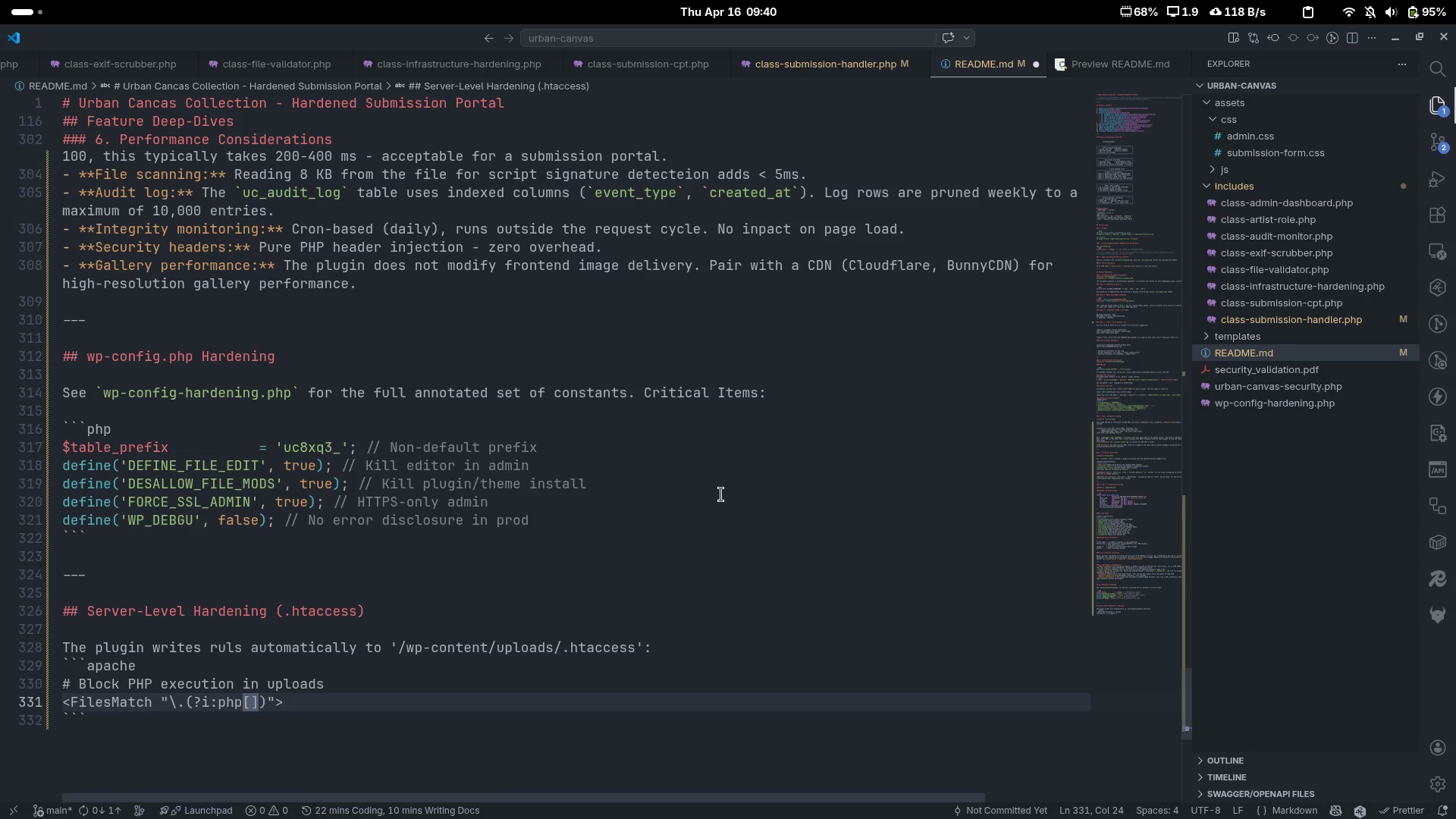 
key(0)
 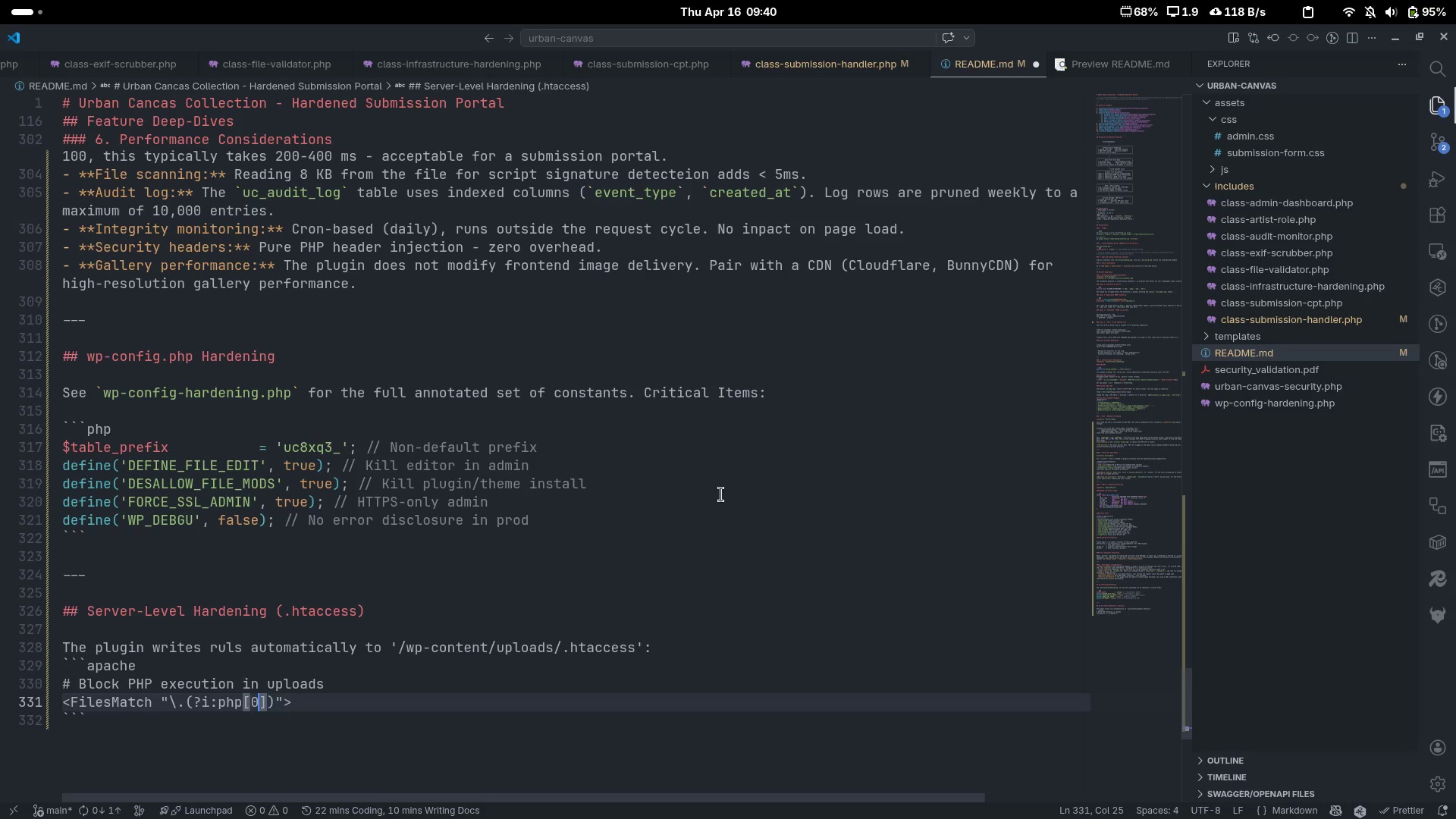 
key(Period)
 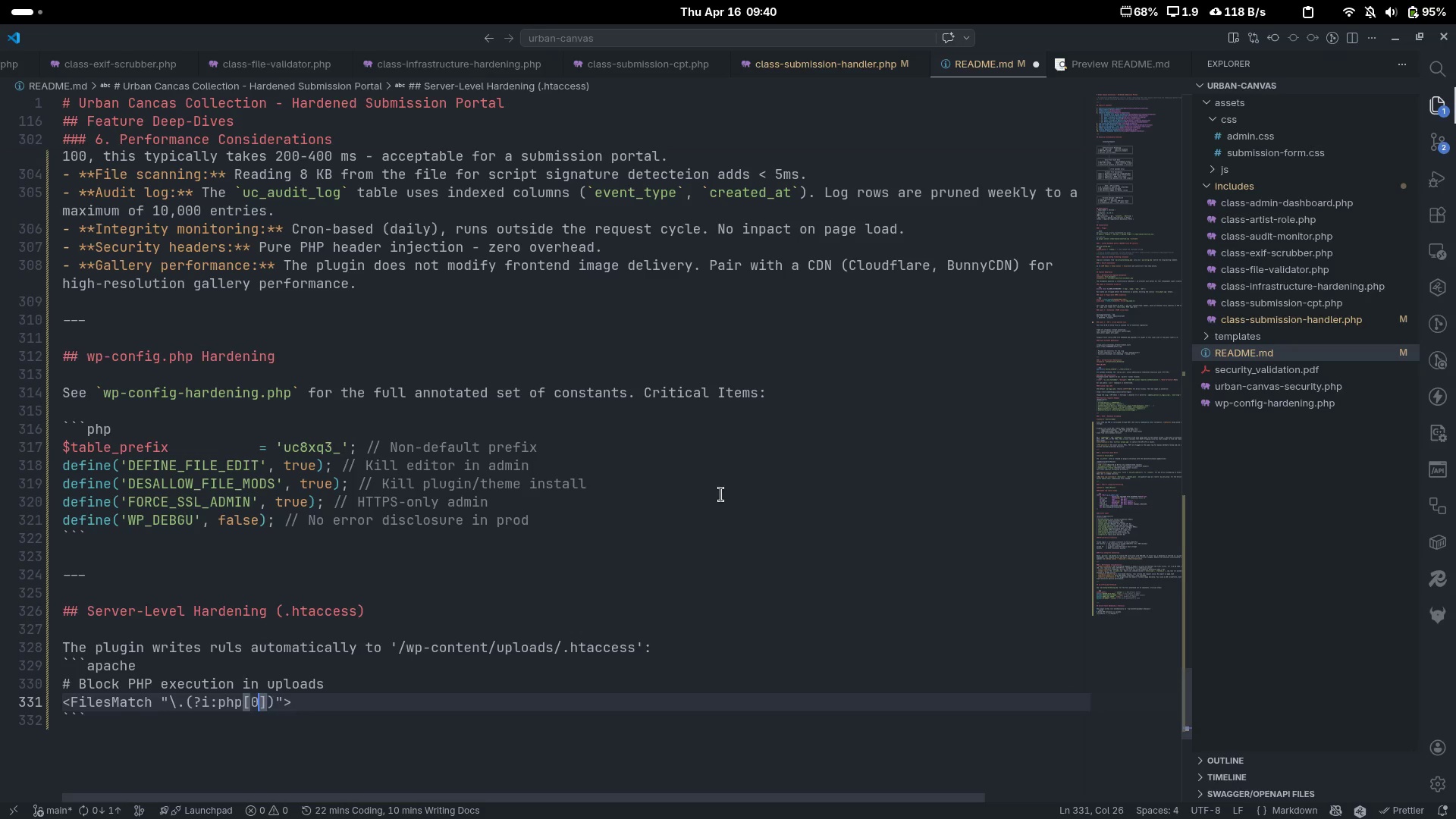 
key(Backspace)
 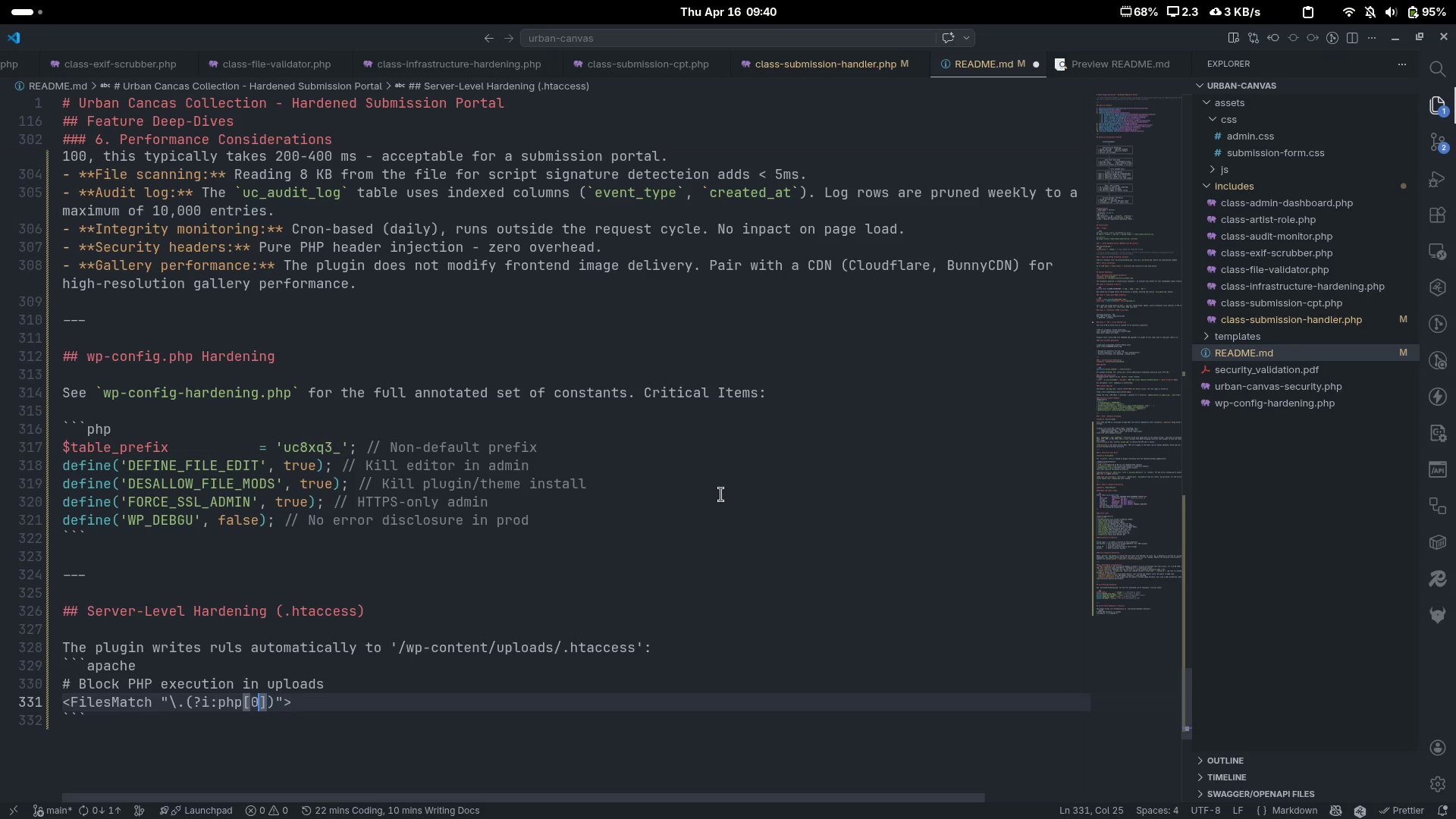 
key(Minus)
 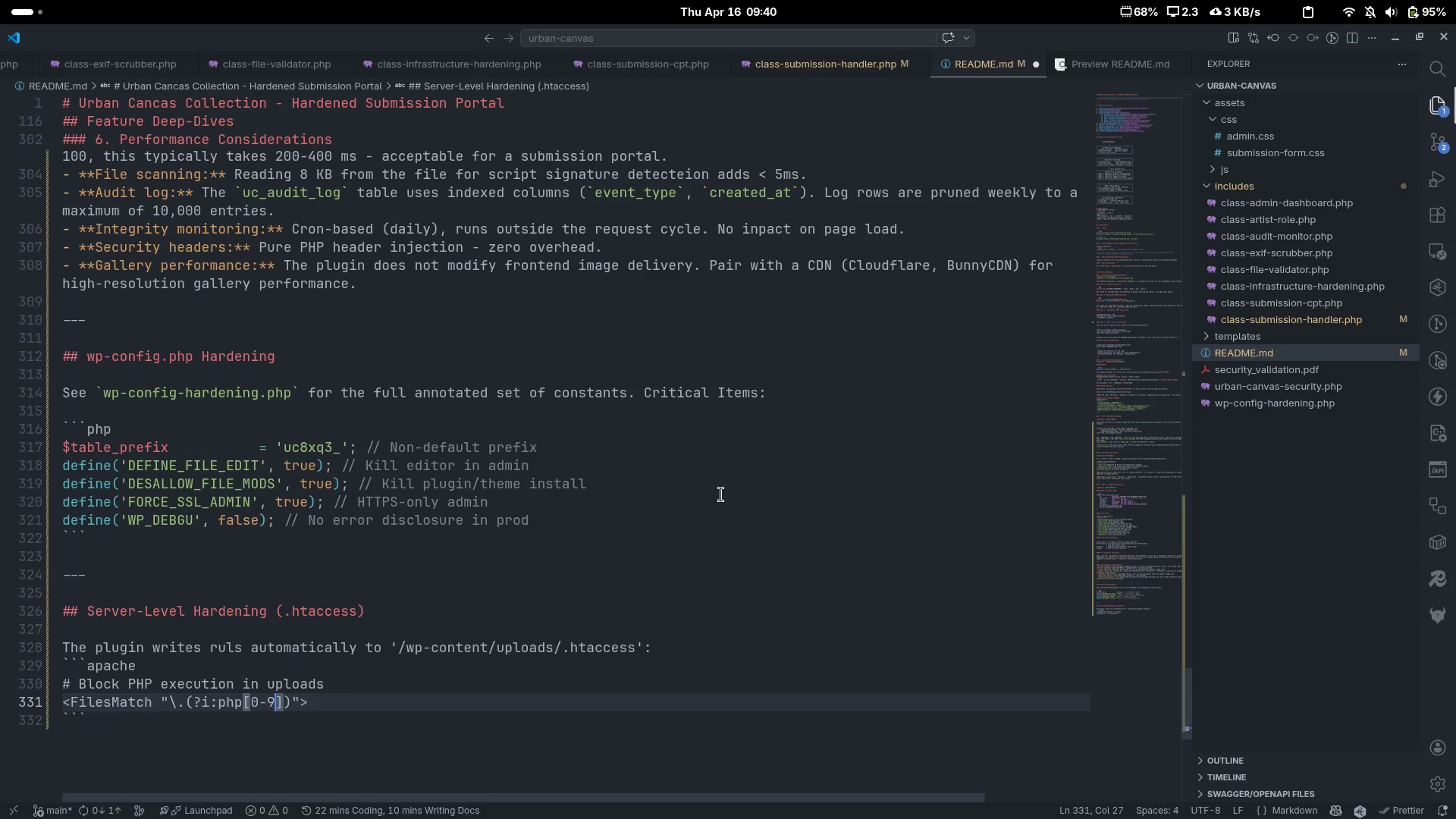 
key(9)
 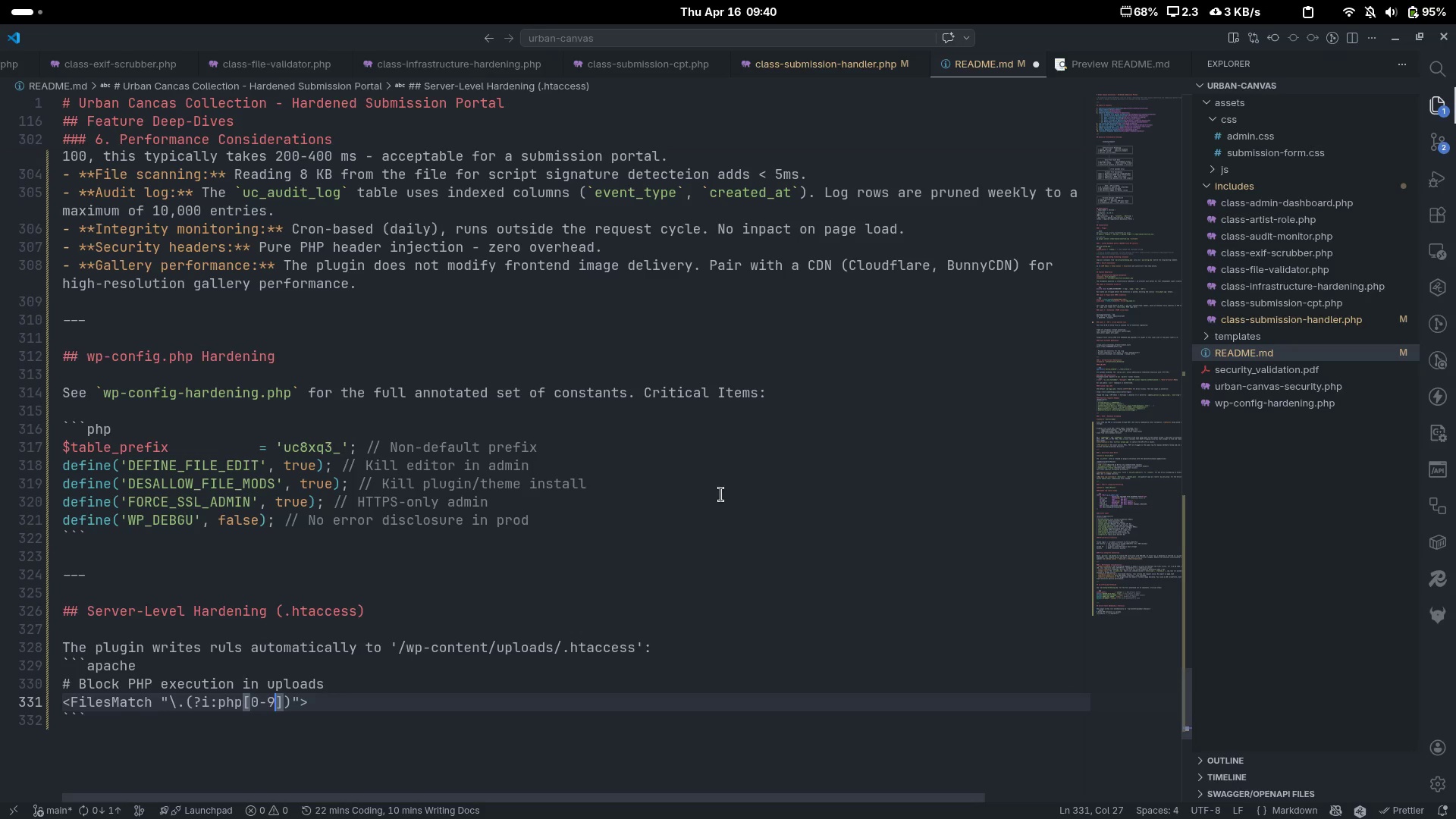 
key(ArrowRight)
 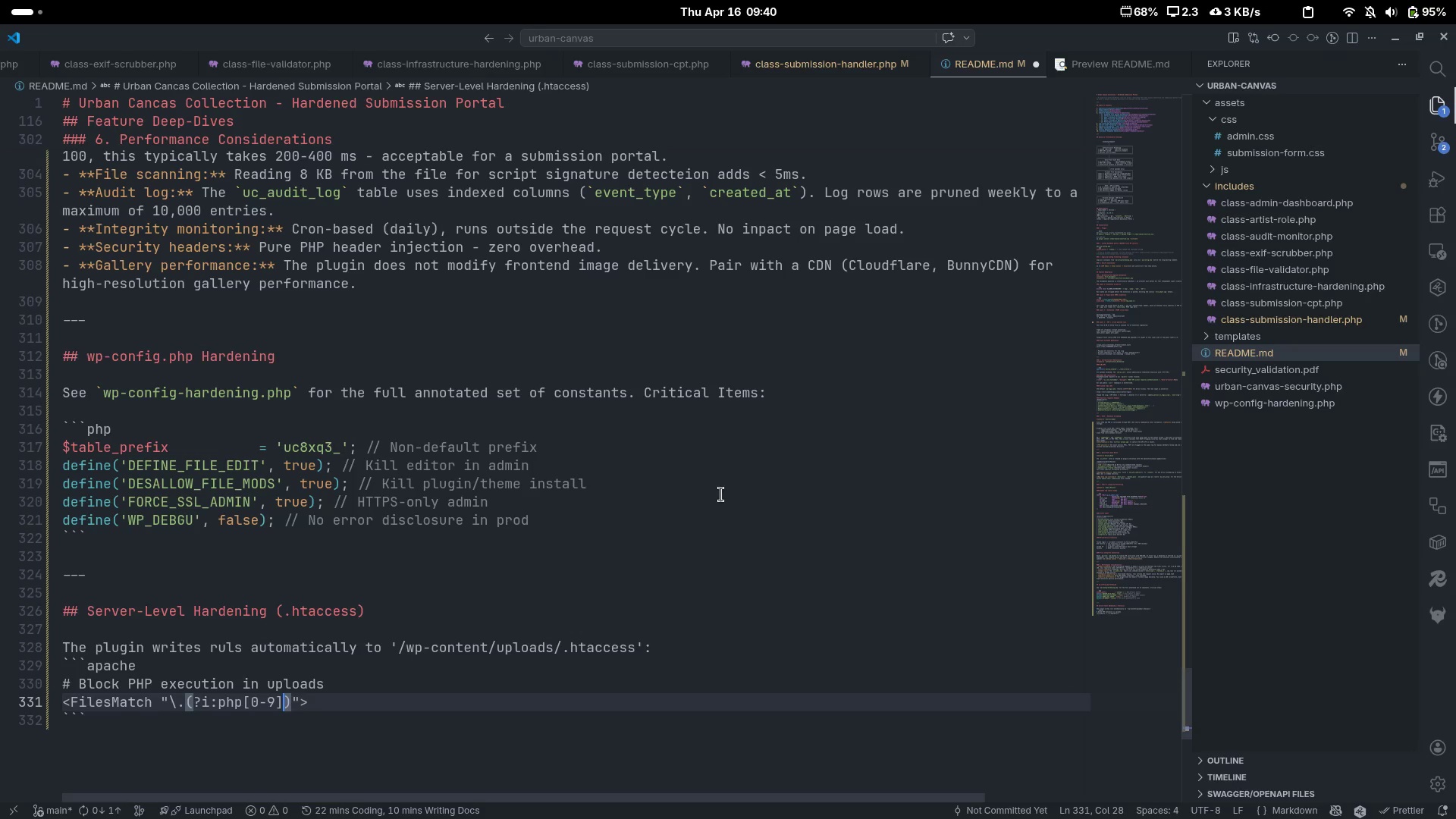 
key(Shift+ShiftLeft)
 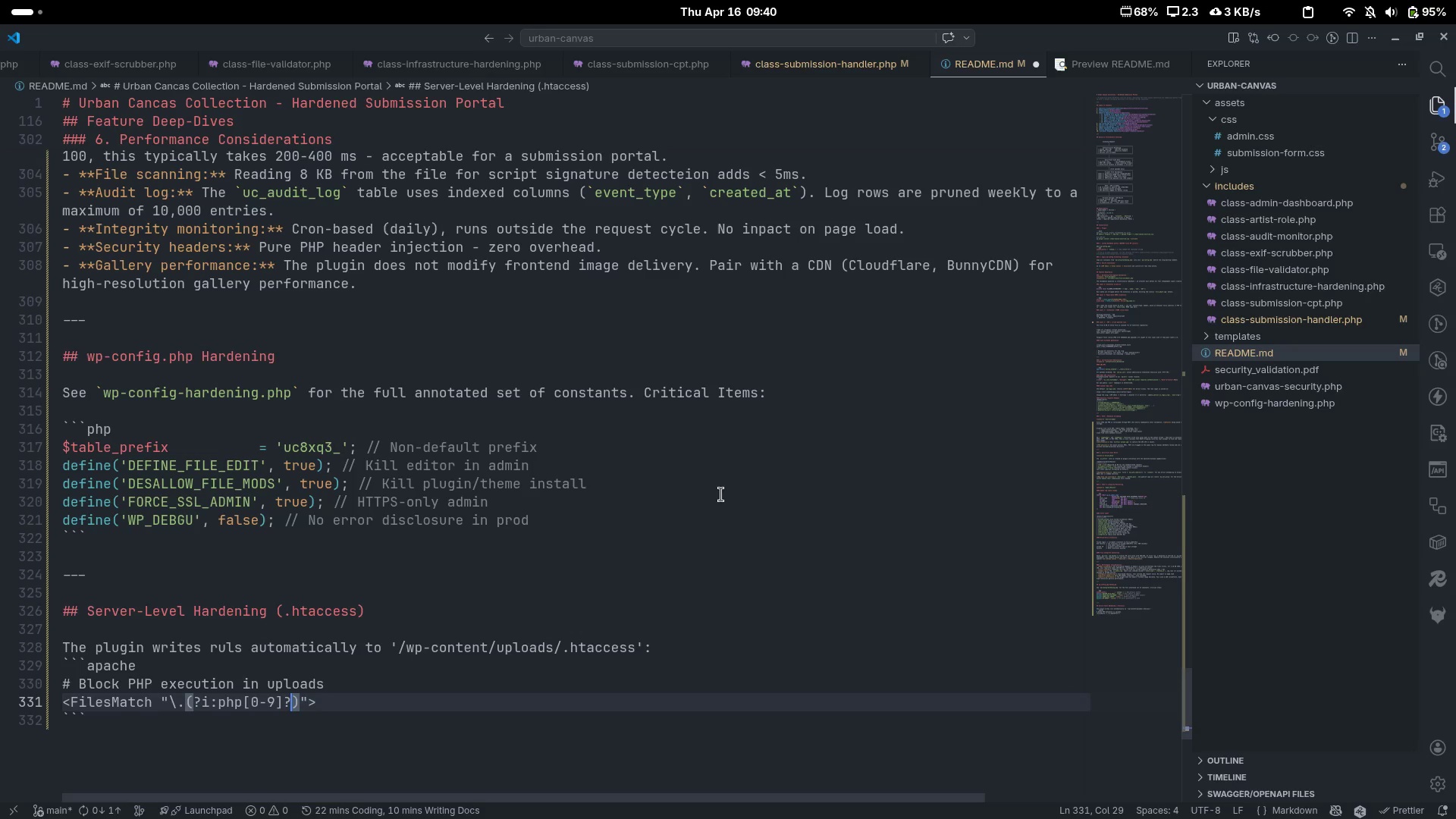 
key(Shift+Slash)
 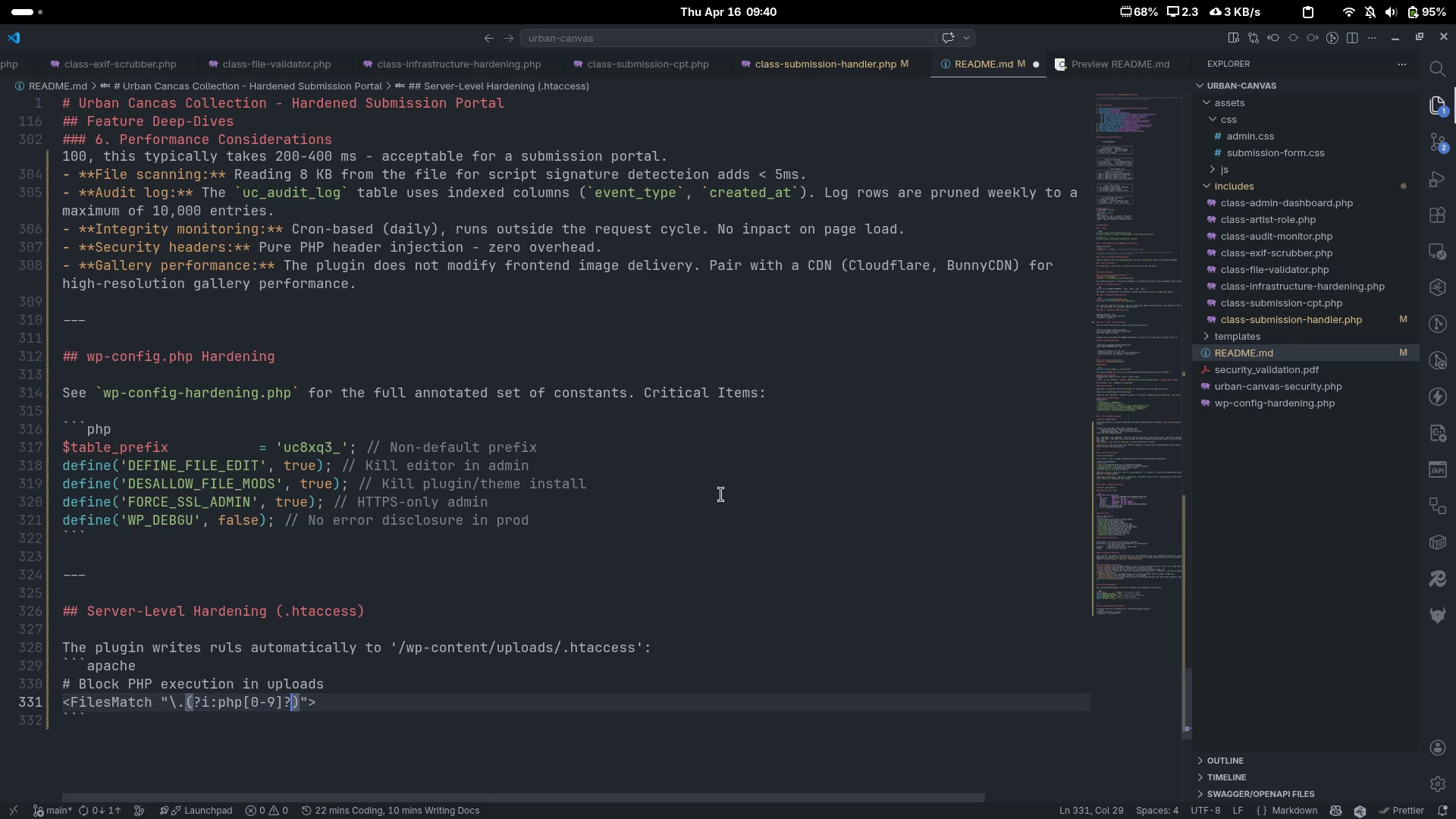 
key(Shift+Backslash)
 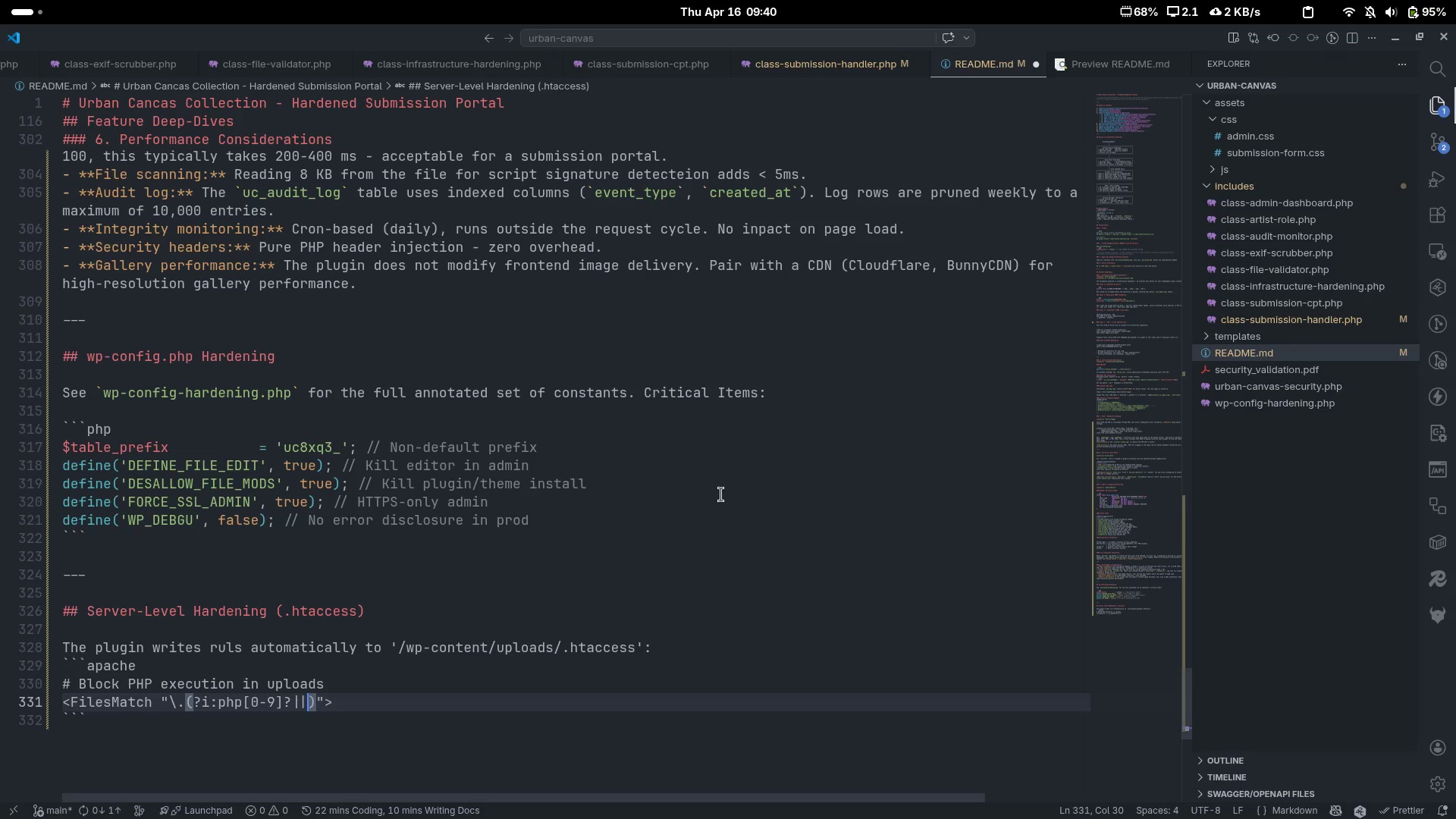 
key(Shift+Backslash)
 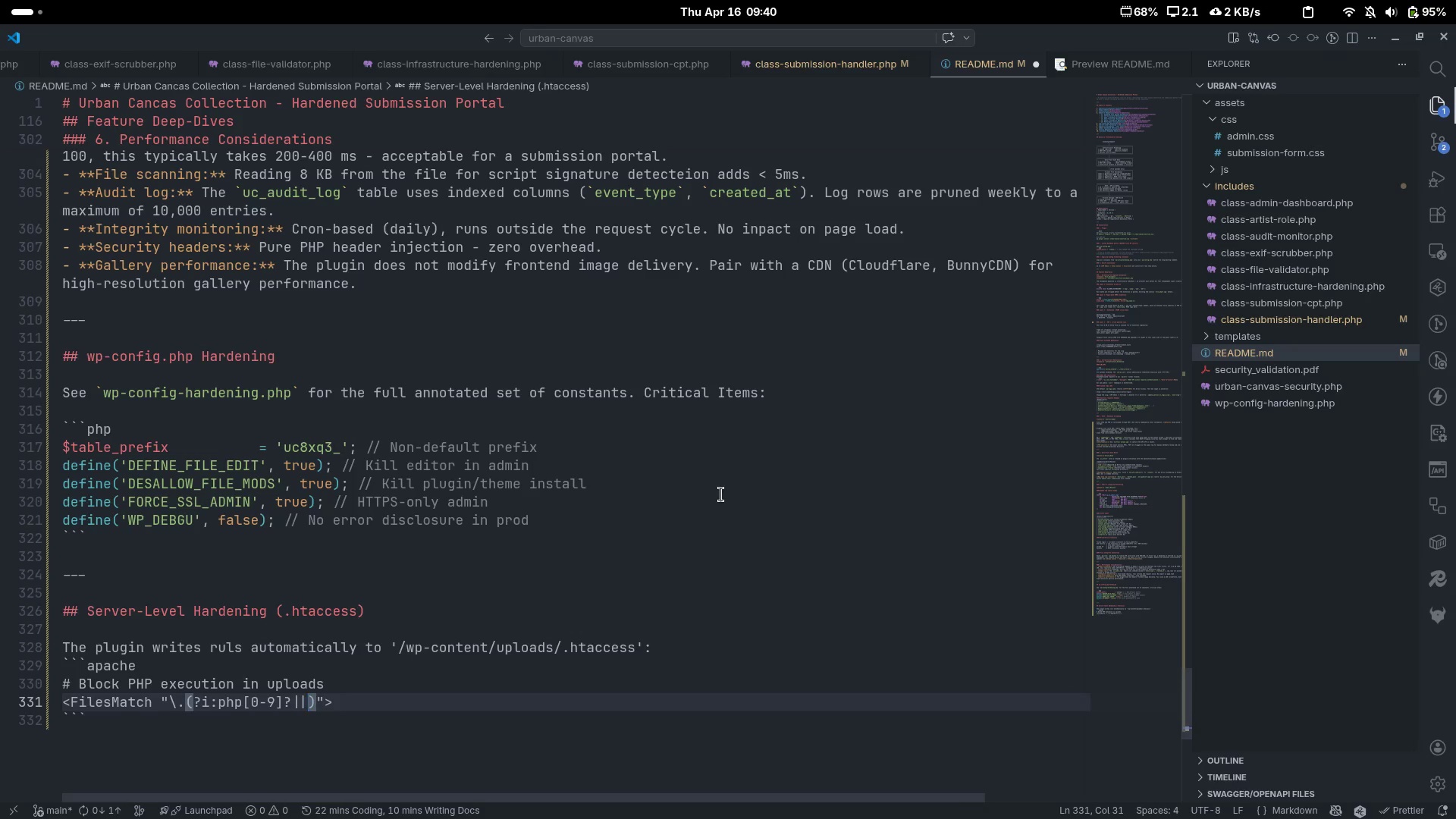 
key(ArrowLeft)
 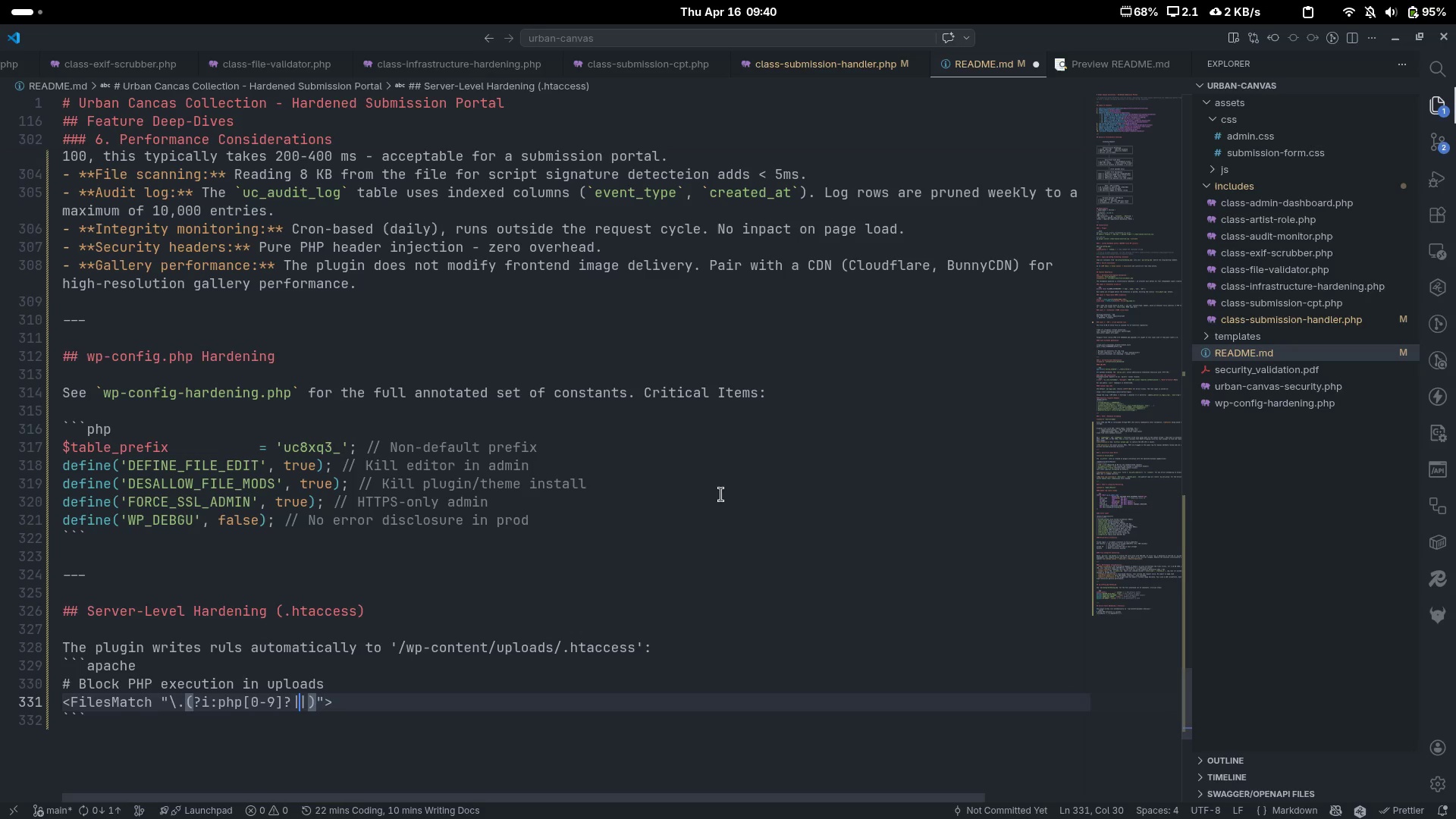 
type(phtmp)
key(Backspace)
type(l)
 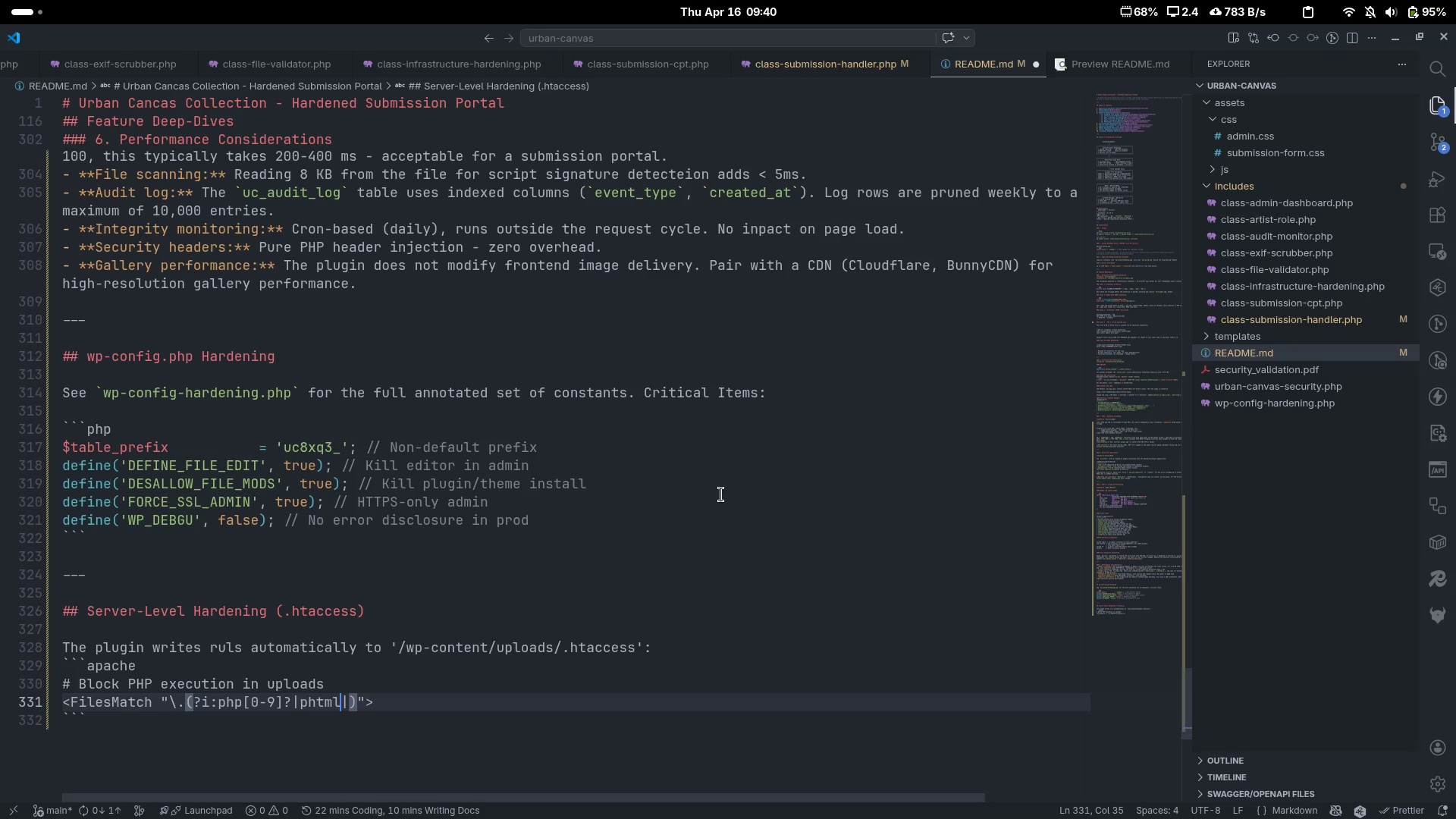 
key(Shift+Backslash)
 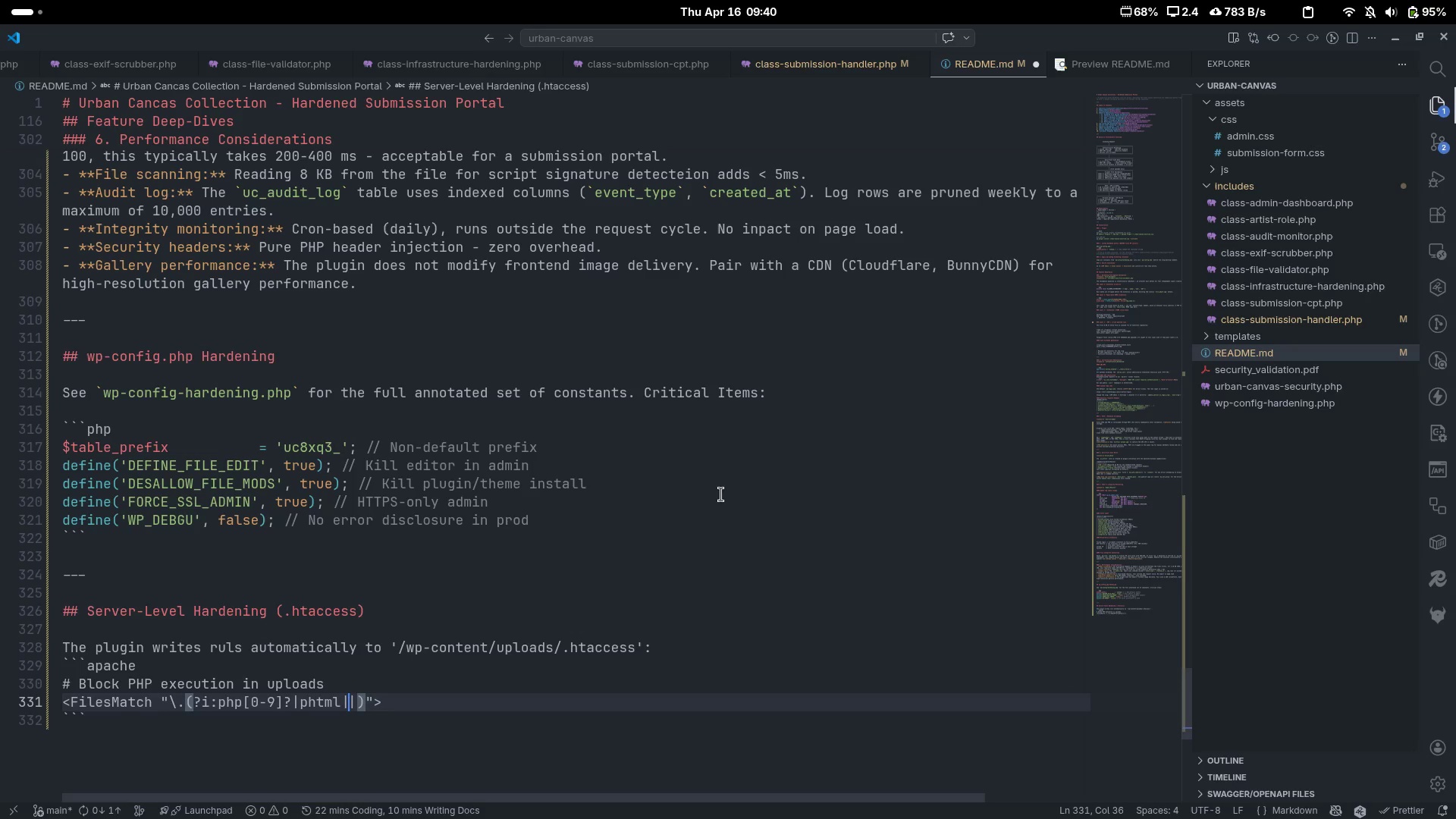 
type(phar|p)
key(Backspace)
type(phps")
key(Backspace)
 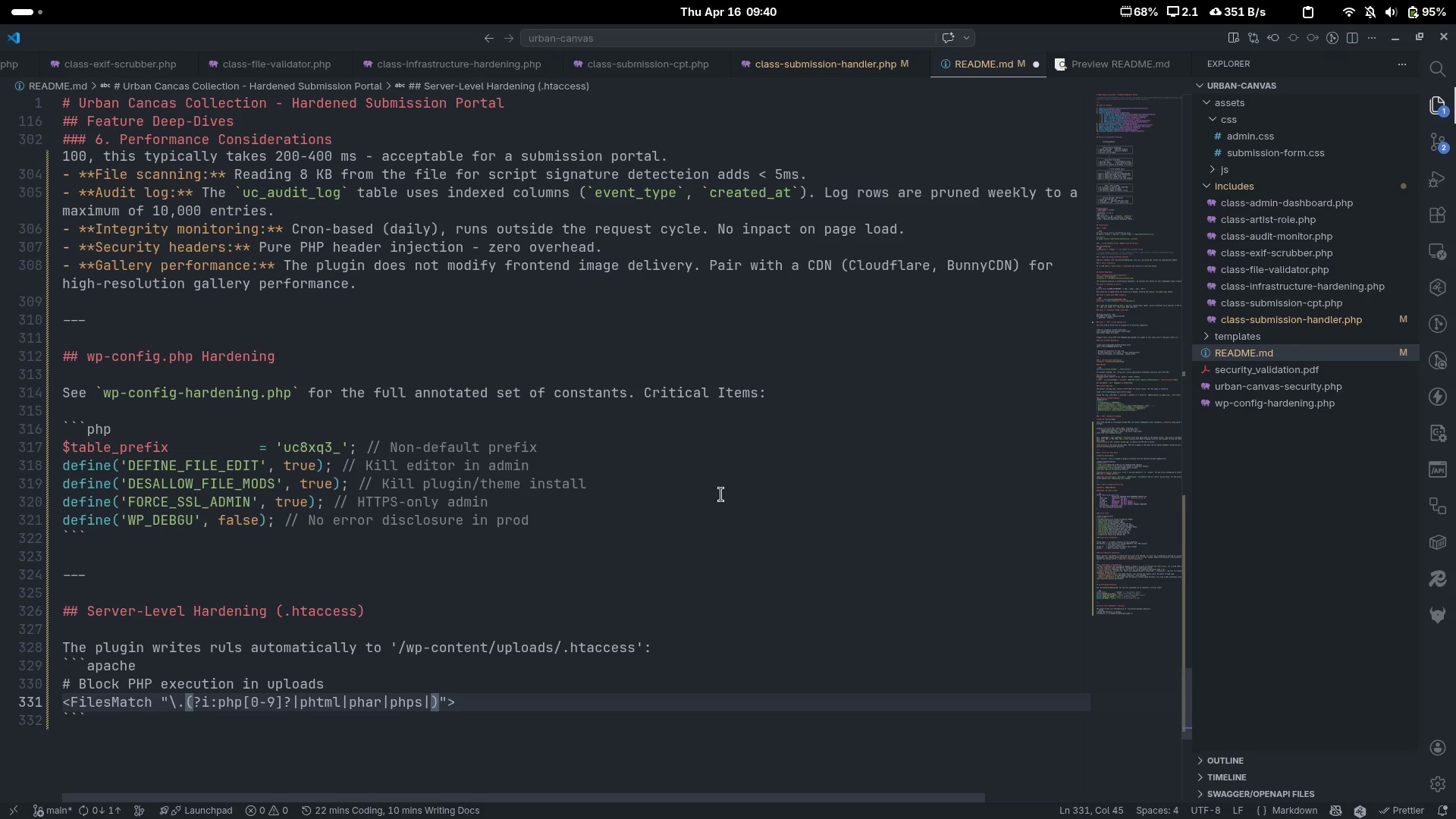 
key(Shift+Enter)
 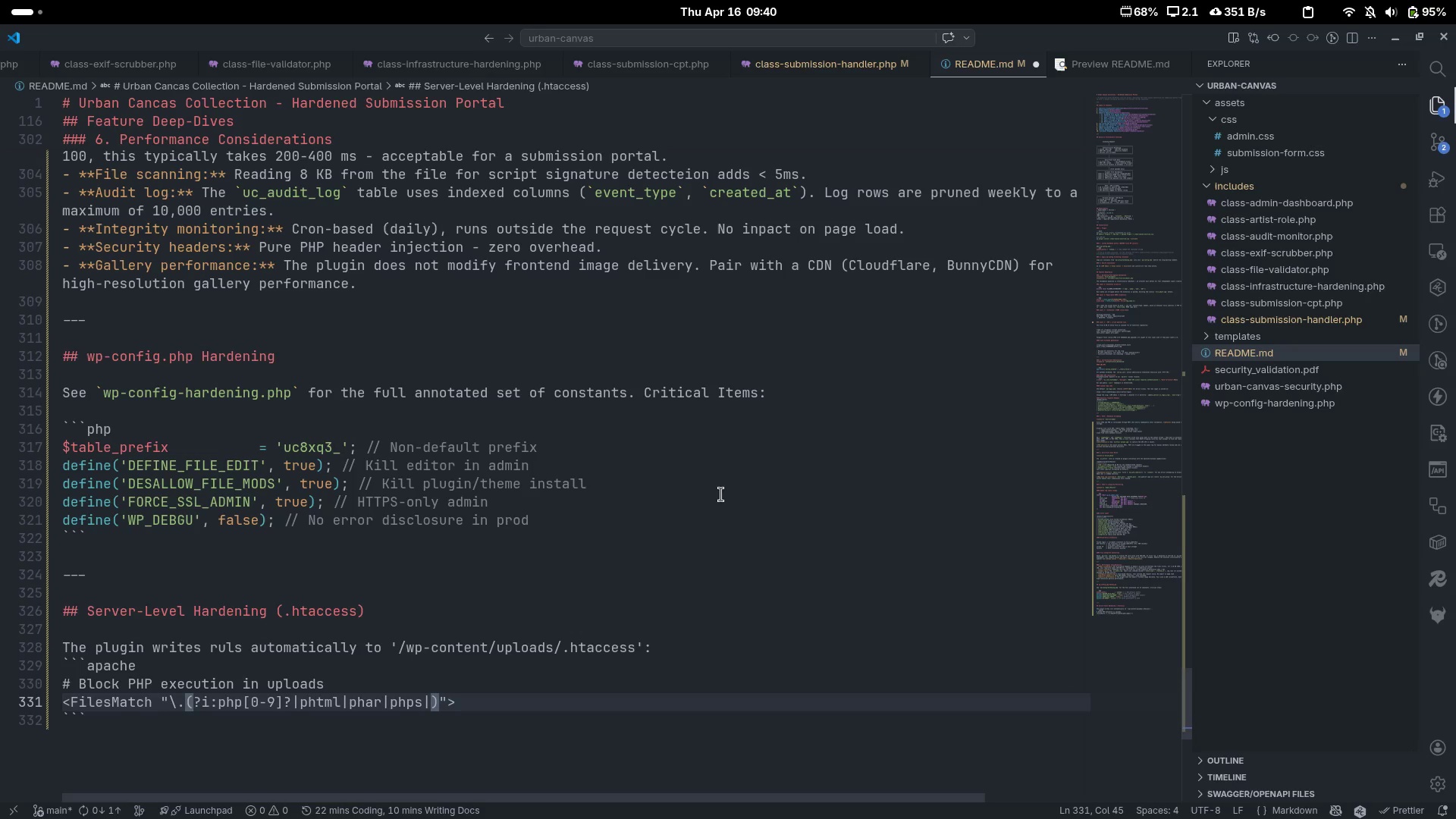 
key(Control+Z)
 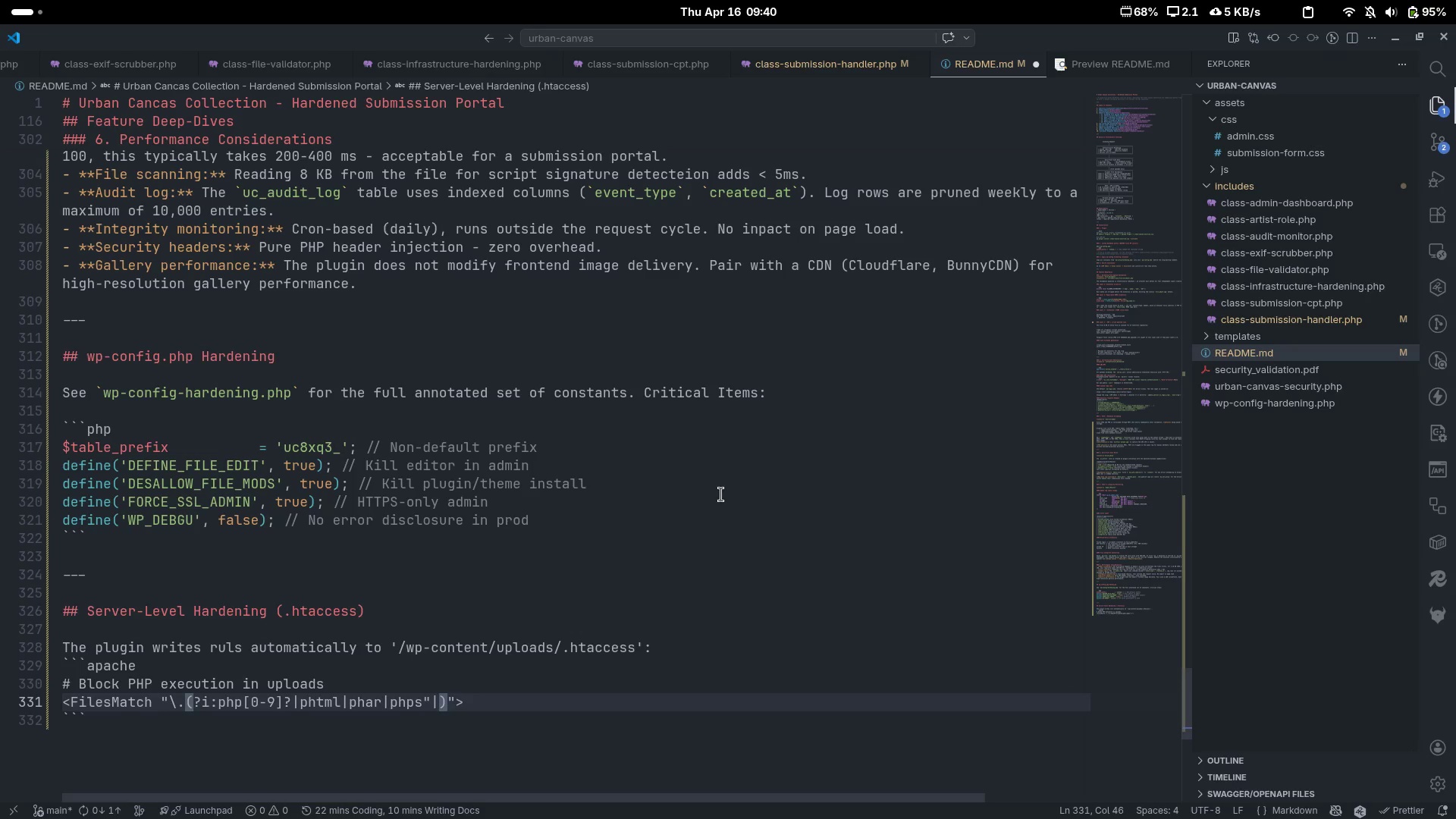 
key(Control+Z)
 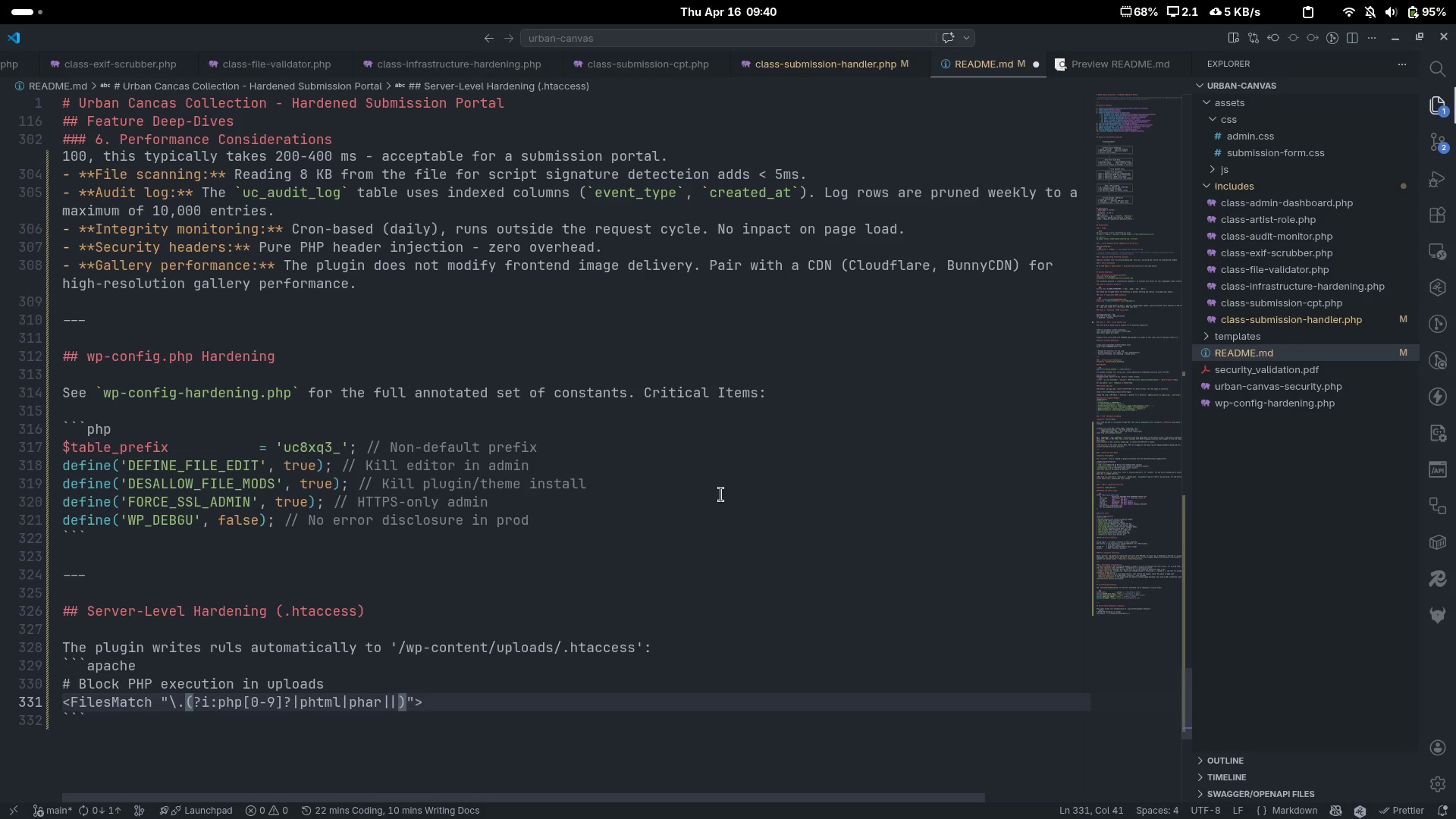 
key(Control+Y)
 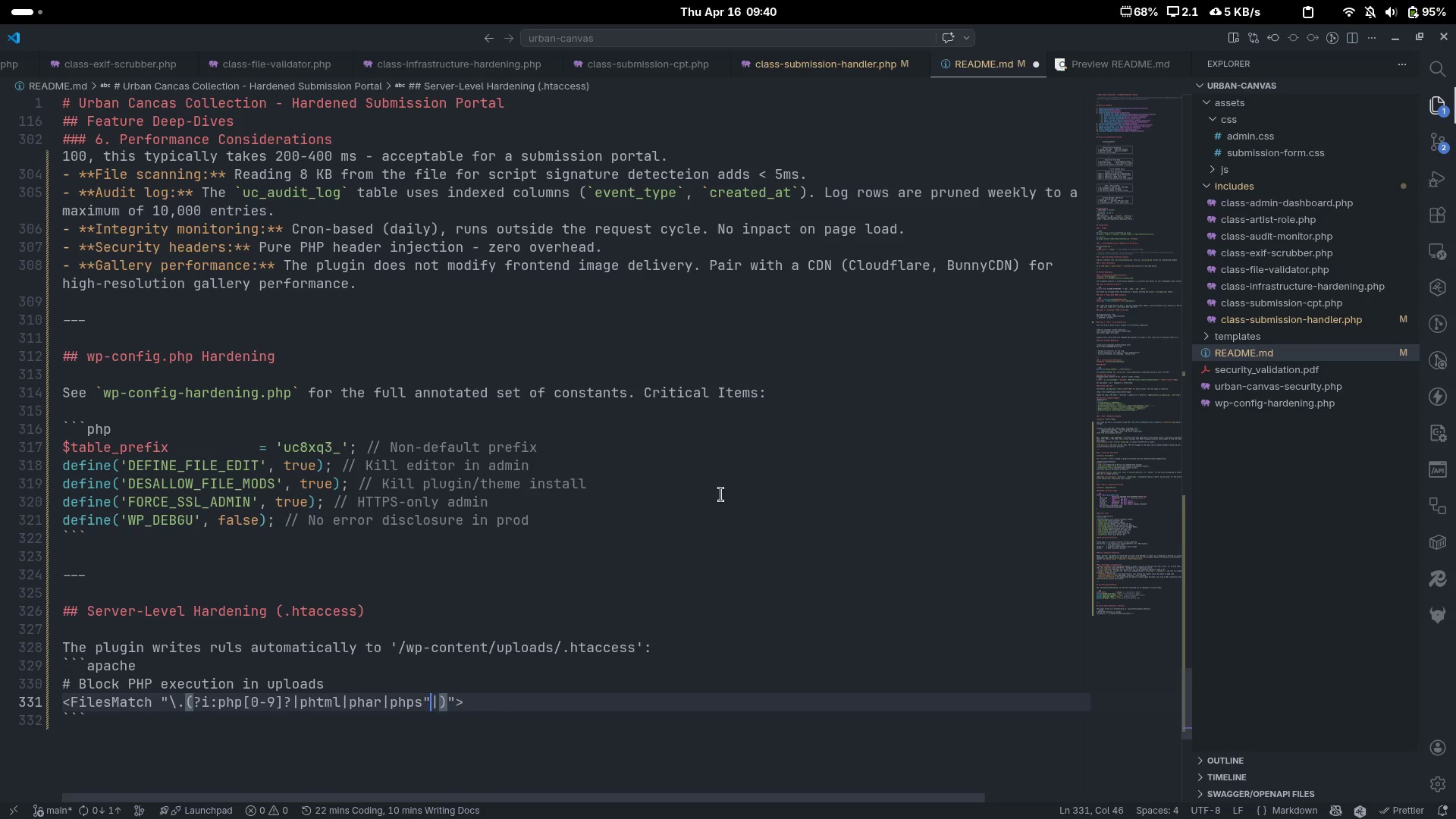 
key(Control+Y)
 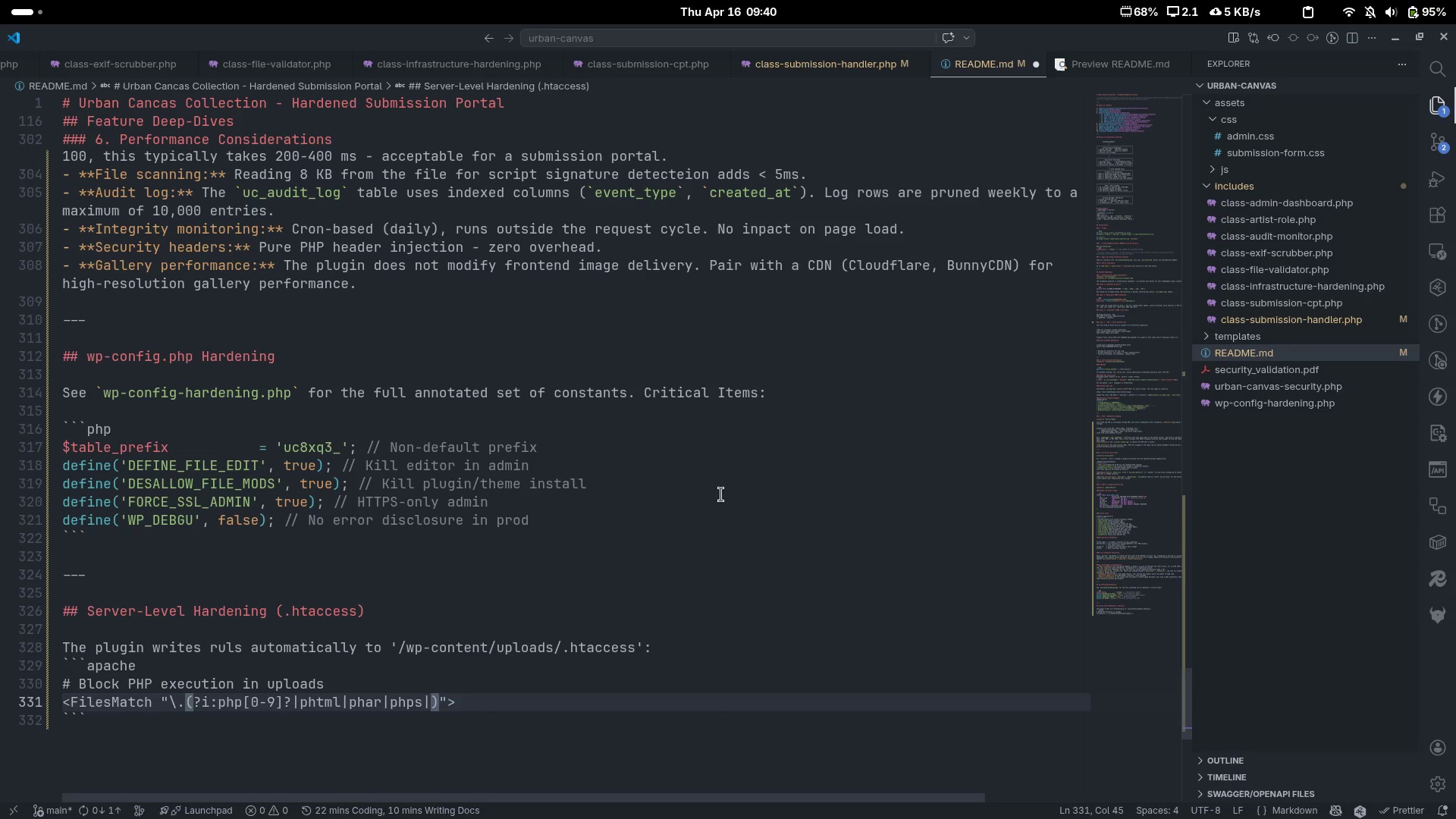 
type(|pl|cgi|asp|aspx|jsp)
 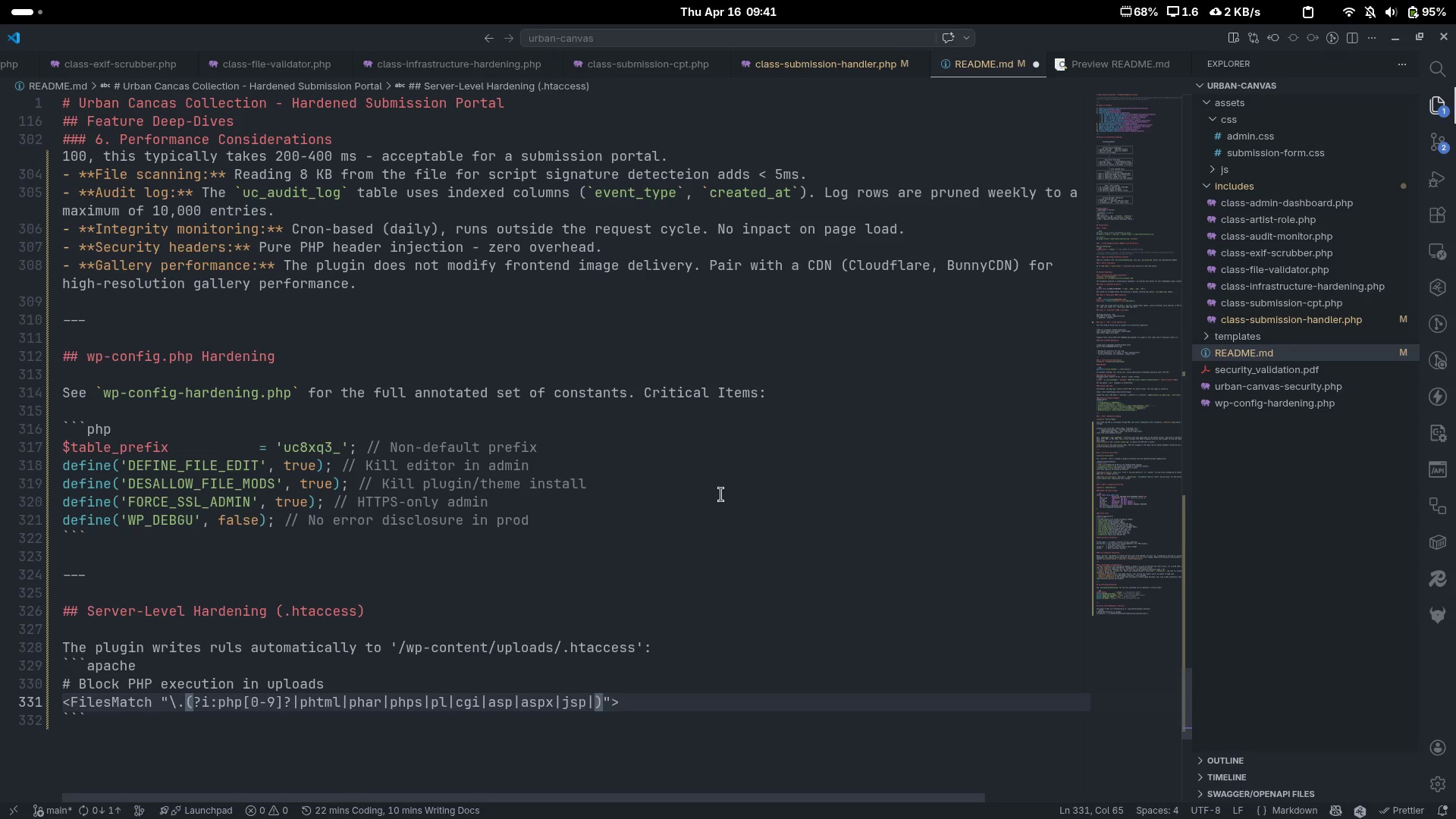 
key(Shift+Enter)
 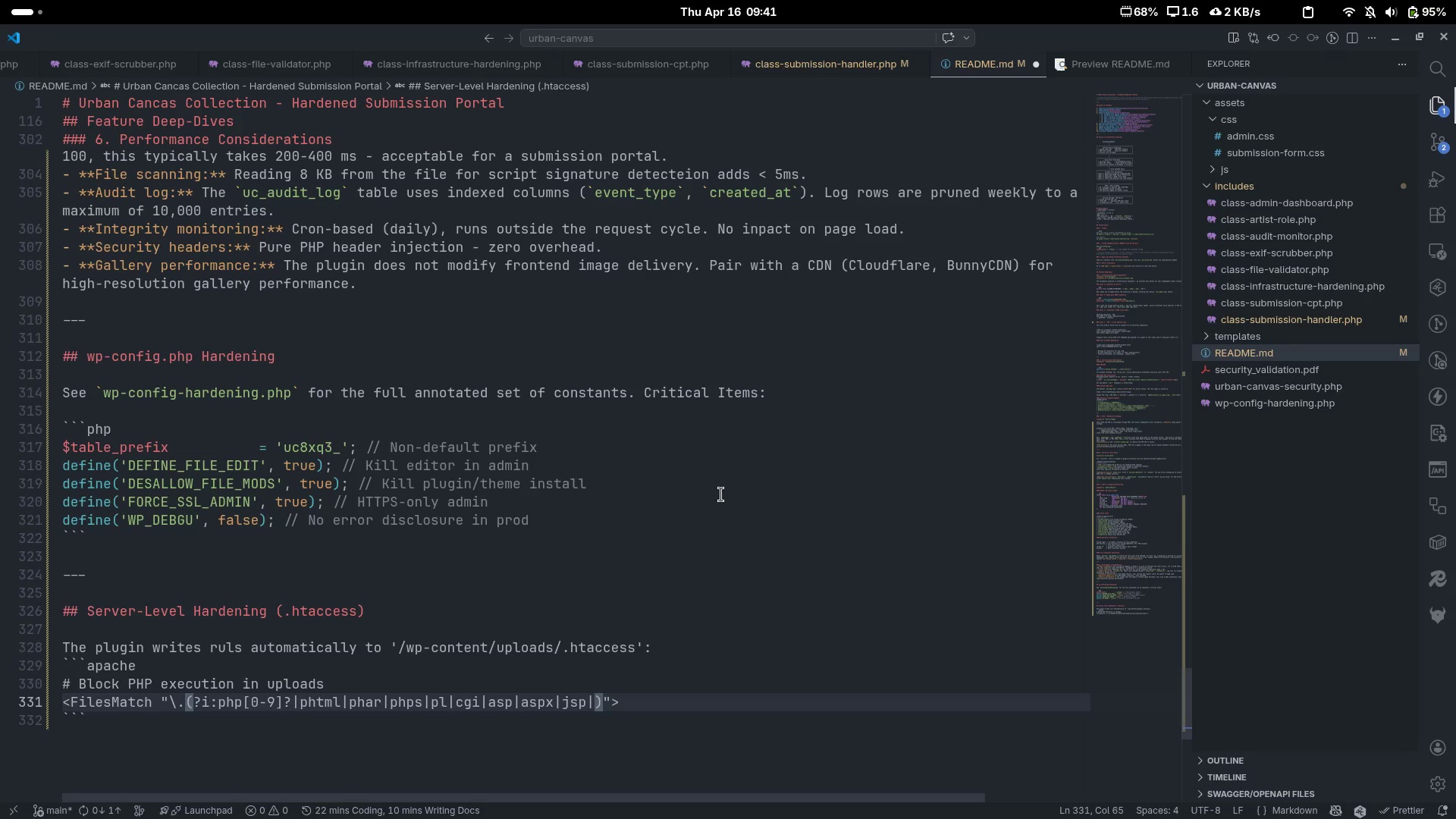 
type(|sh|bash)
 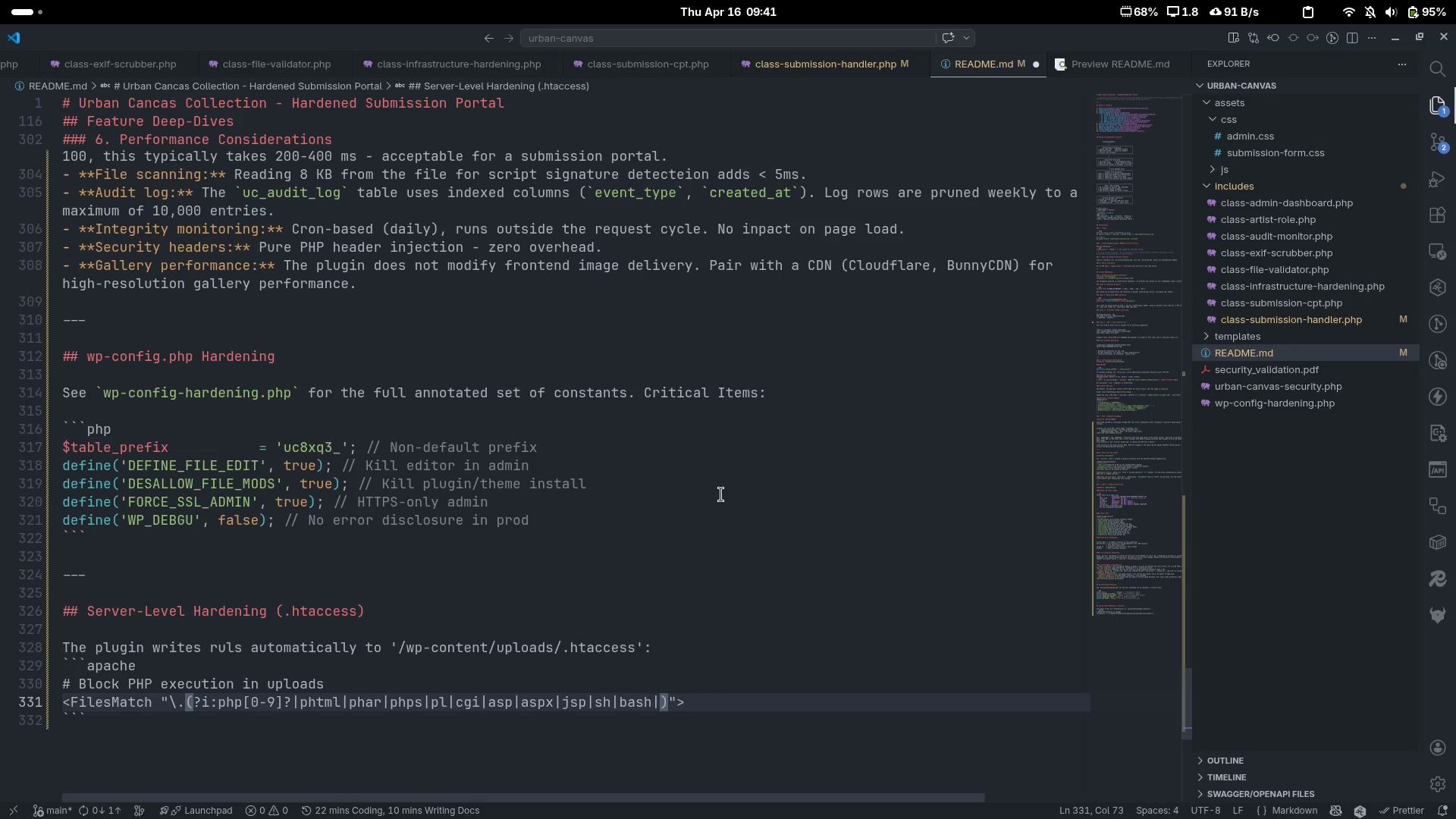 
key(ArrowRight)
 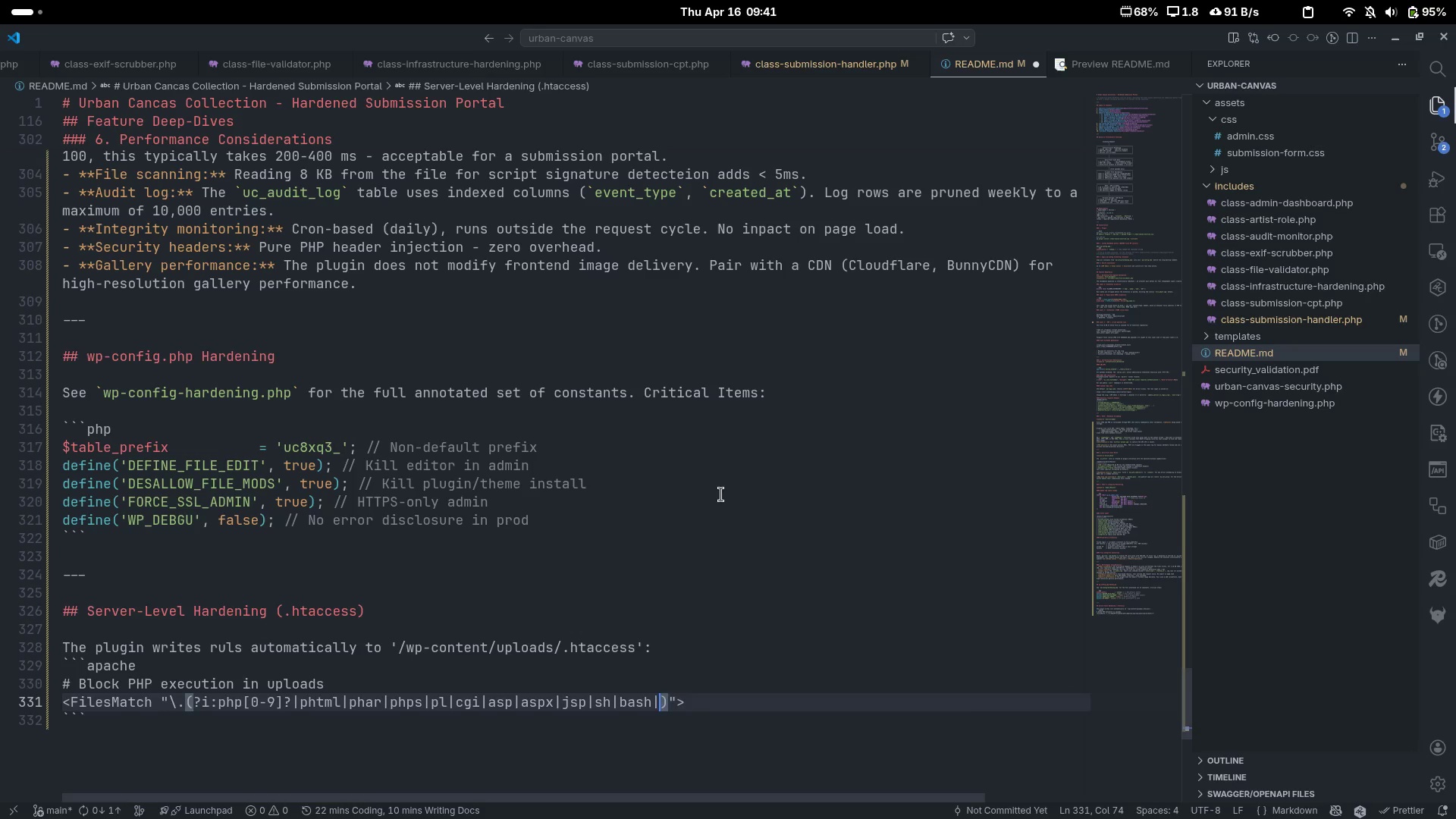 
key(Backspace)
 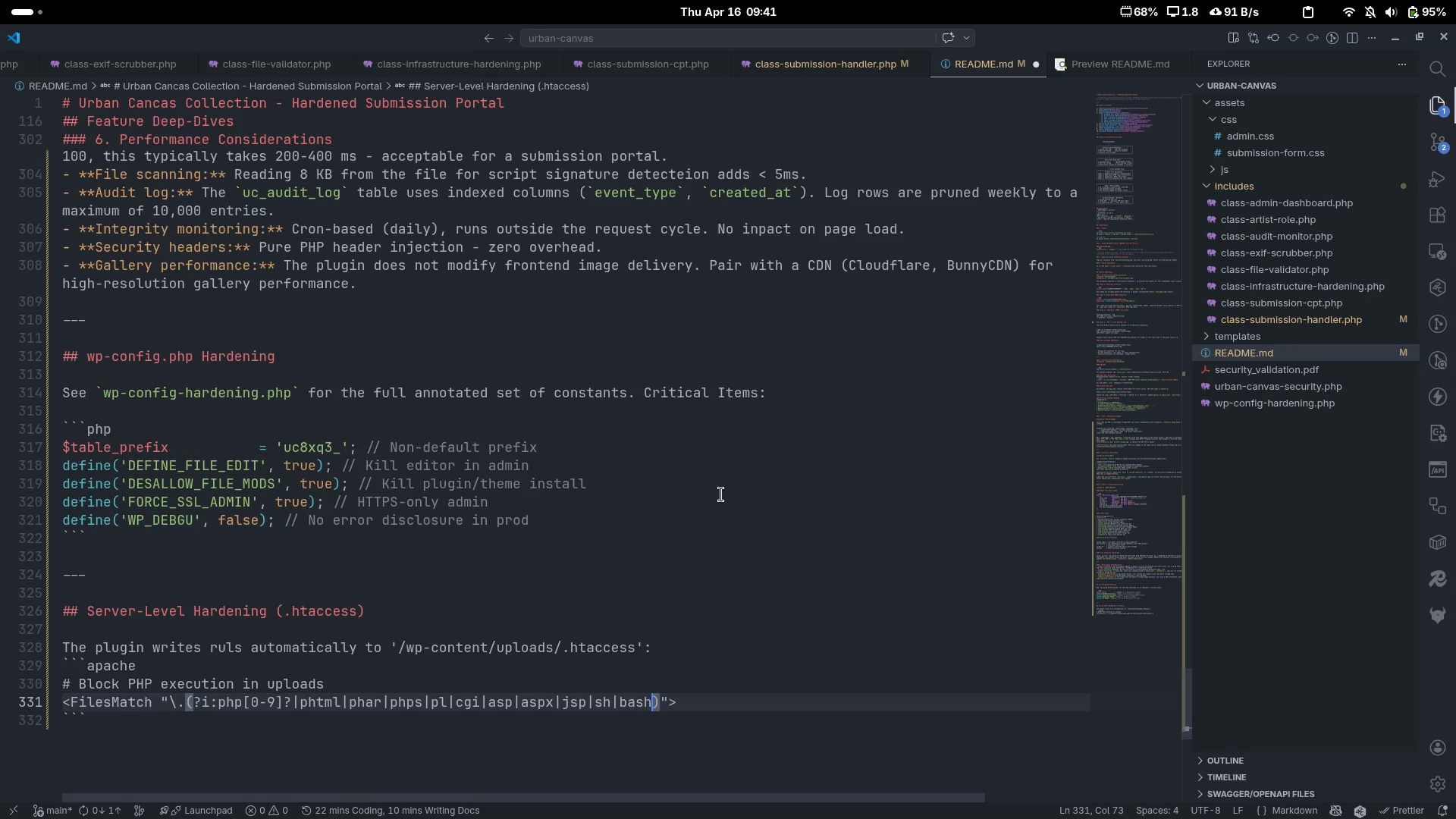 
key(ArrowRight)
 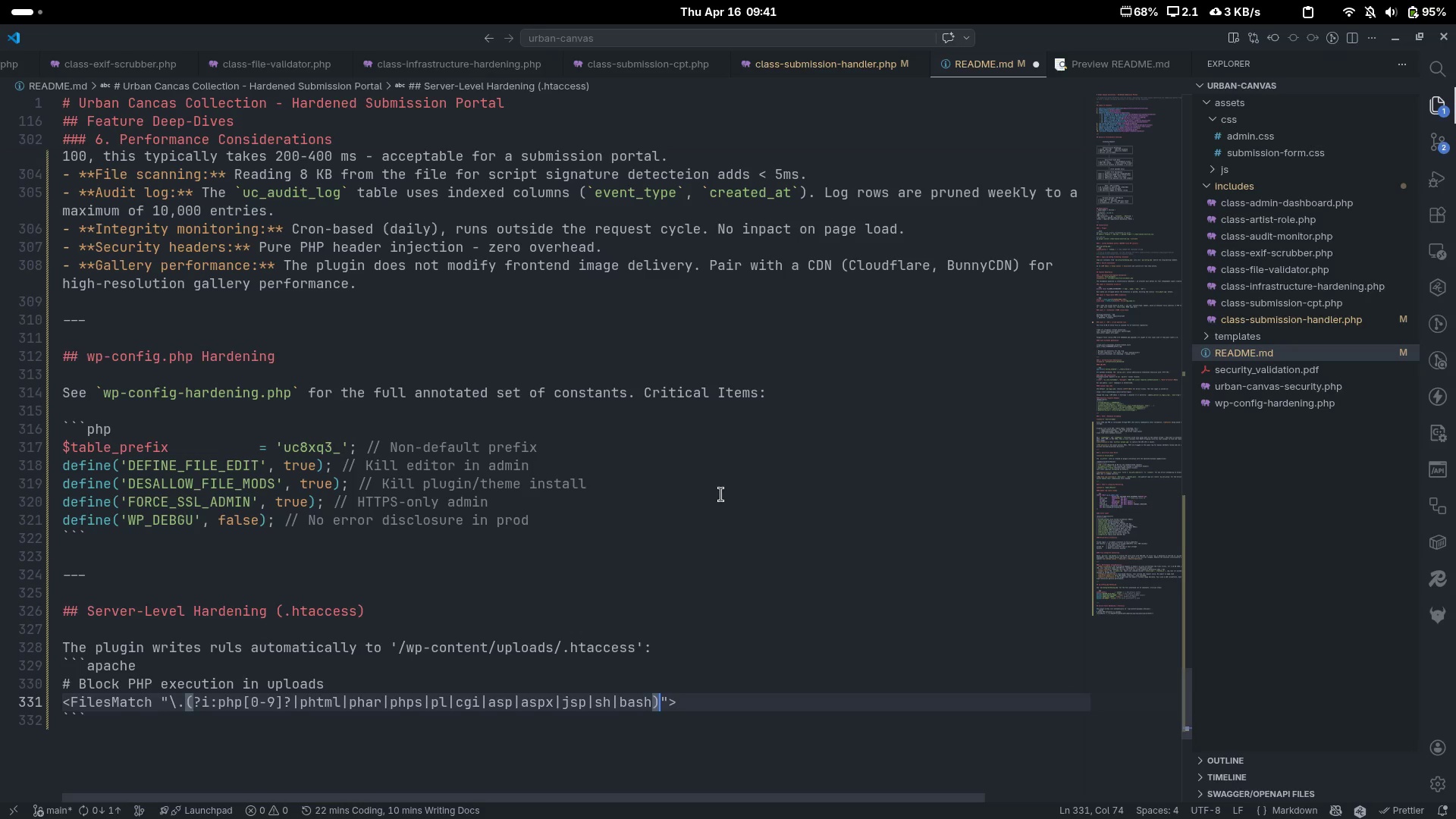 
key(Shift+4)
 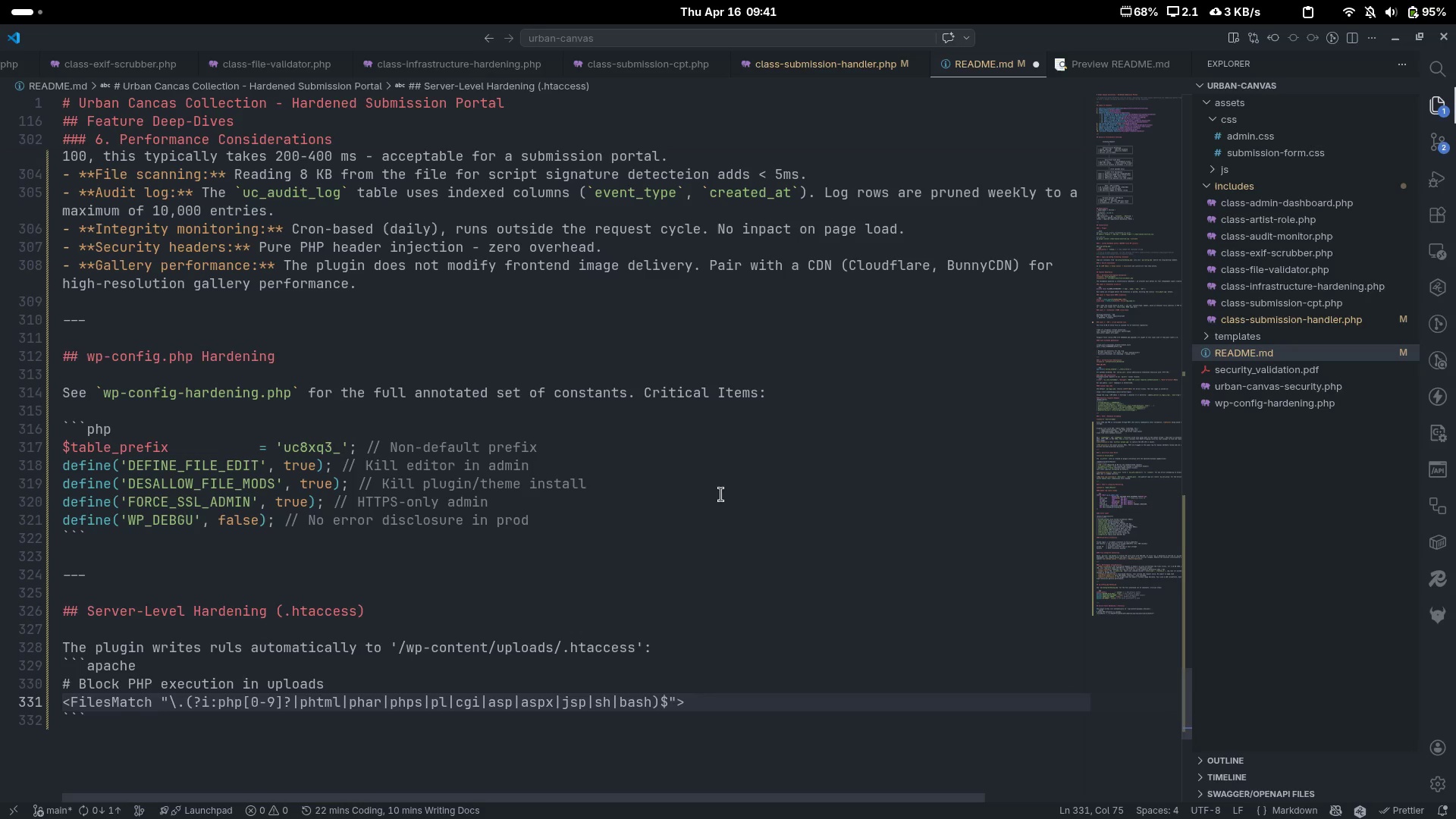 
key(End)
 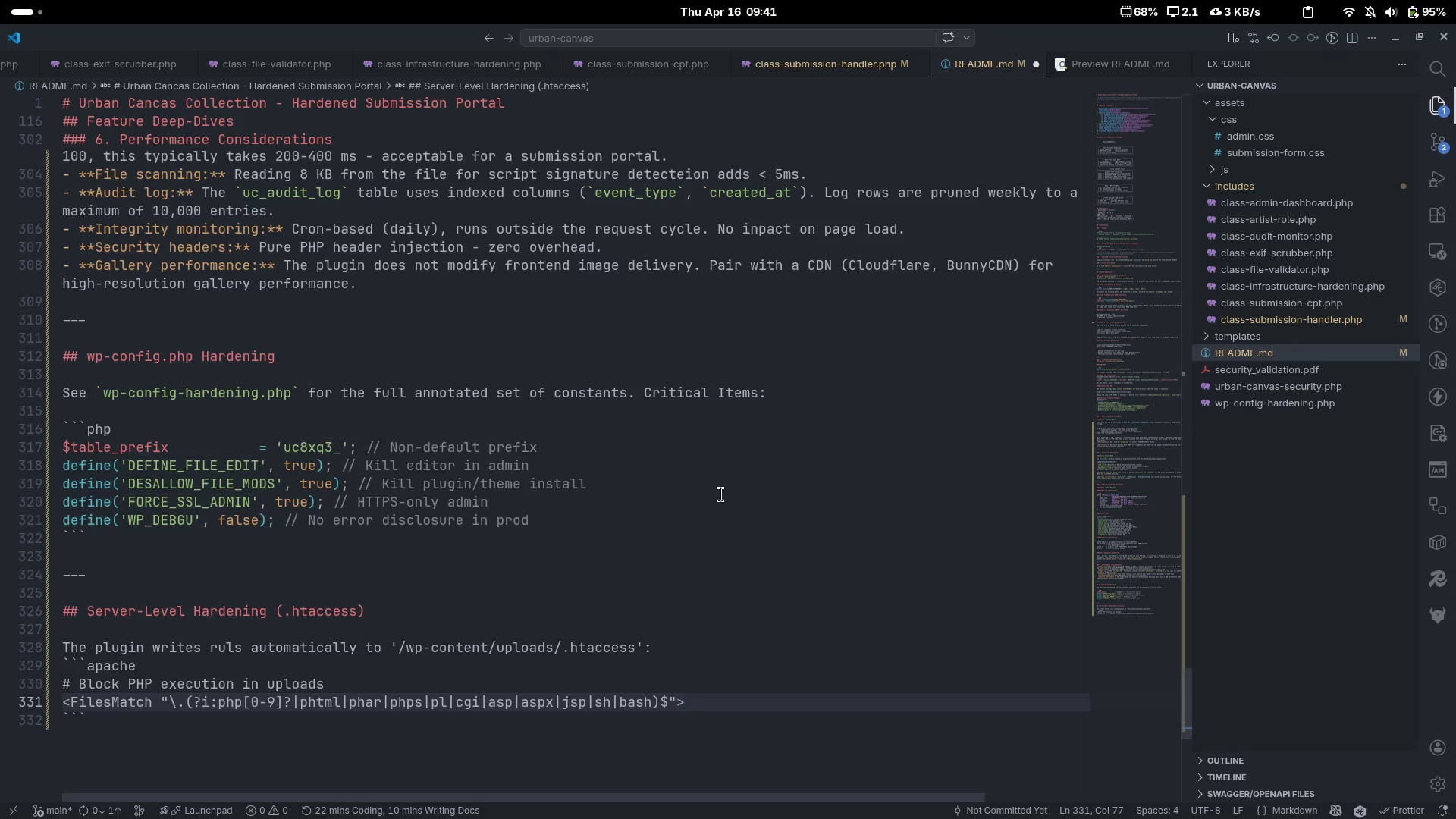 
key(Enter)
 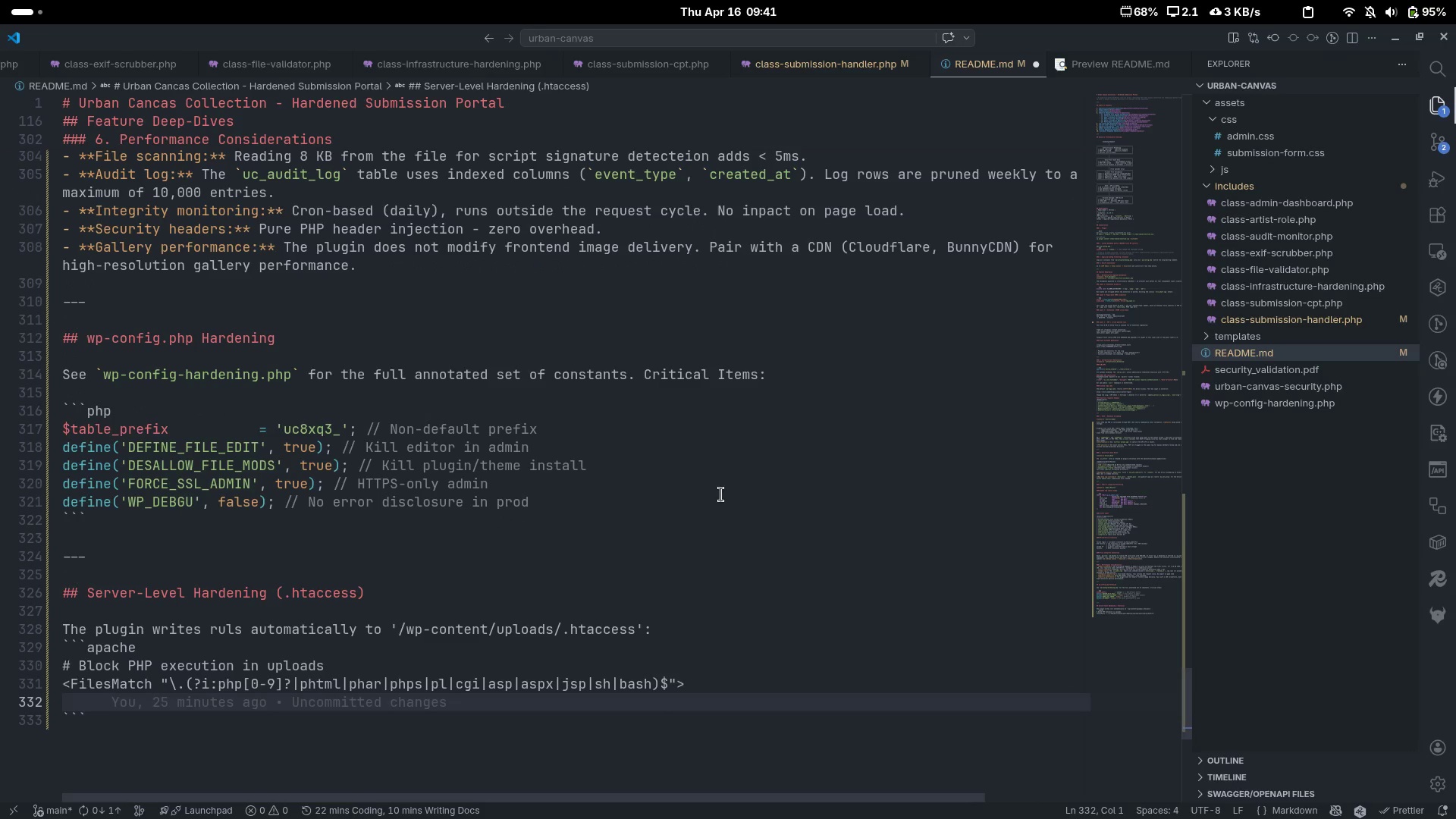 
key(Enter)
 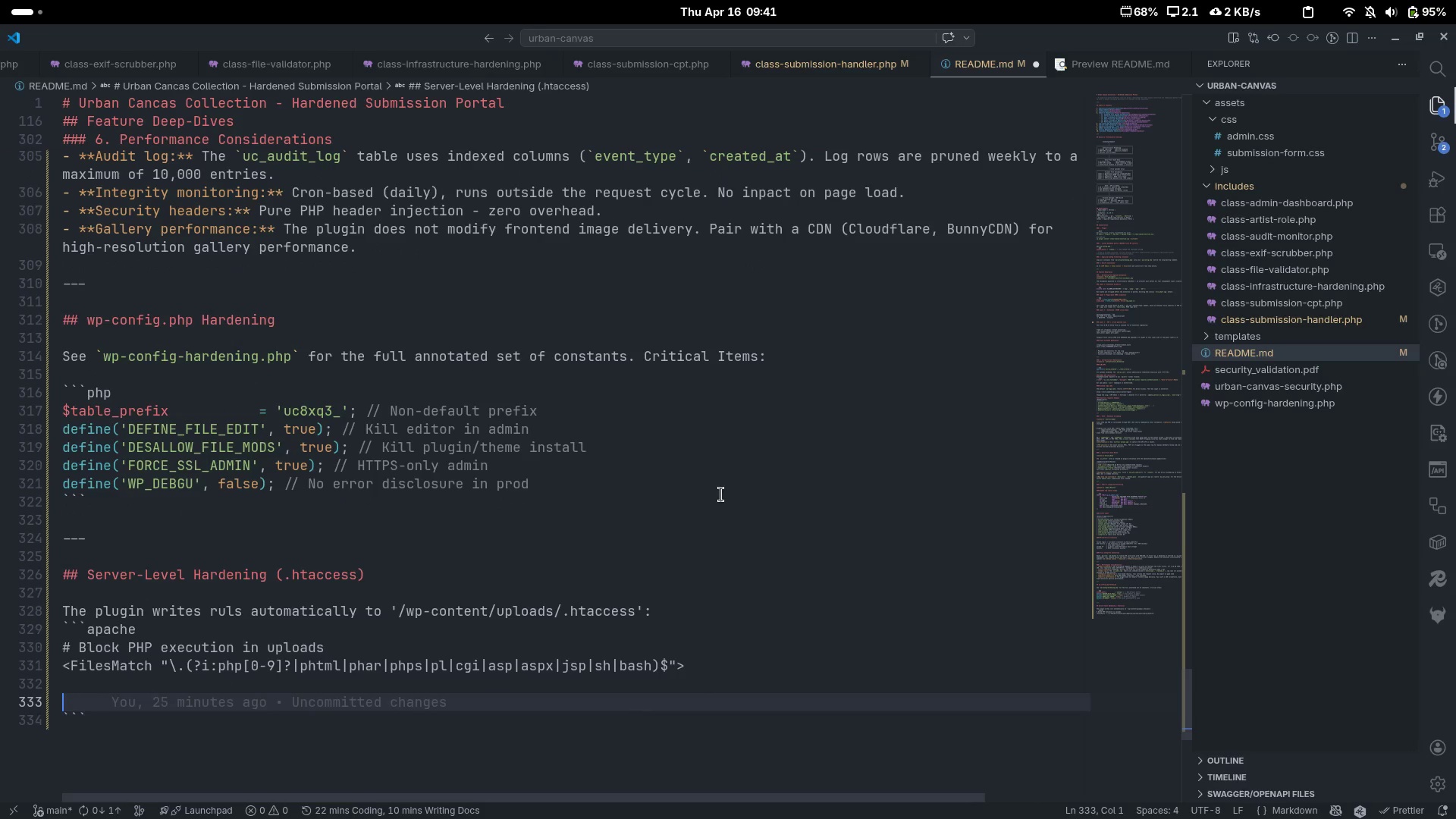 
key(Shift+Comma)
 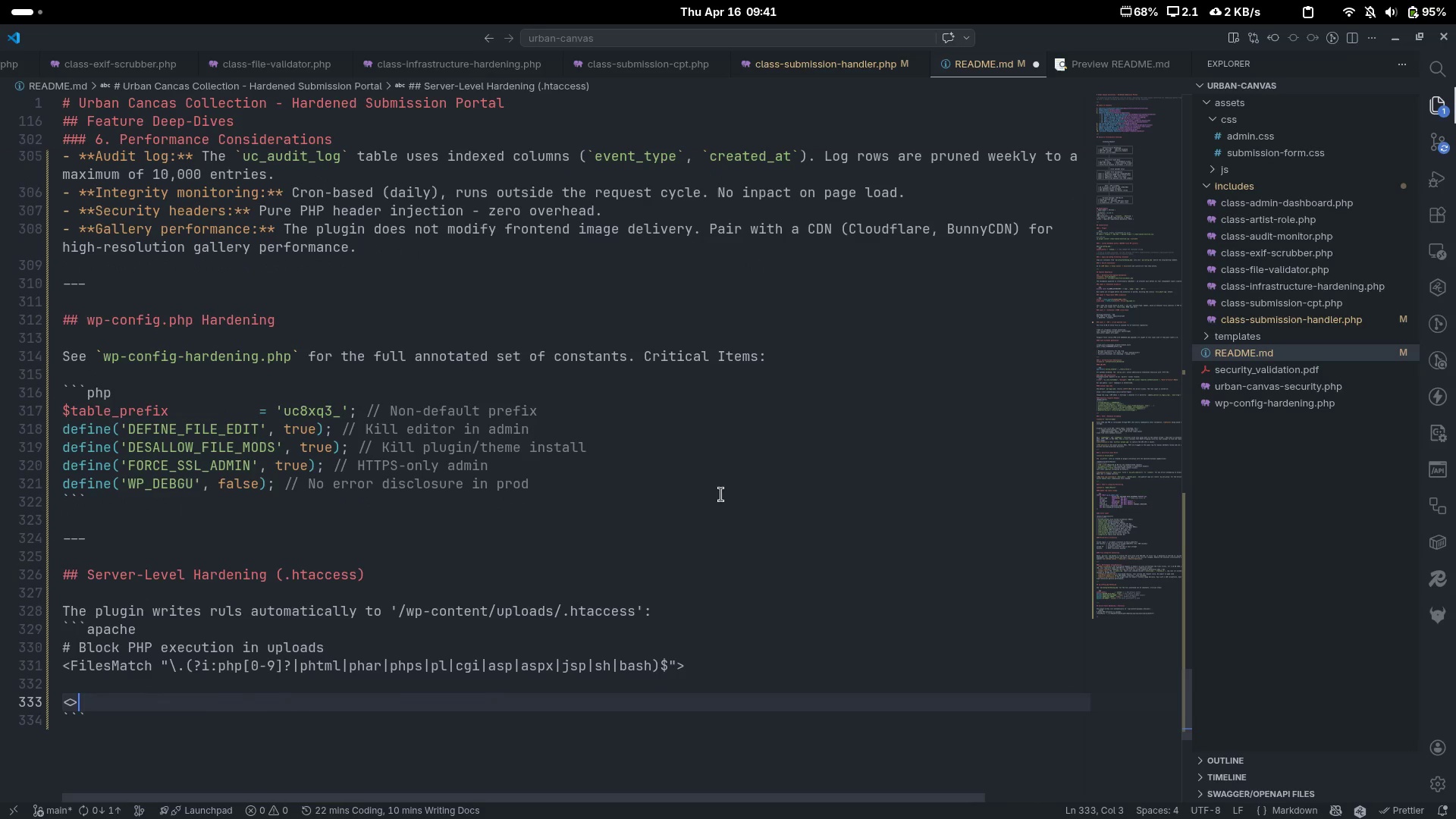 
key(Shift+Period)
 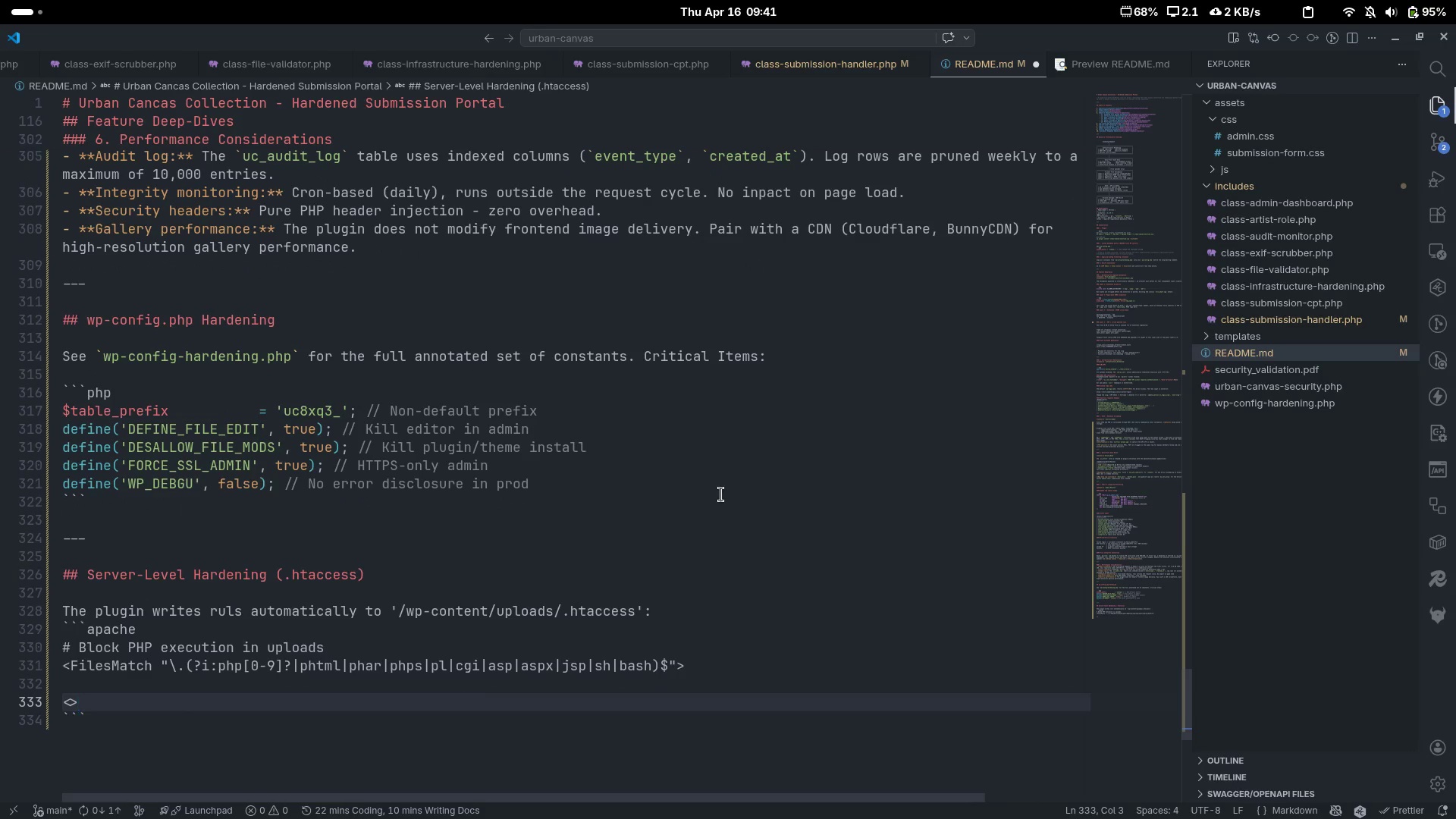 
key(ArrowLeft)
 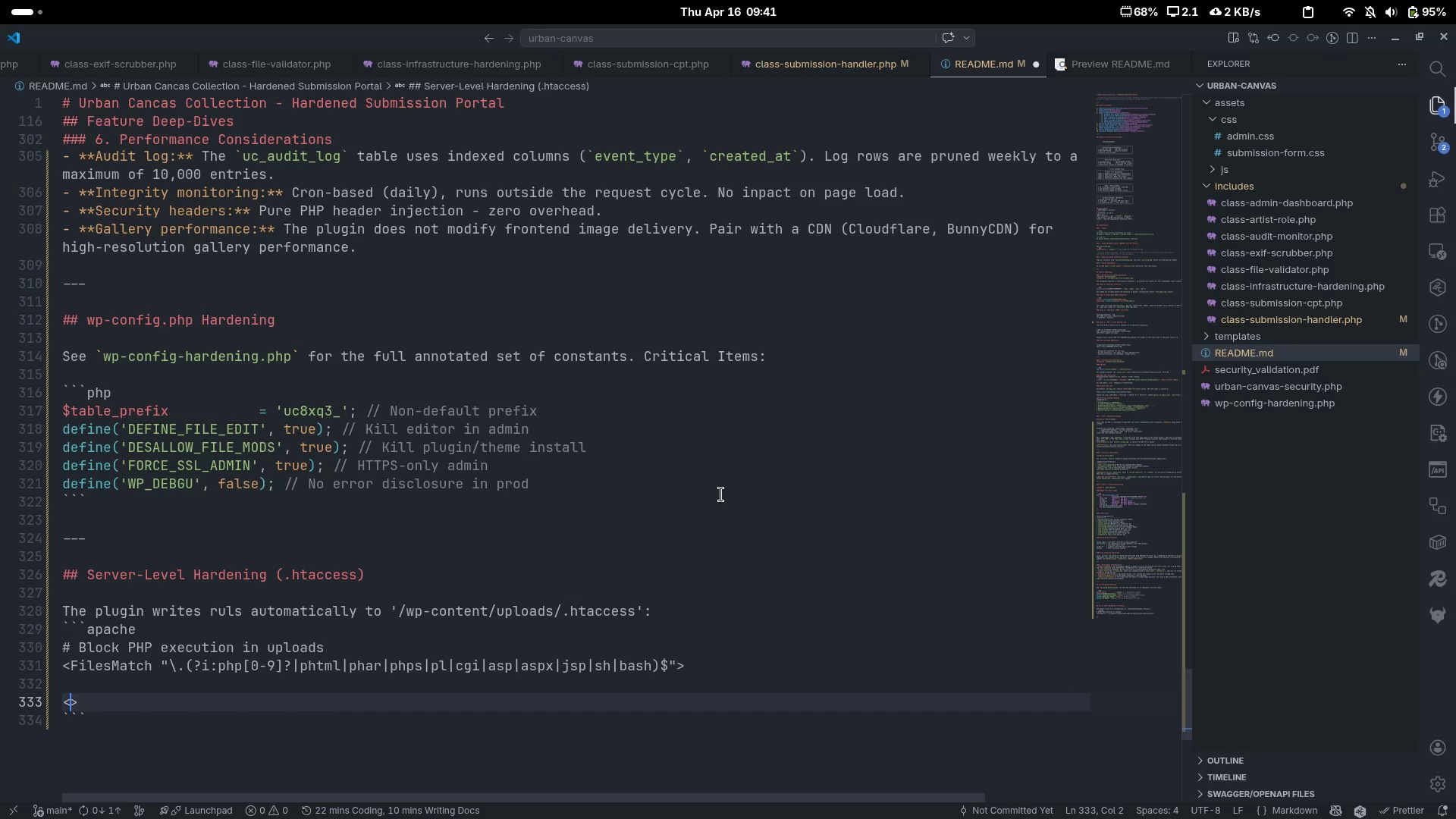 
type(/FILE)
key(Backspace)
key(Backspace)
key(Backspace)
type(ilesa)
key(Backspace)
type(Match)
 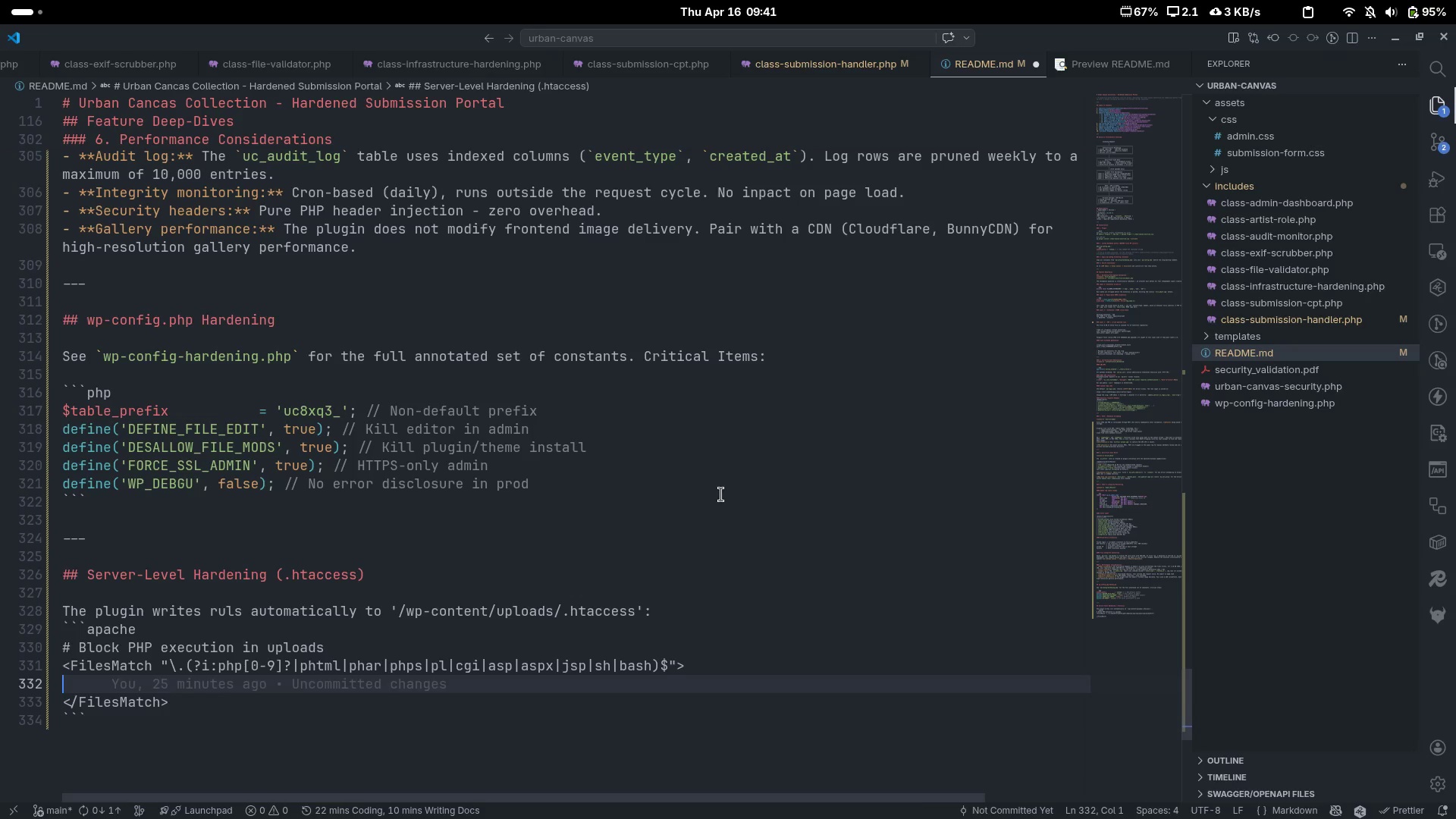 
 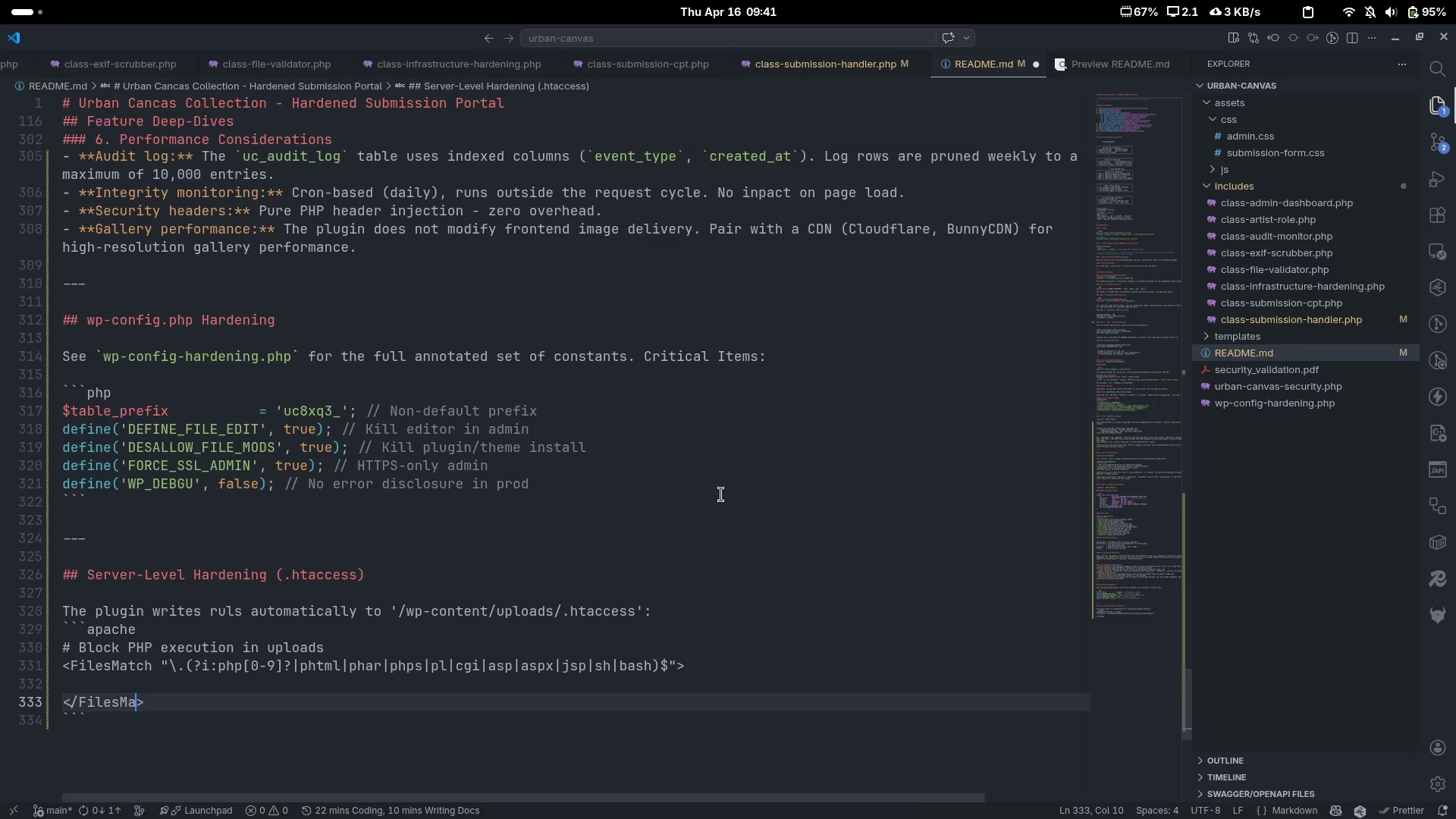 
key(ArrowUp)
 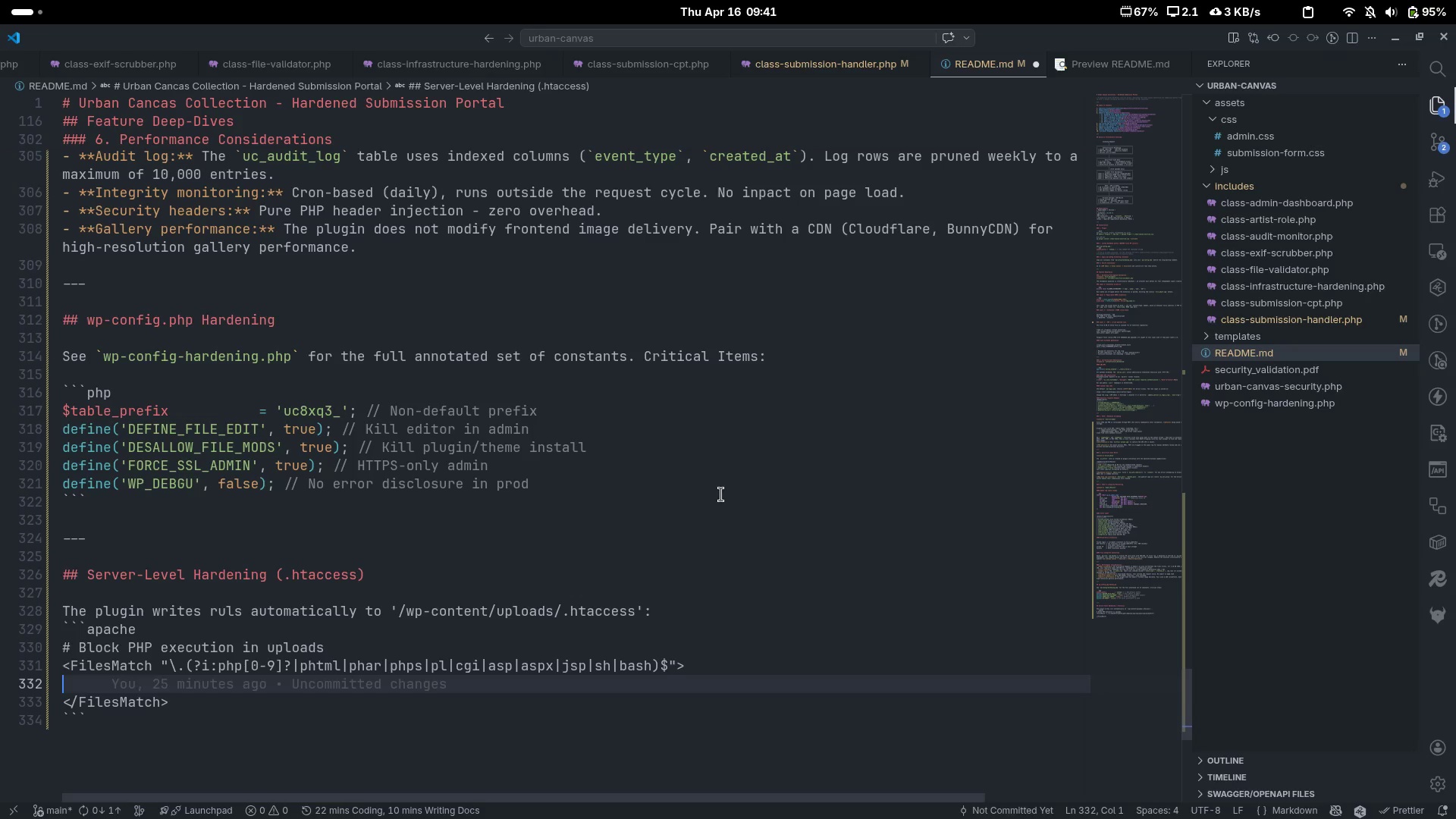 
key(Tab)
type(Require all defi)
key(Backspace)
key(Backspace)
type(nied)
 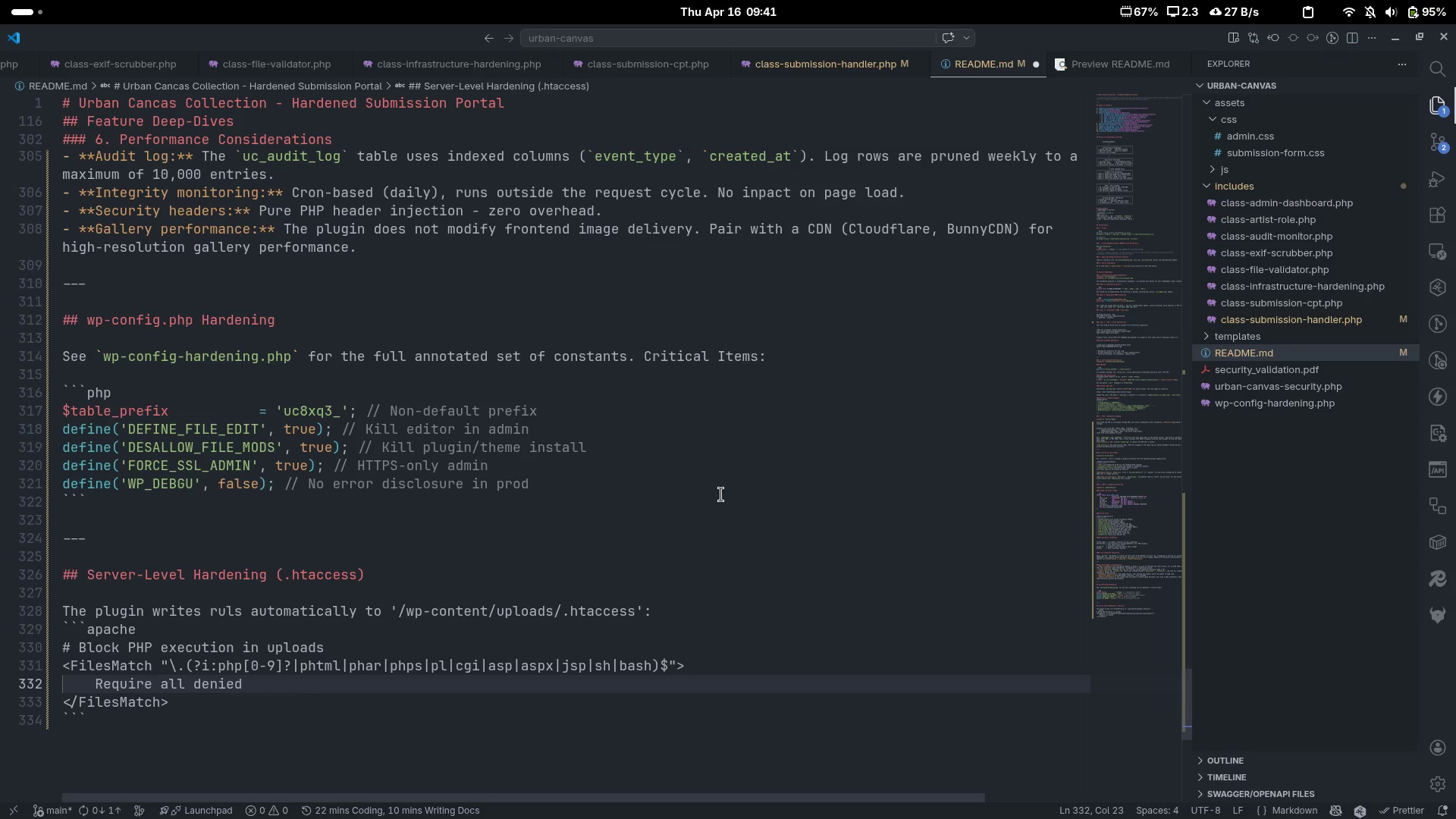 
key(ArrowDown)
 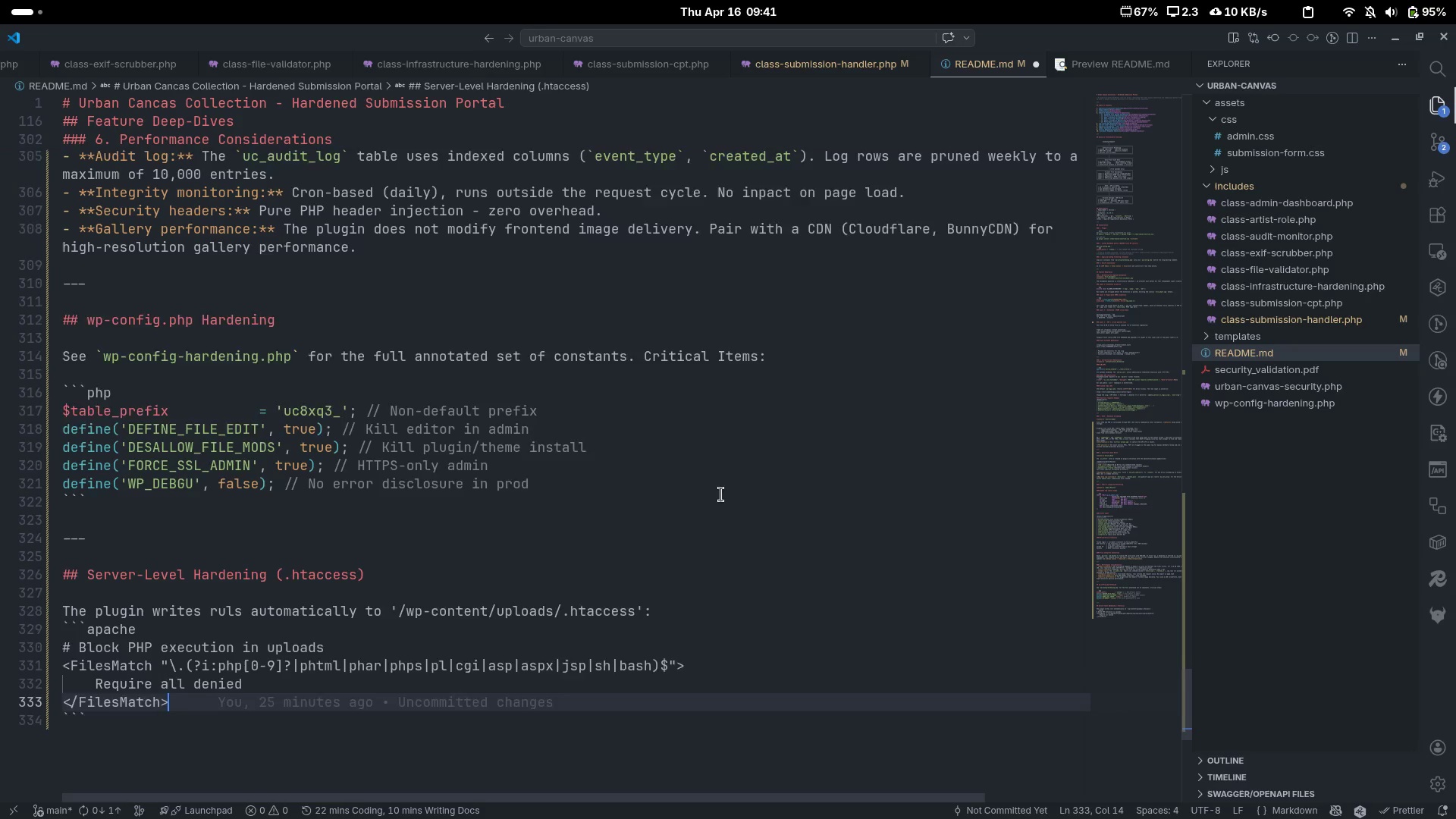 
key(ArrowDown)
 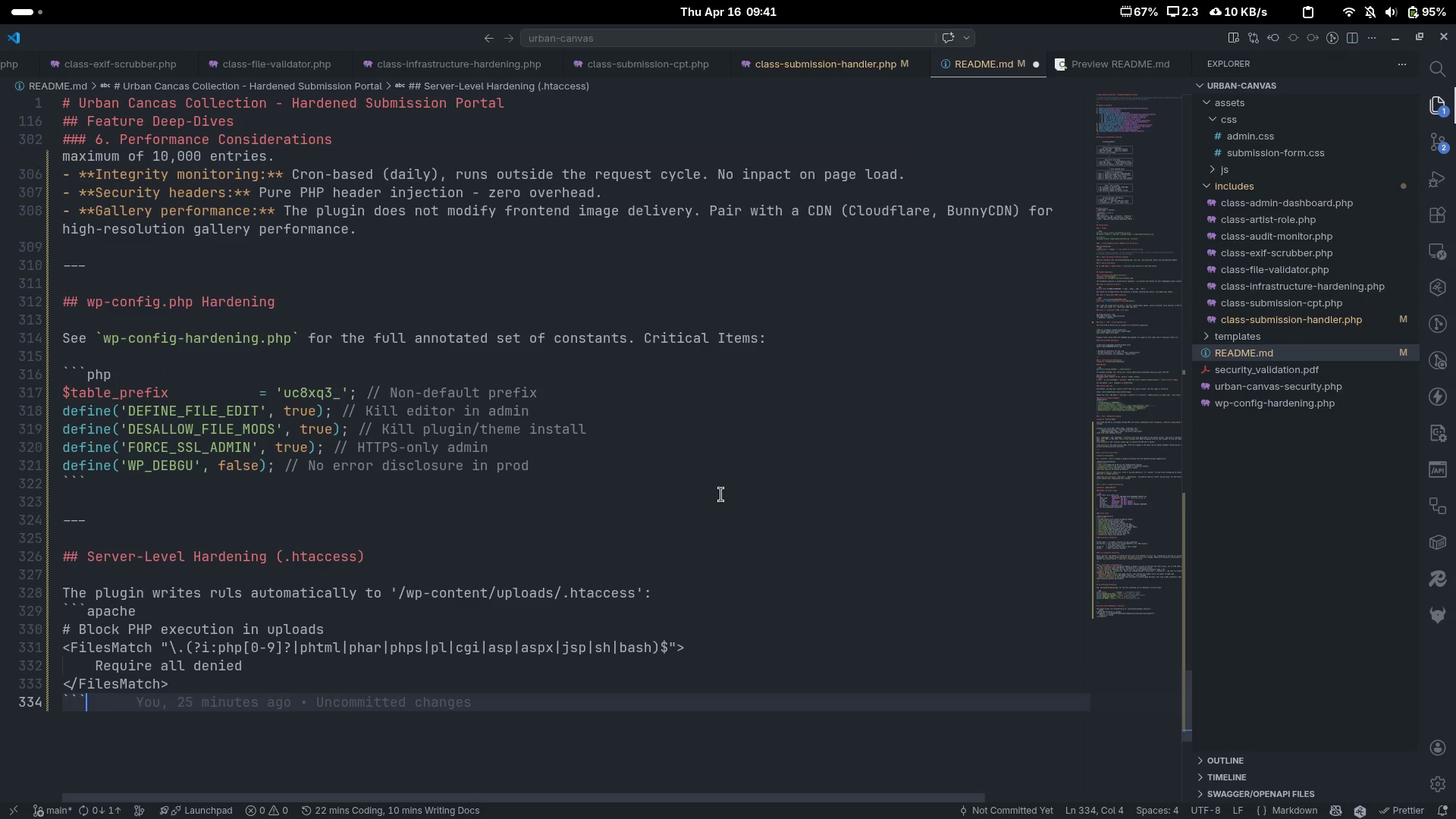 
key(ArrowUp)
 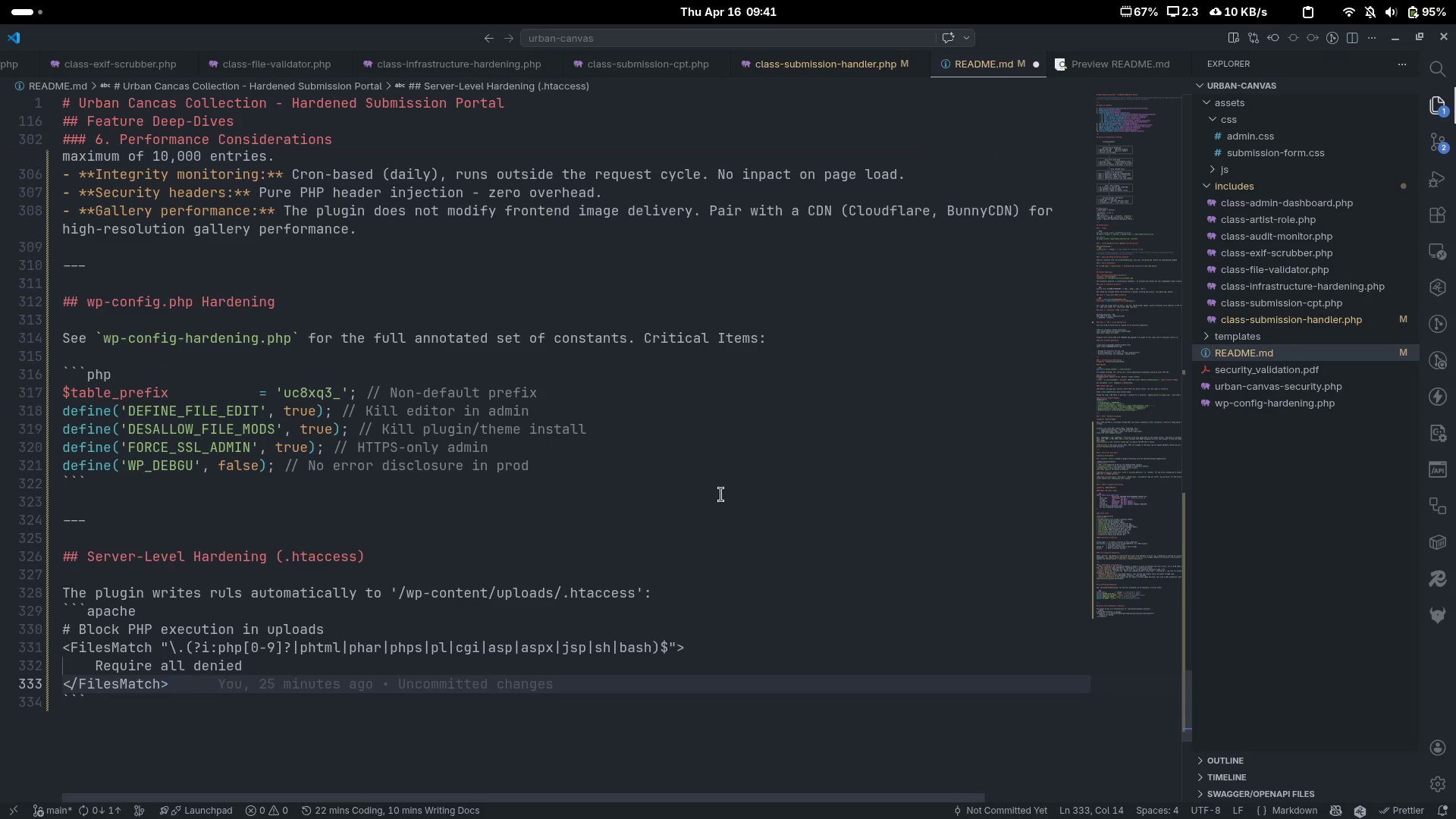 
key(Enter)
 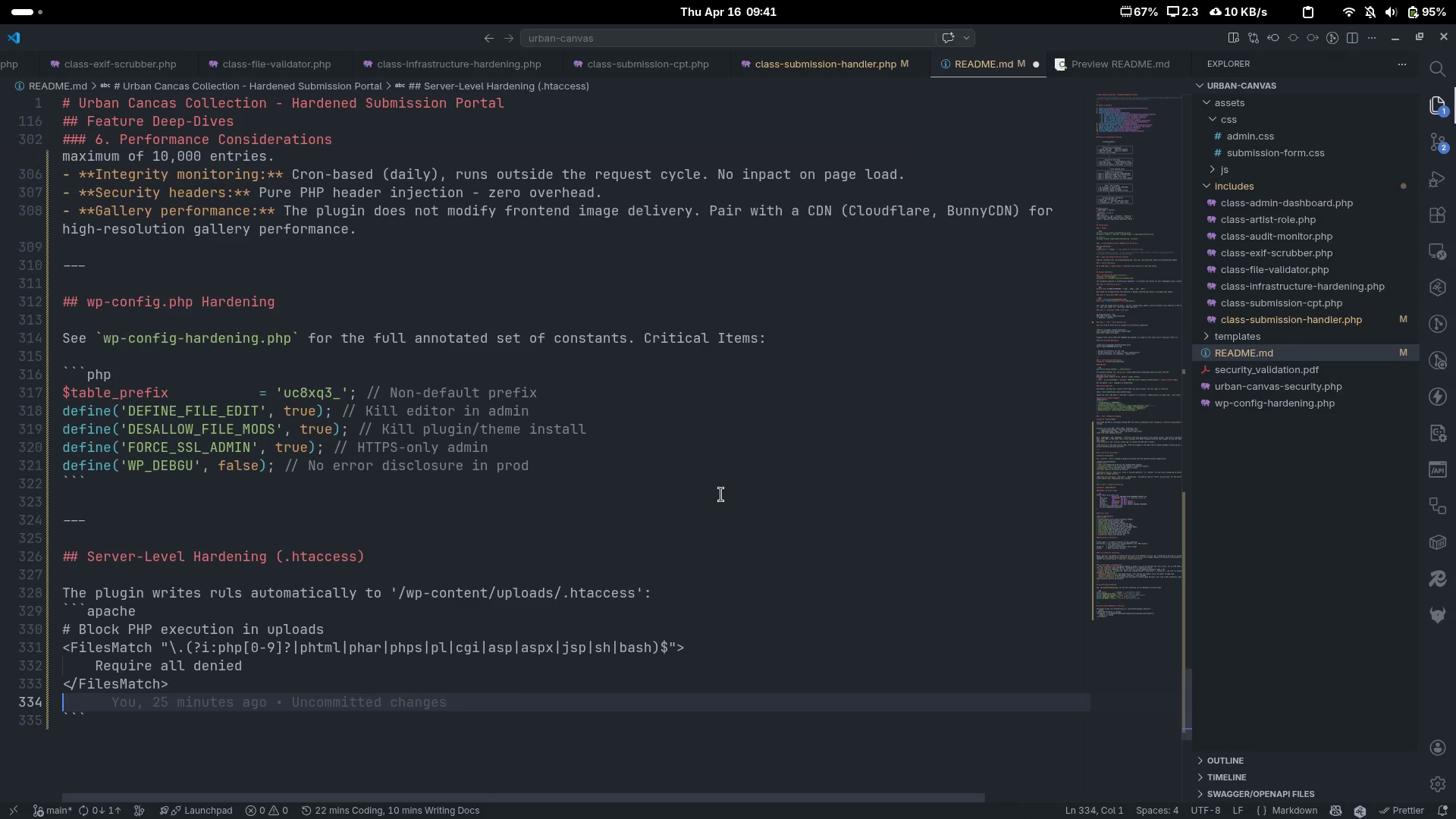 
key(Enter)
 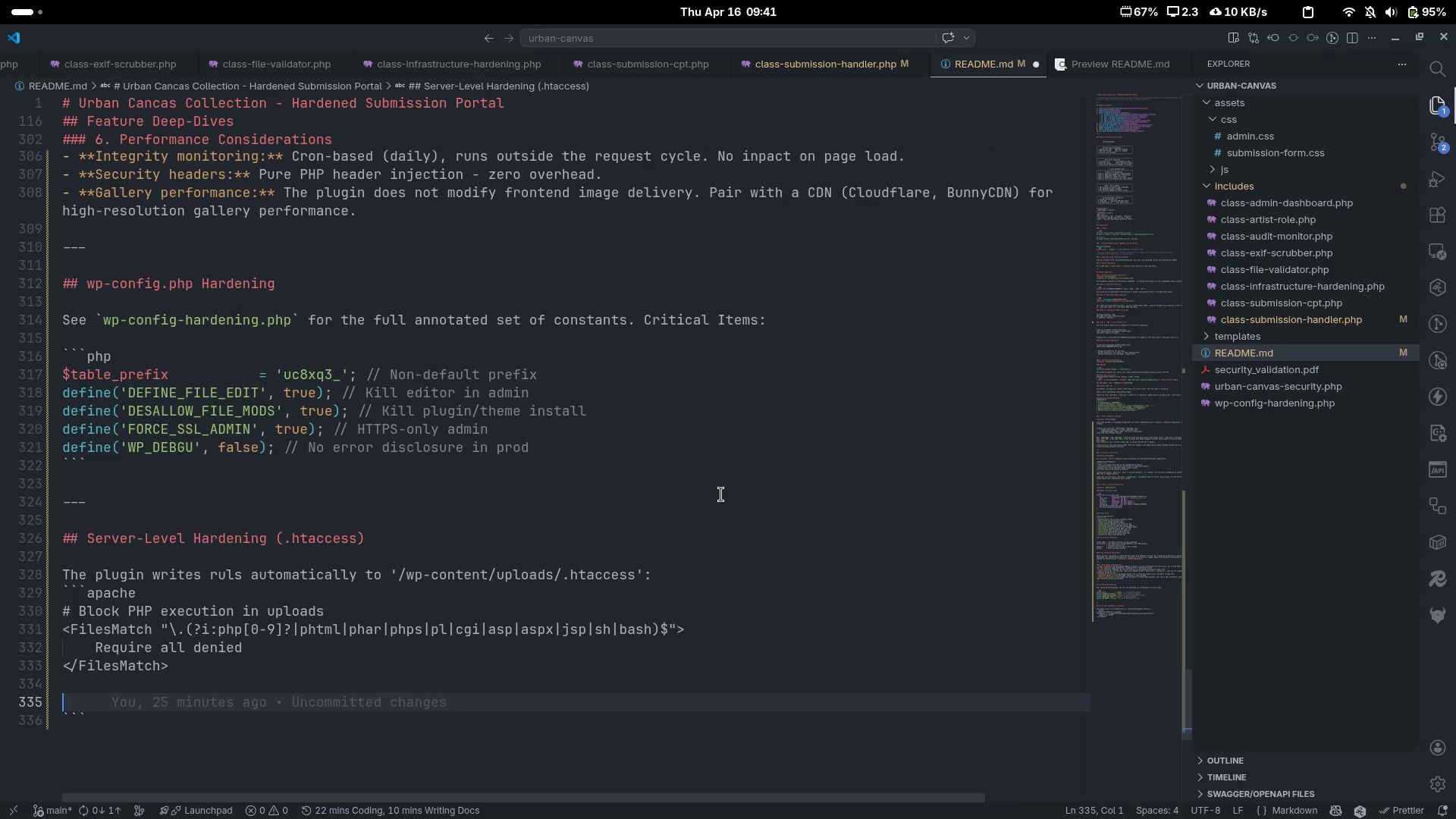 
type(Options -indexes)
 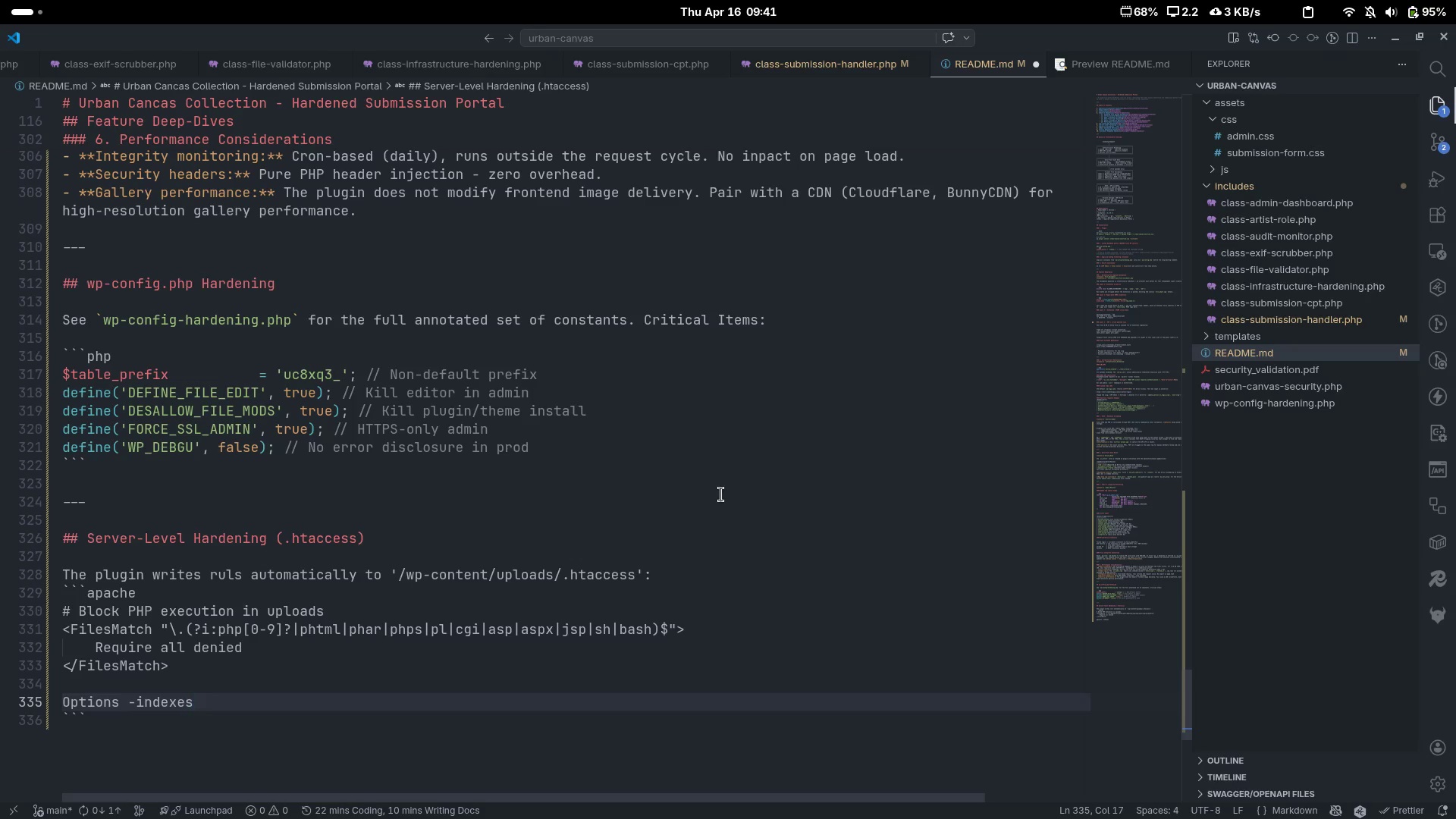 
key(ArrowDown)
 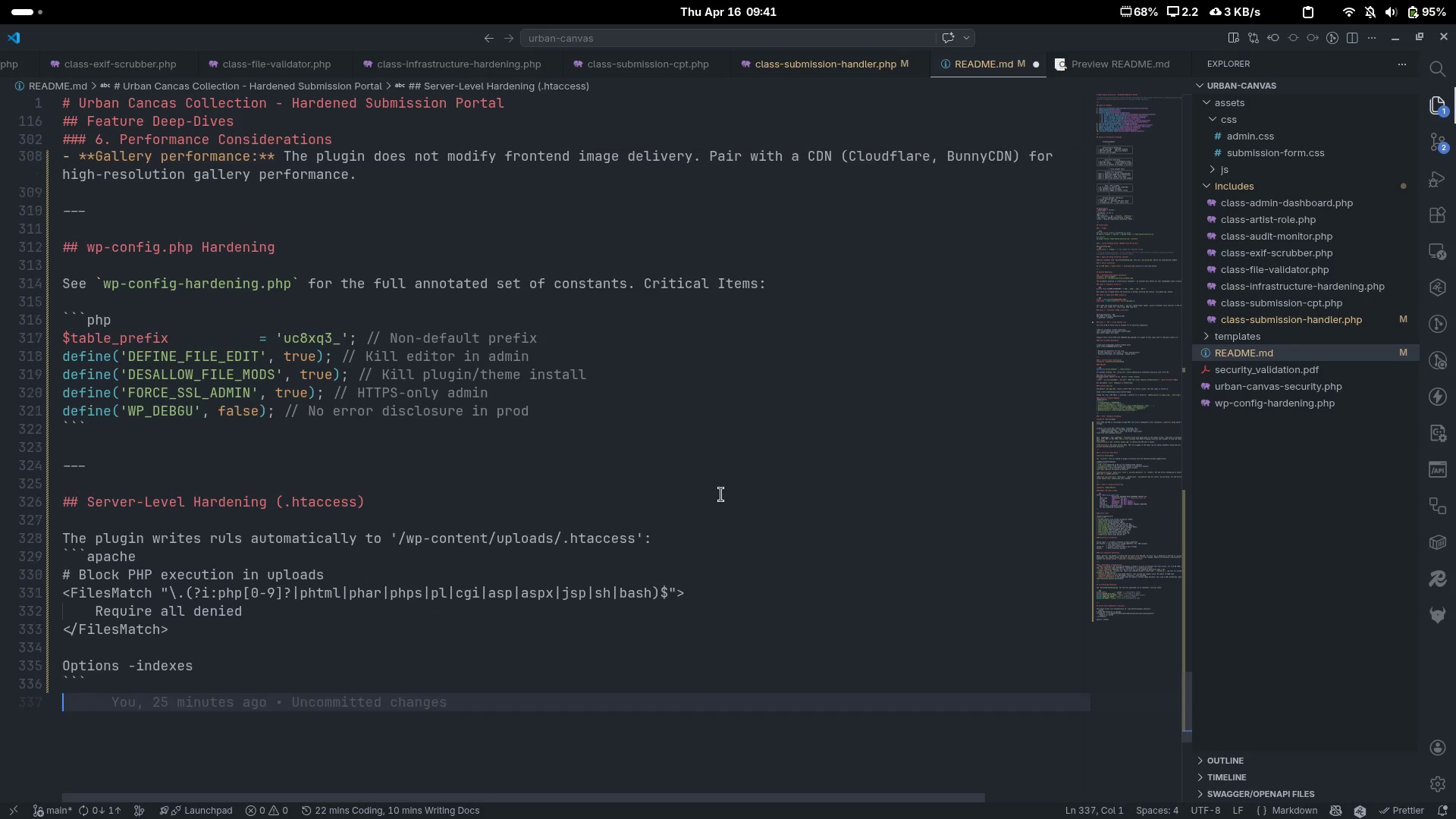 
key(Enter)
 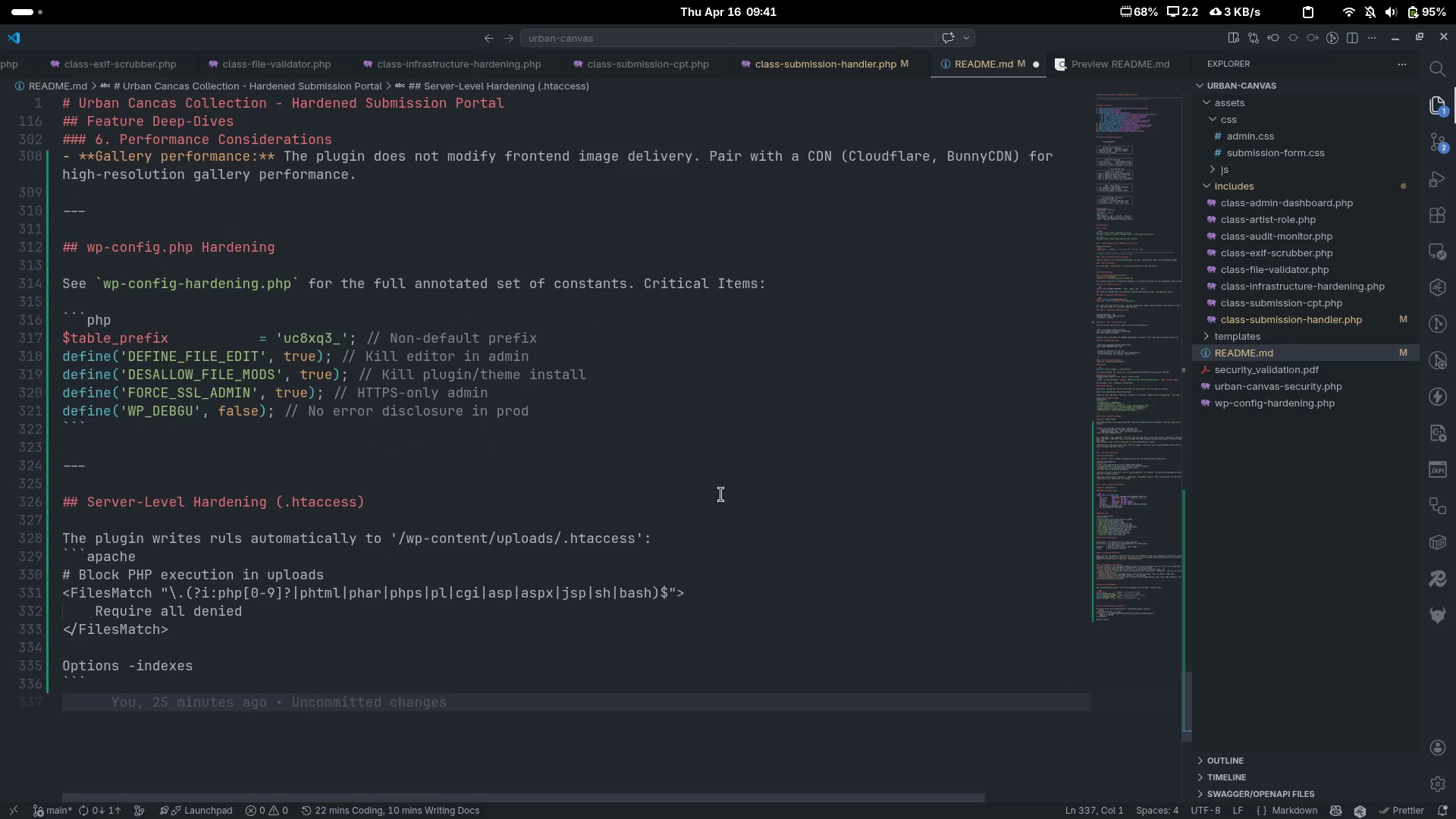 
key(Enter)
 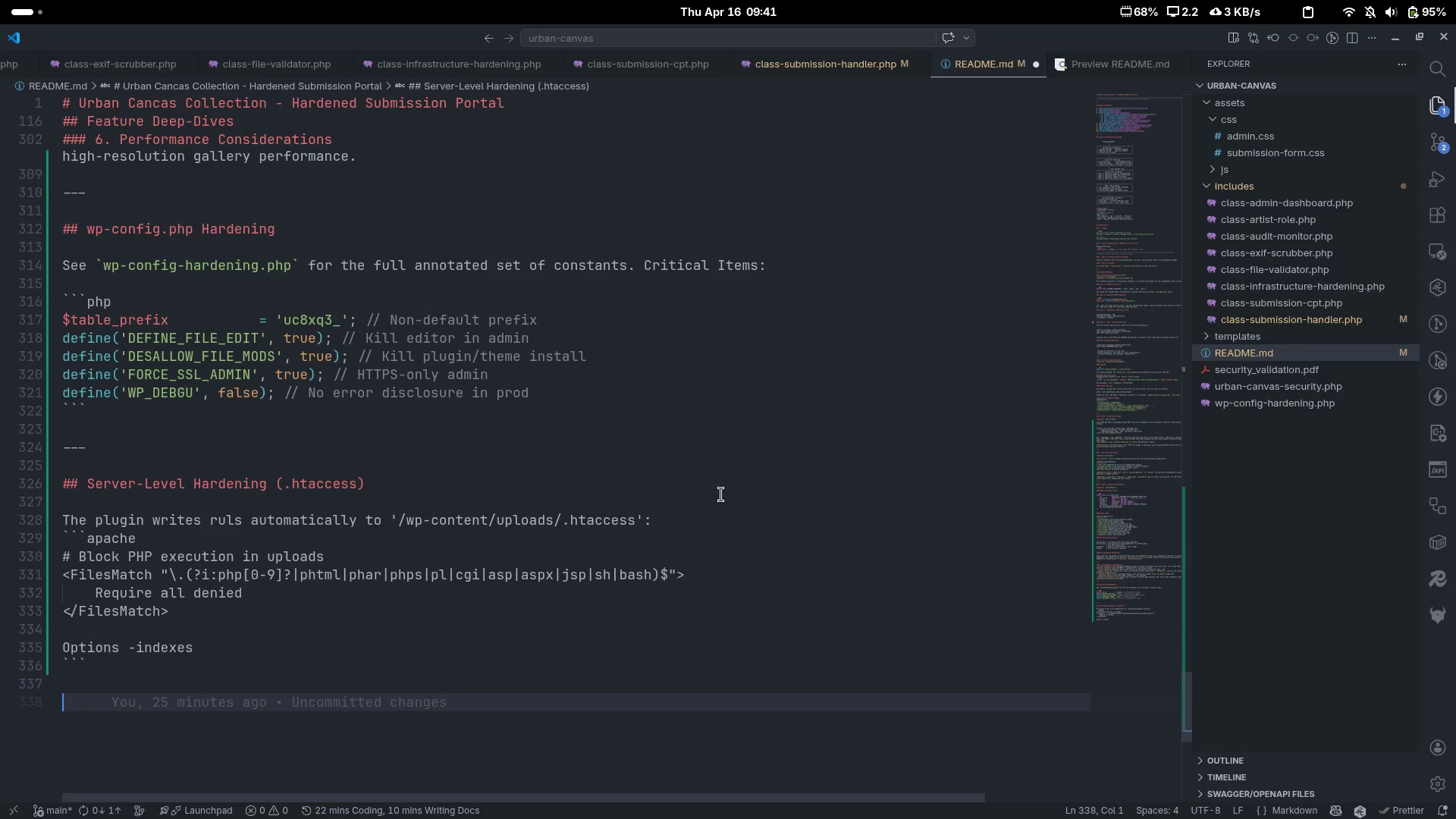 
type(**Recommended additinos to the root.)
key(Backspace)
type( ``)
 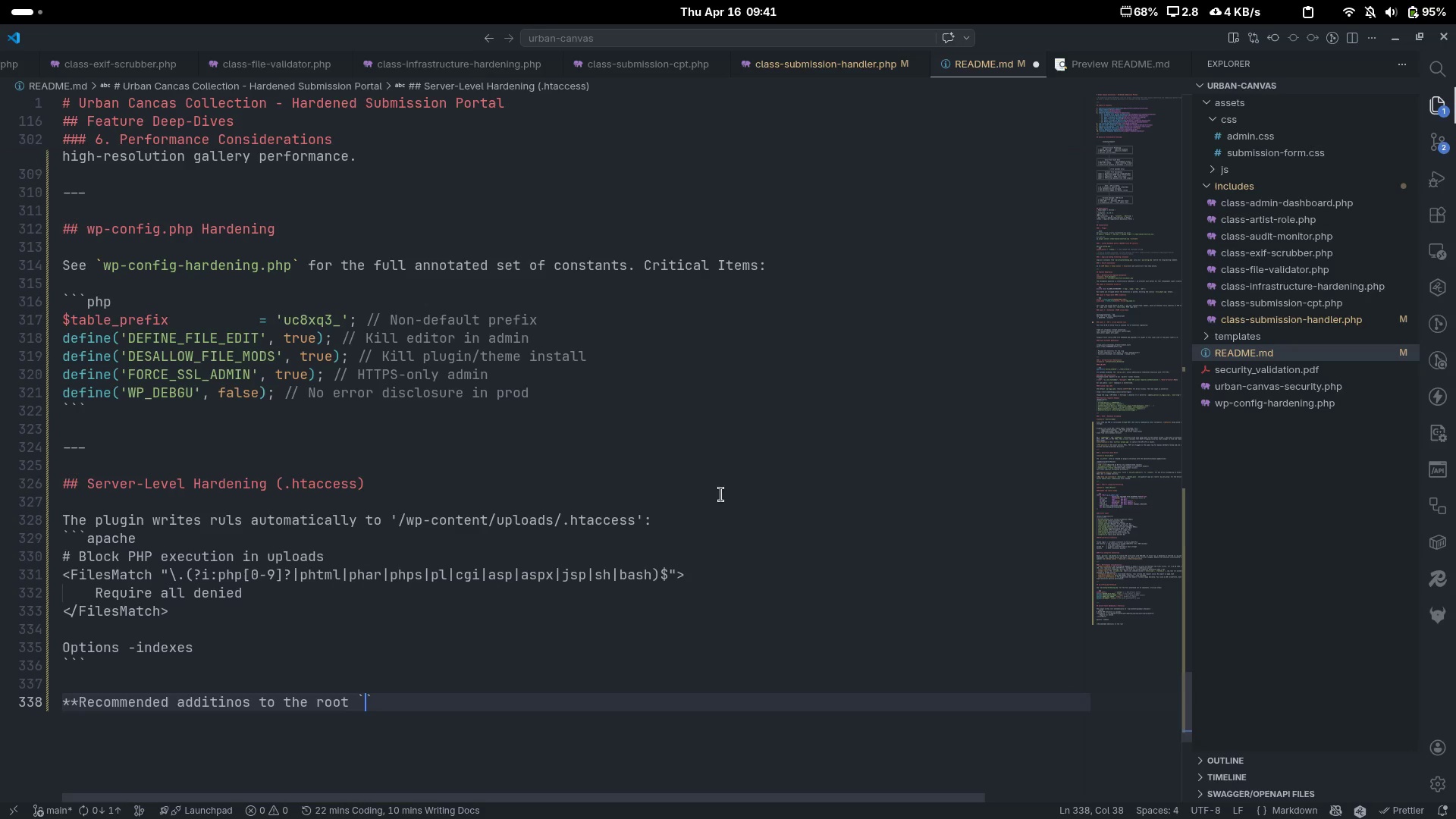 
key(ArrowLeft)
 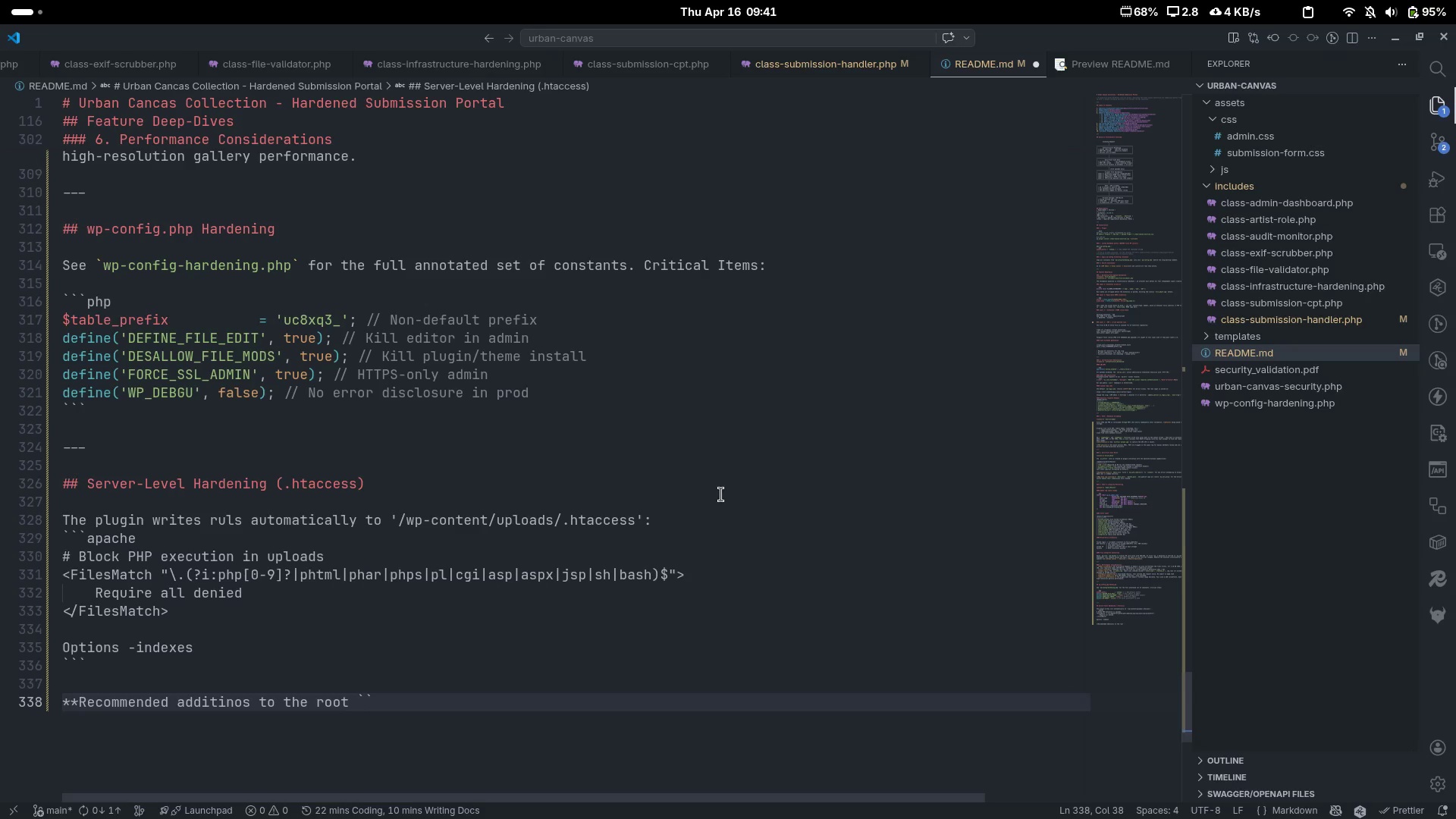 
type(.t)
key(Backspace)
type(htaccess)
 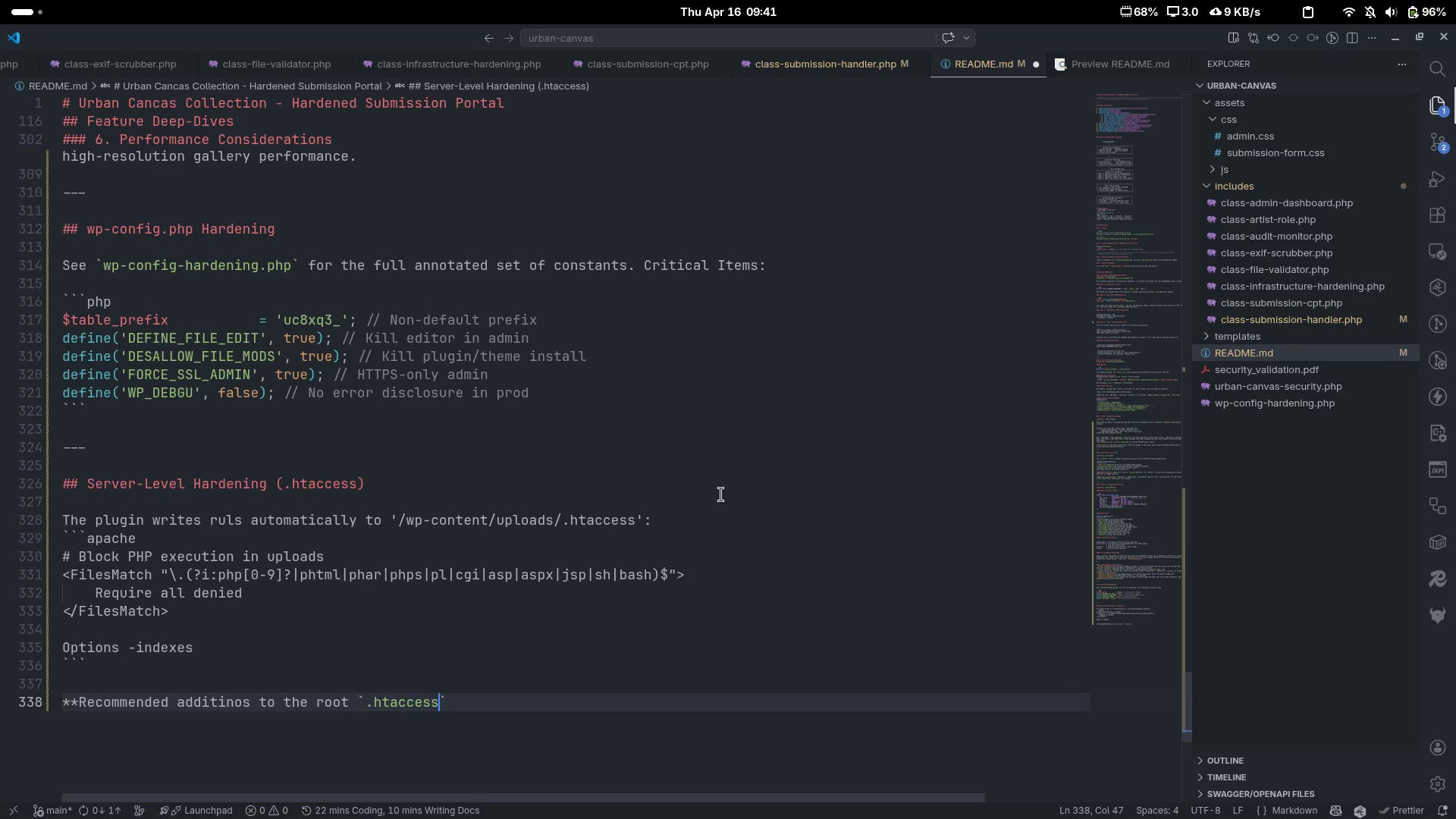 
key(ArrowRight)
 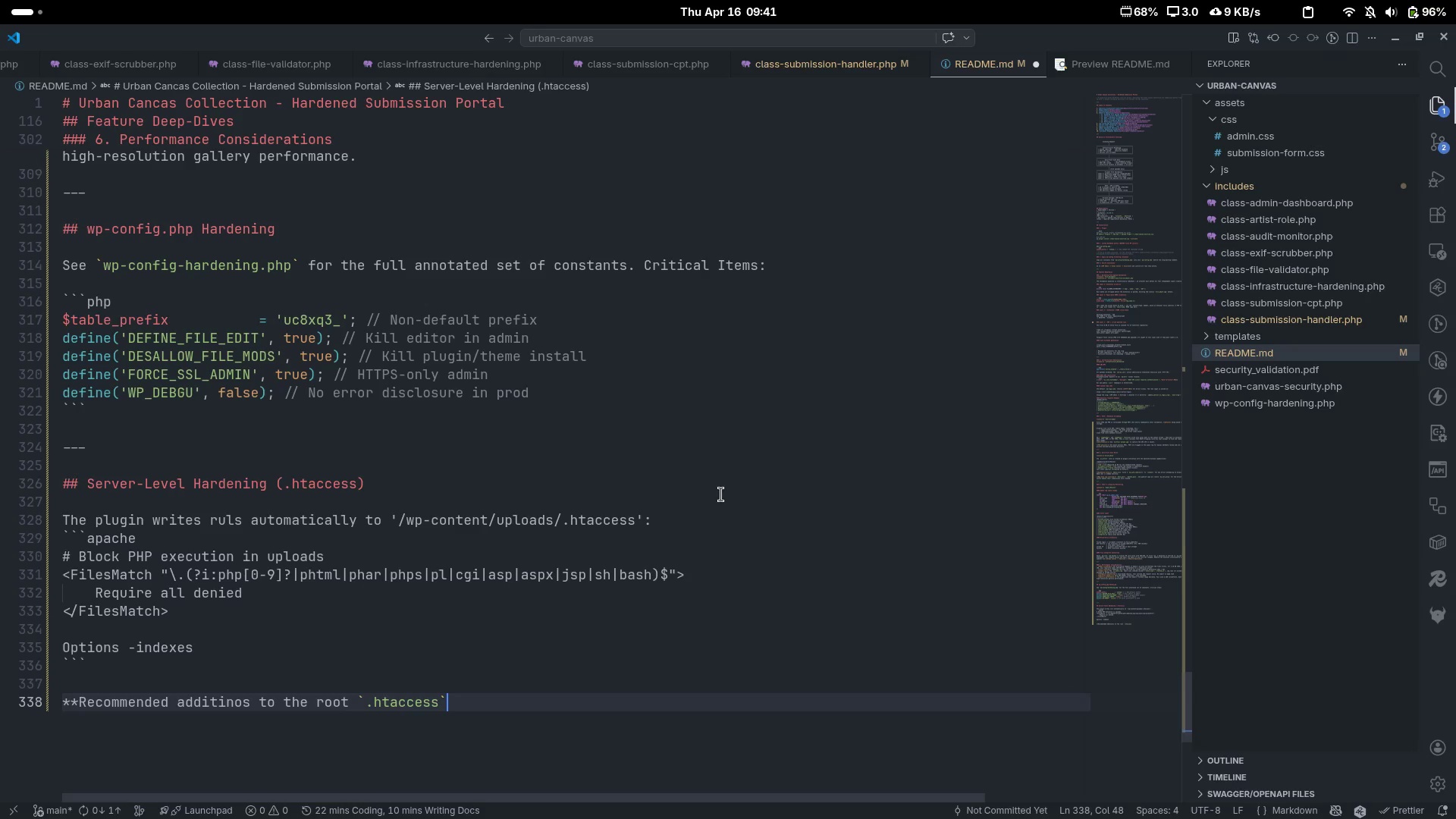 
type(:*)
key(Backspace)
key(Backspace)
type(**)
 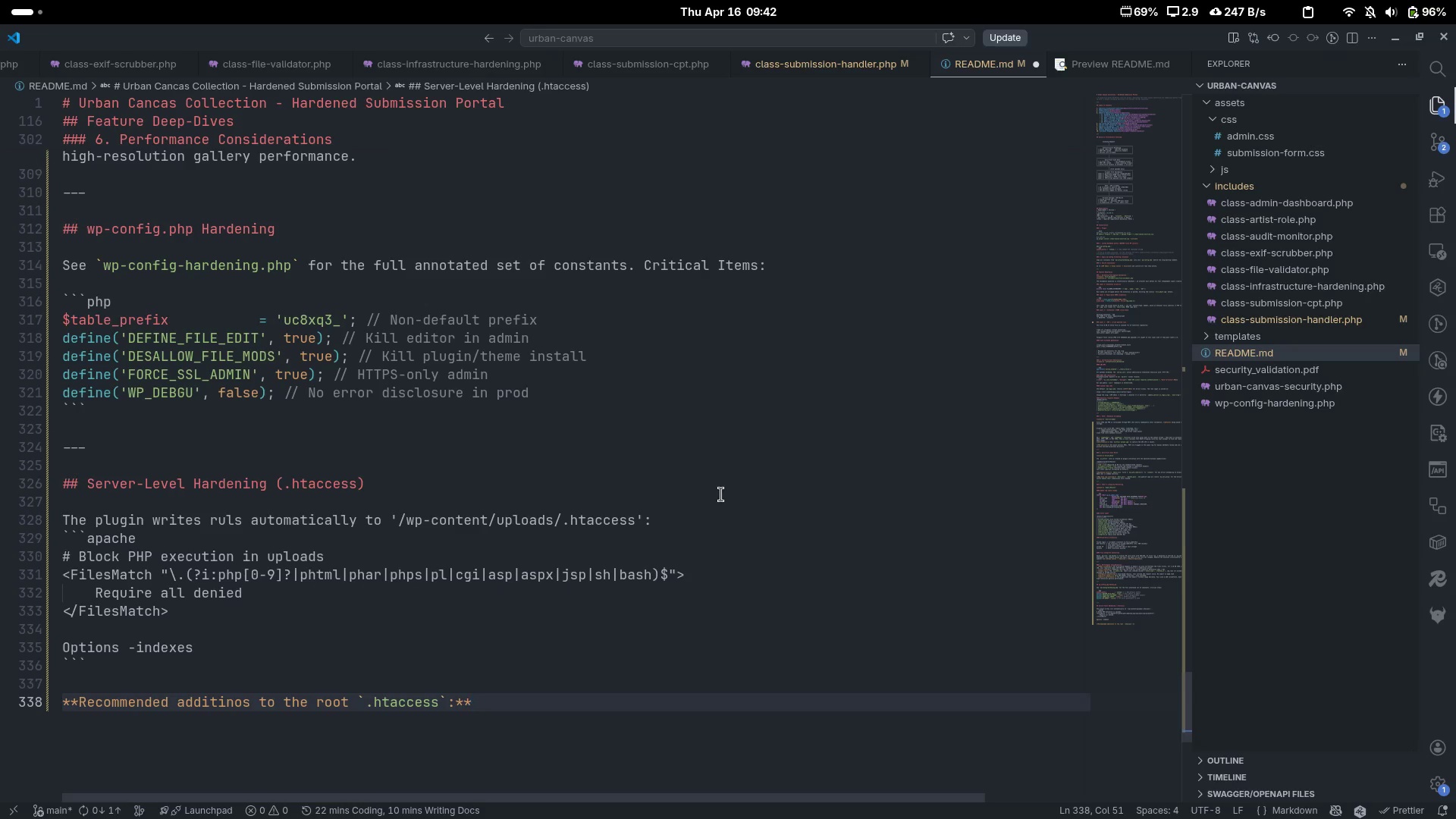 
hold_key(key=S, duration=0.37)
 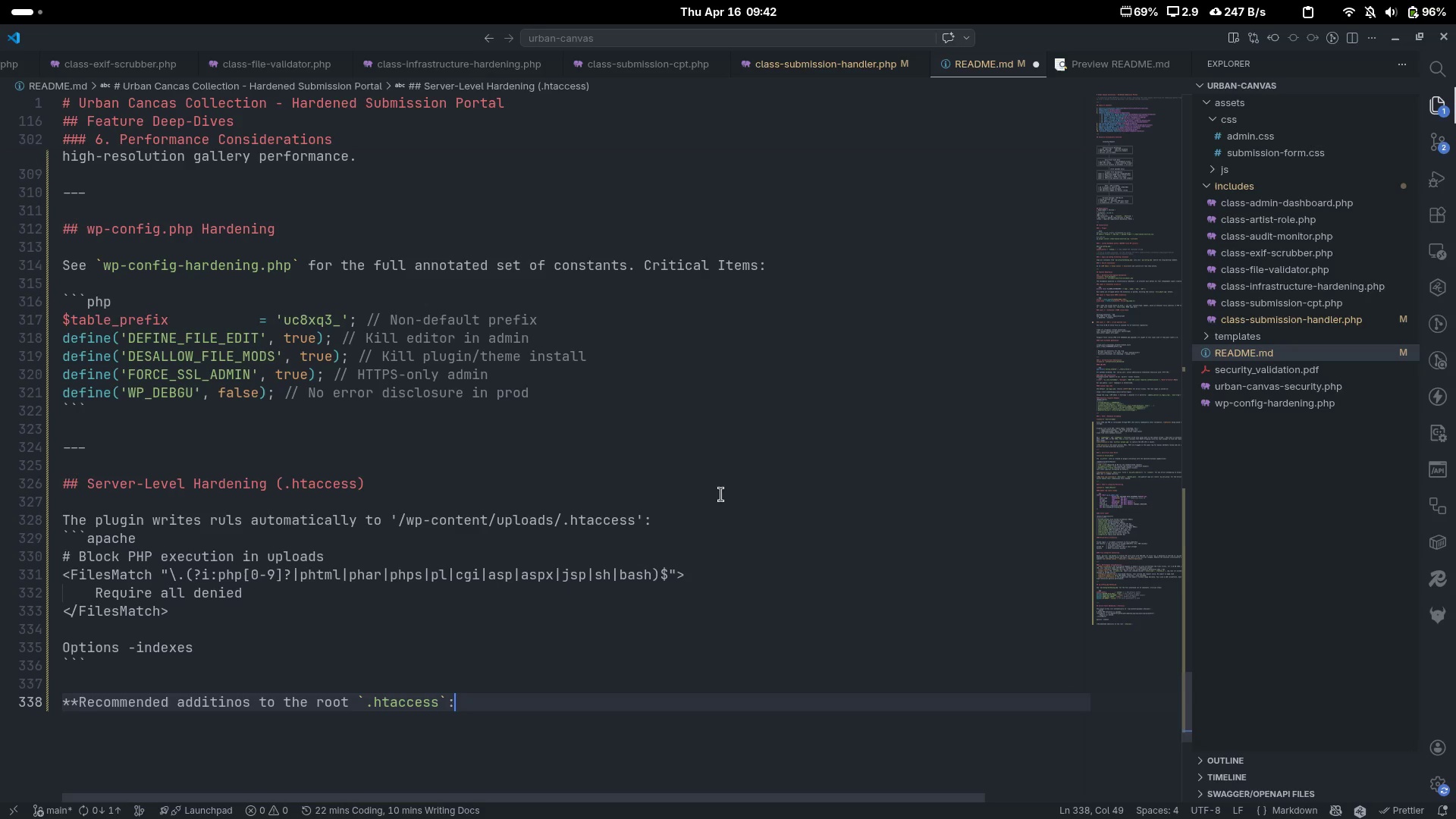 
key(ArrowLeft)
 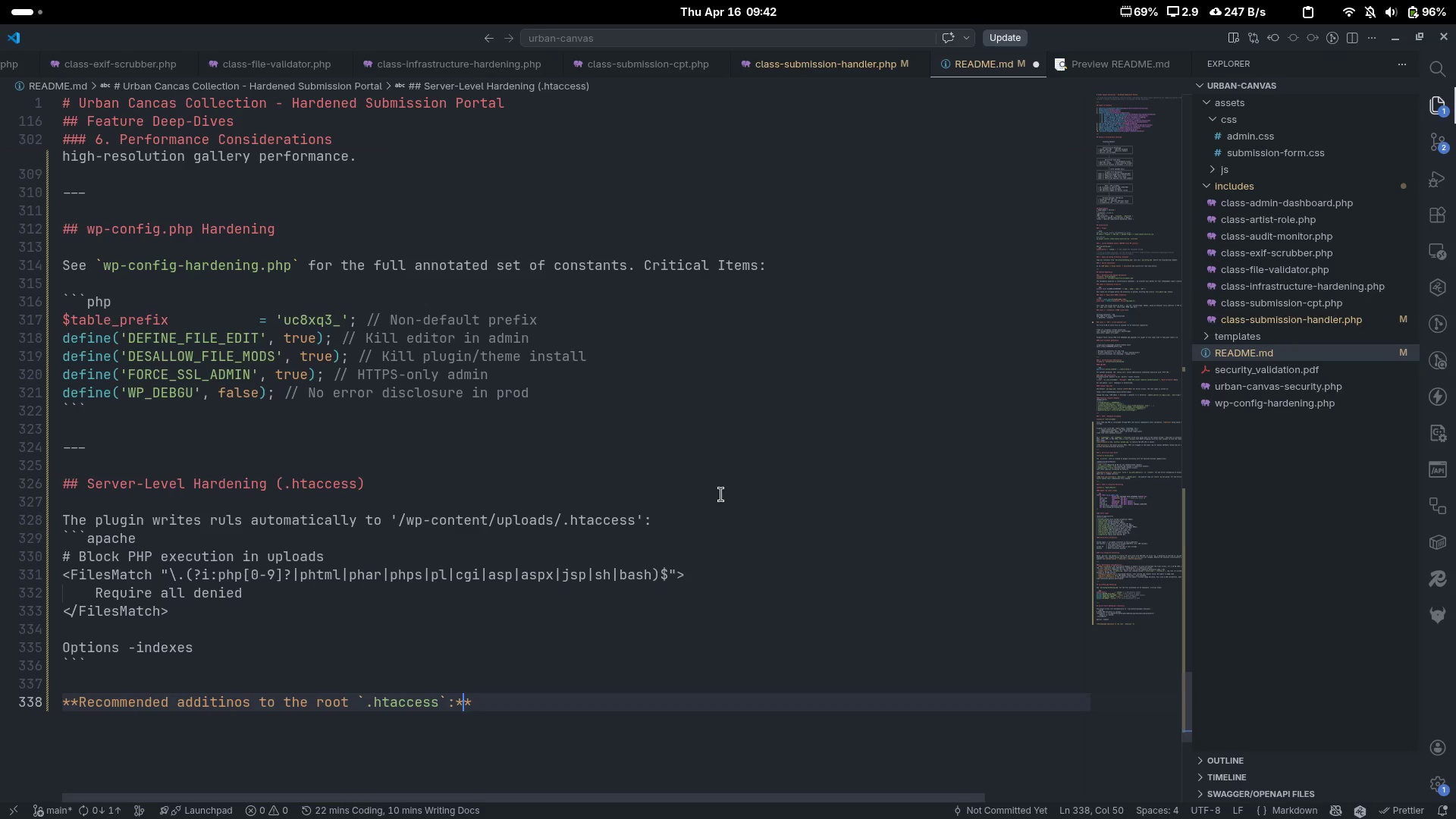 
key(ArrowLeft)
 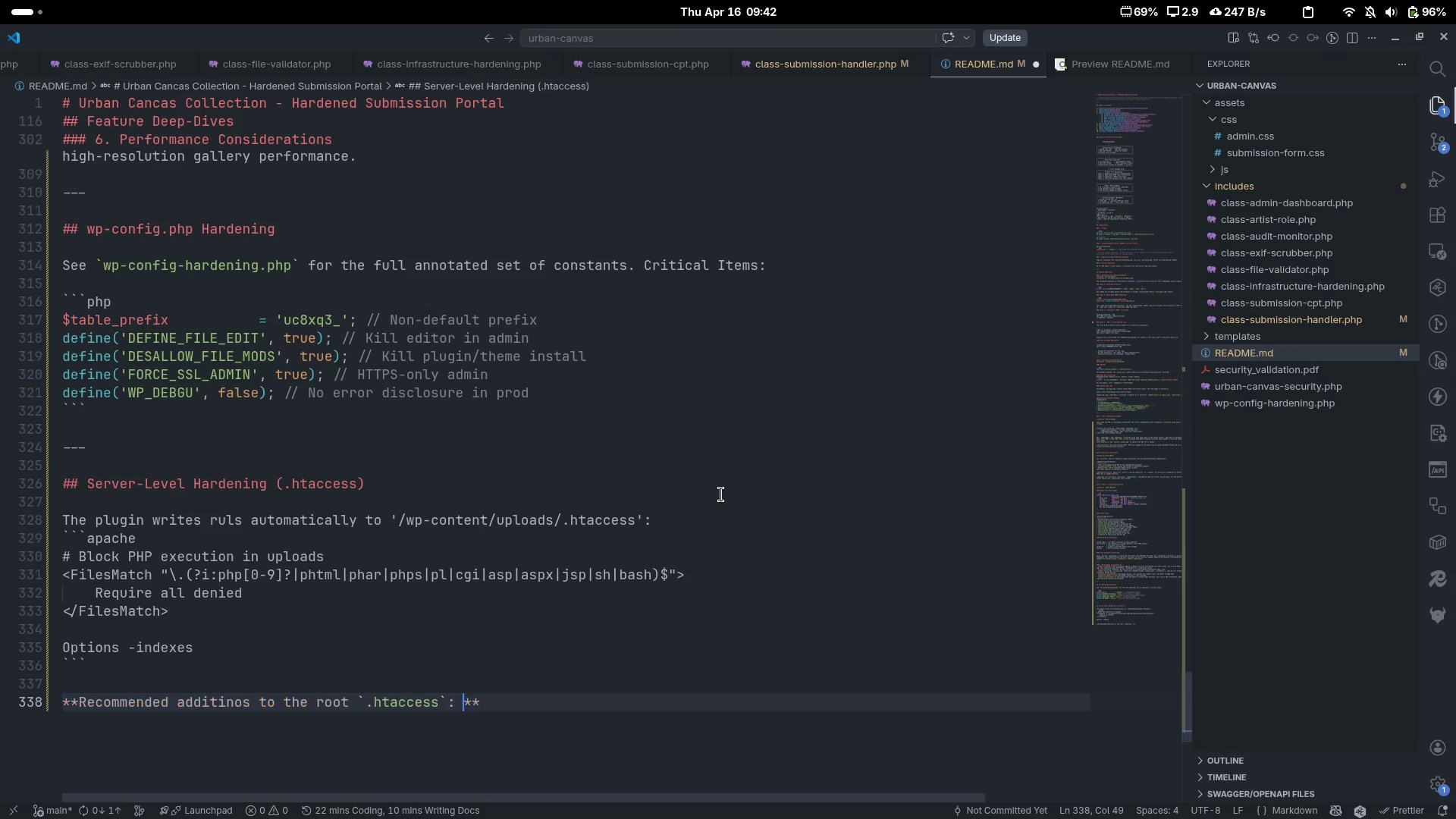 
key(Space)
 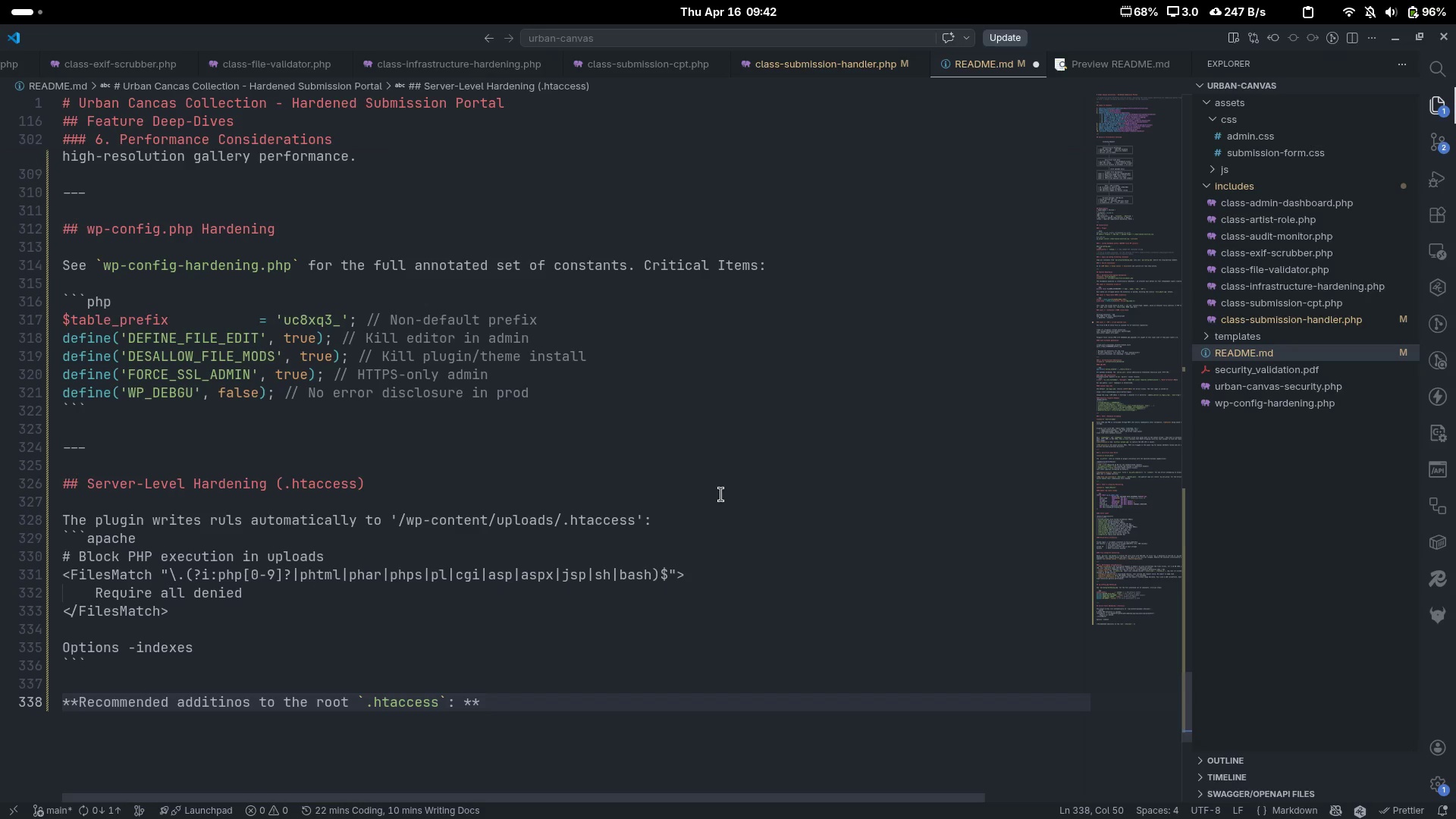 
key(Backspace)
 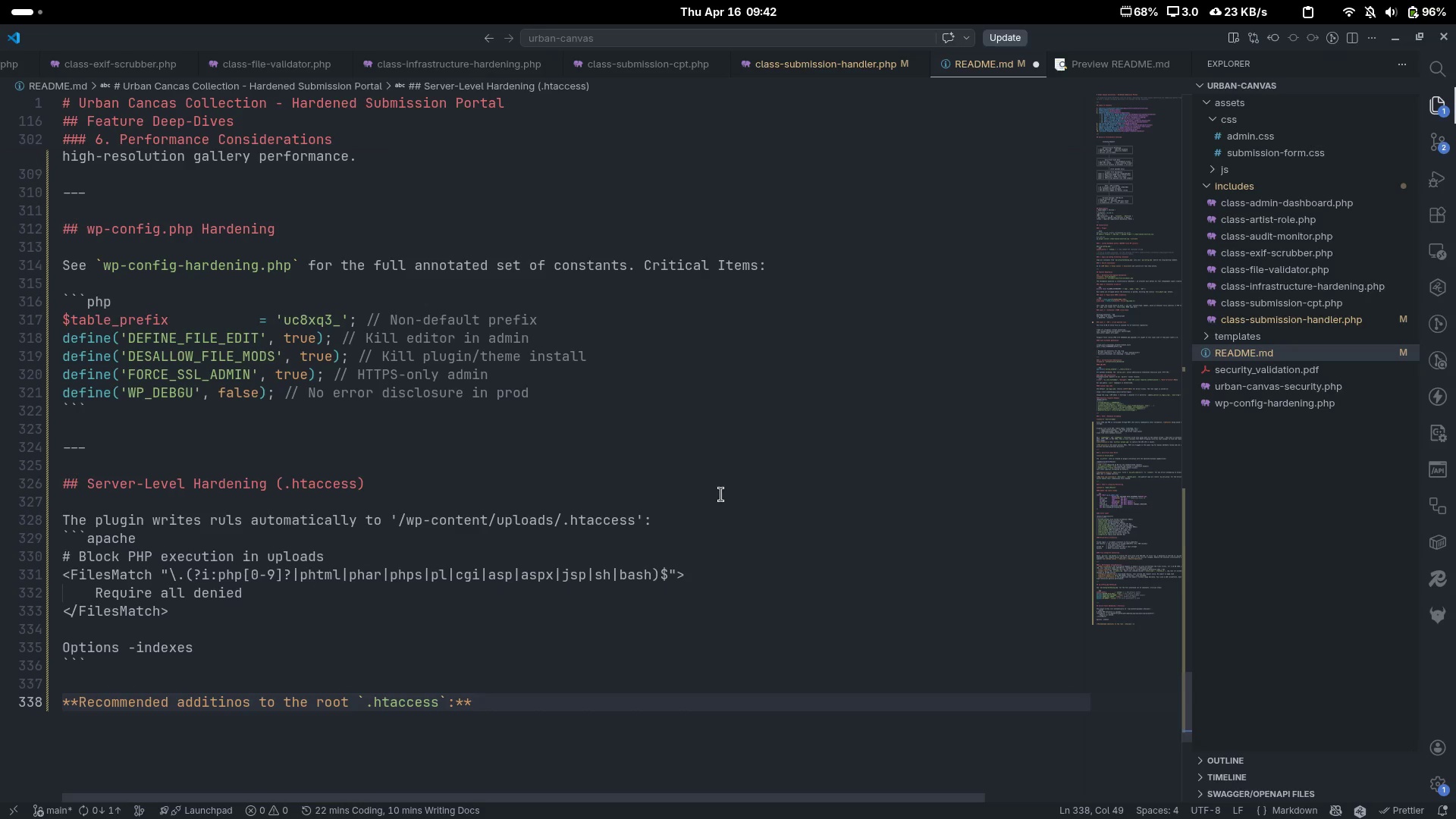 
key(ArrowRight)
 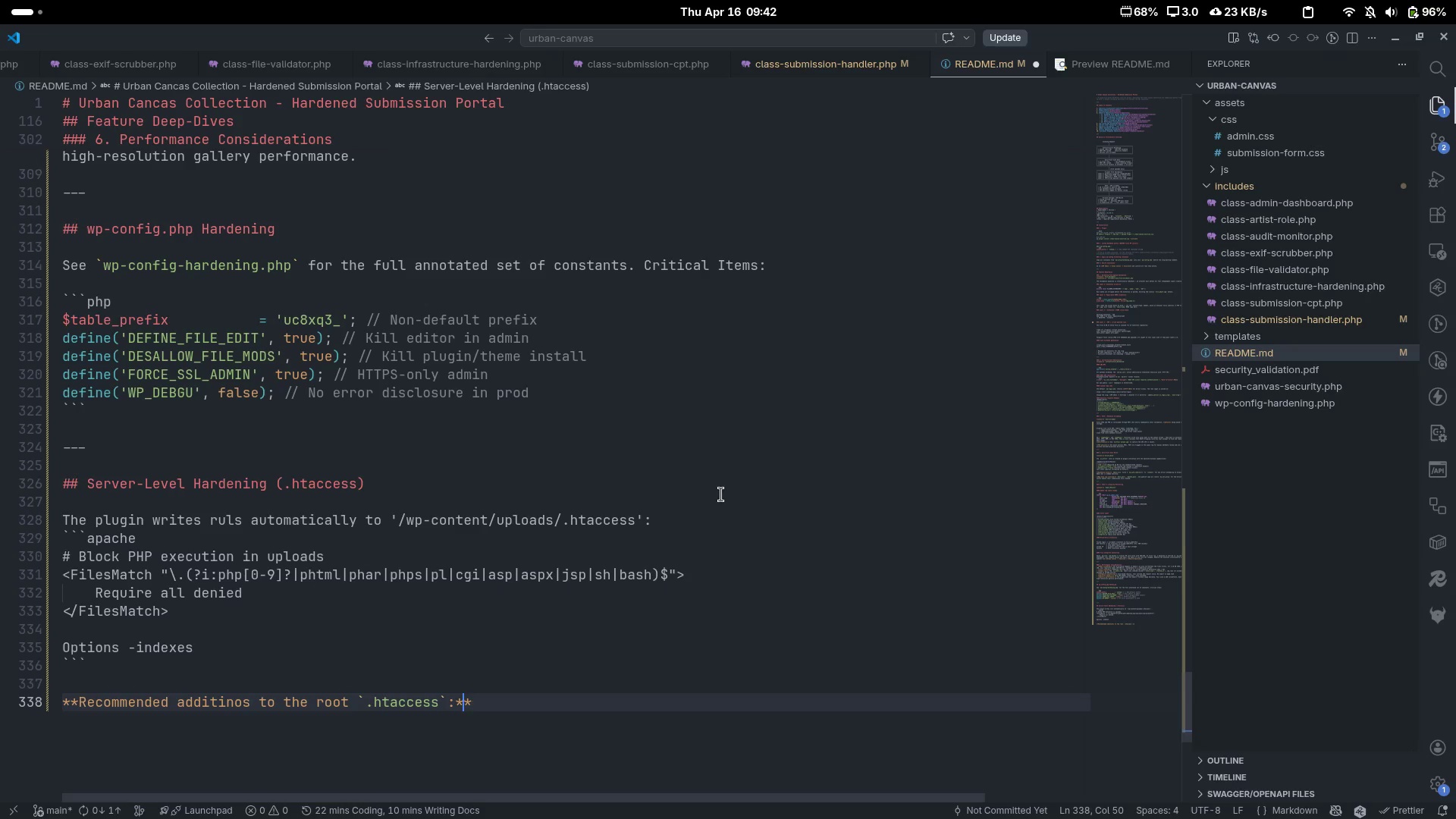 
key(ArrowRight)
 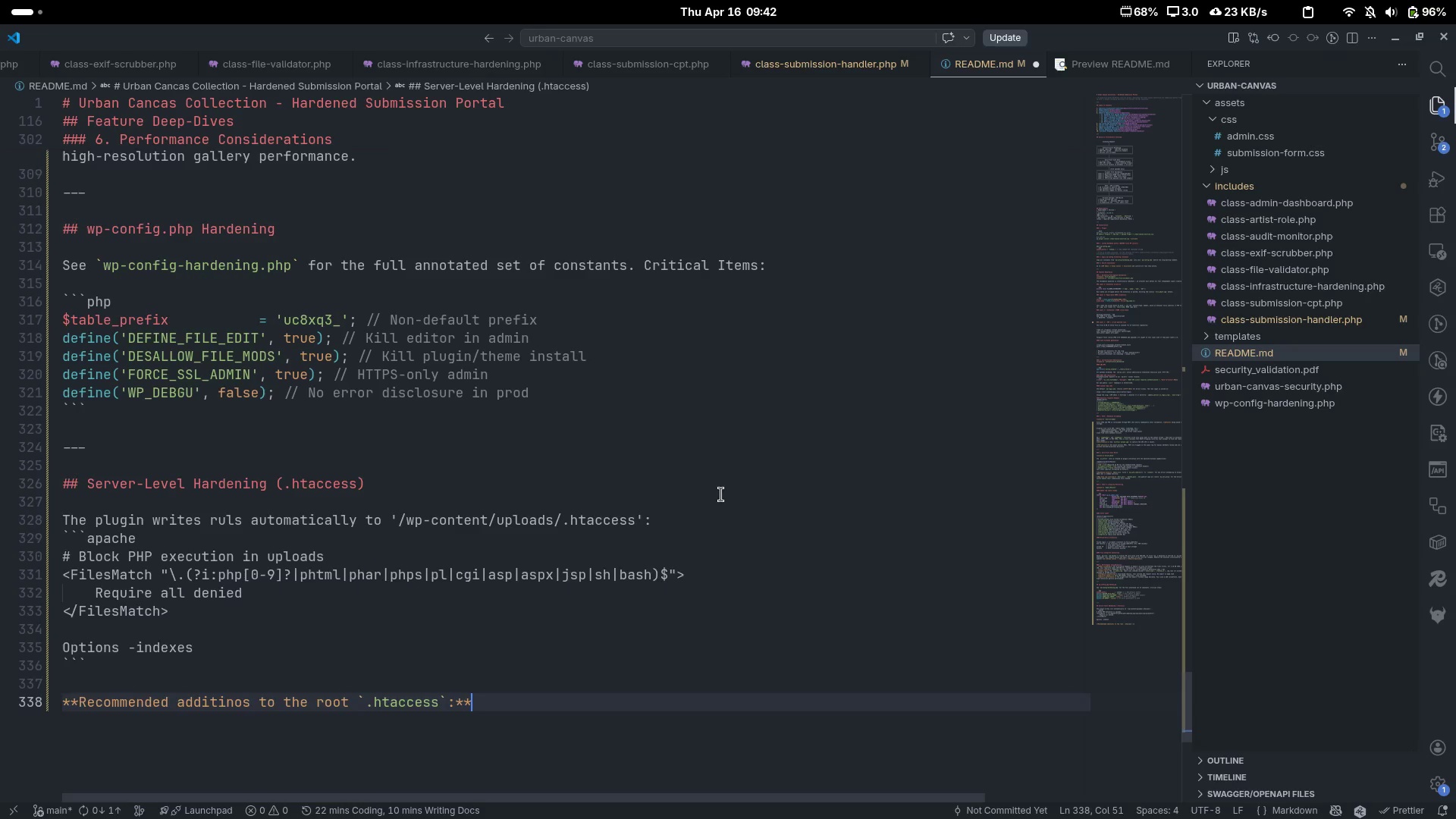 
key(Enter)
 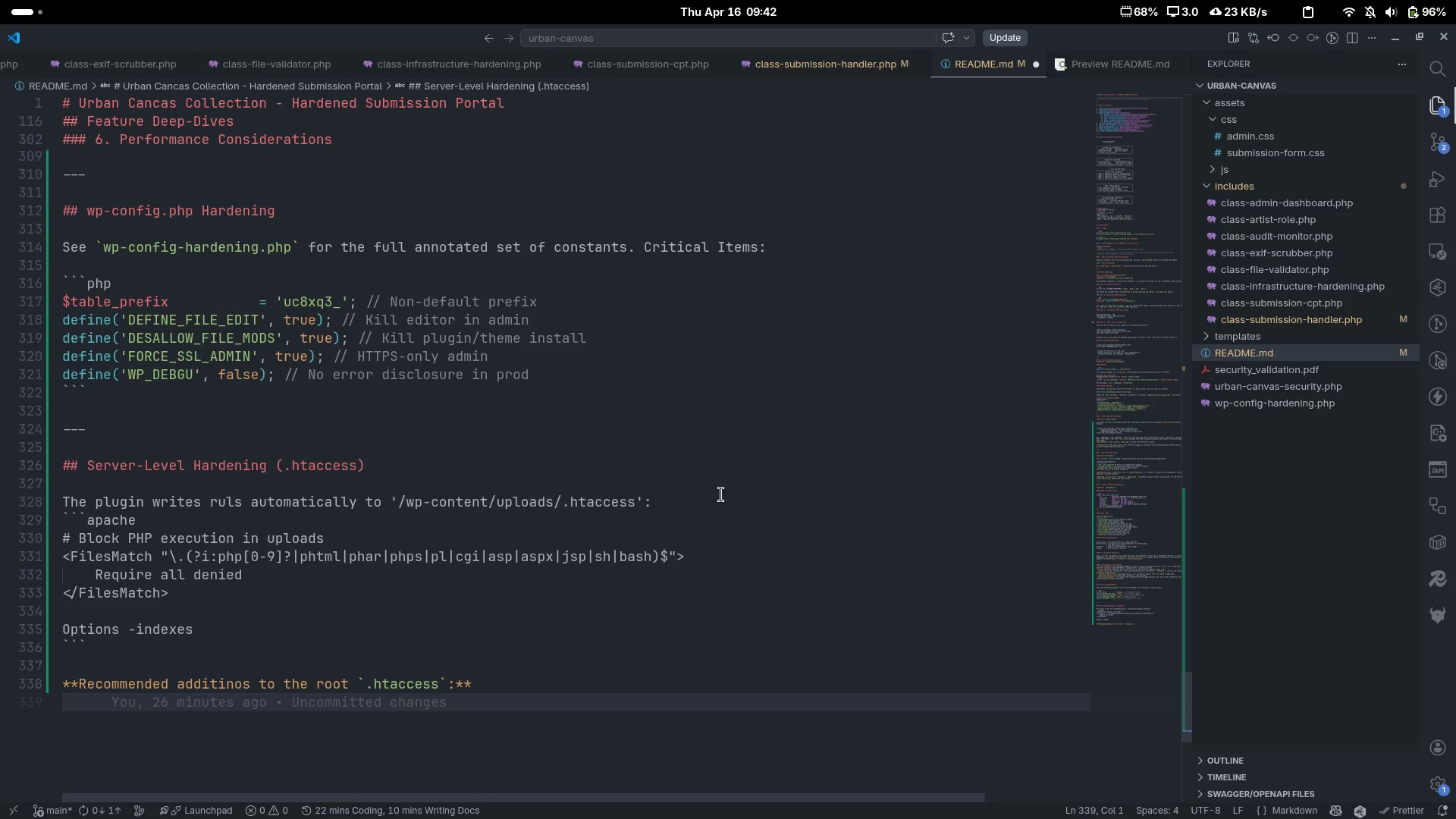 
key(Enter)
 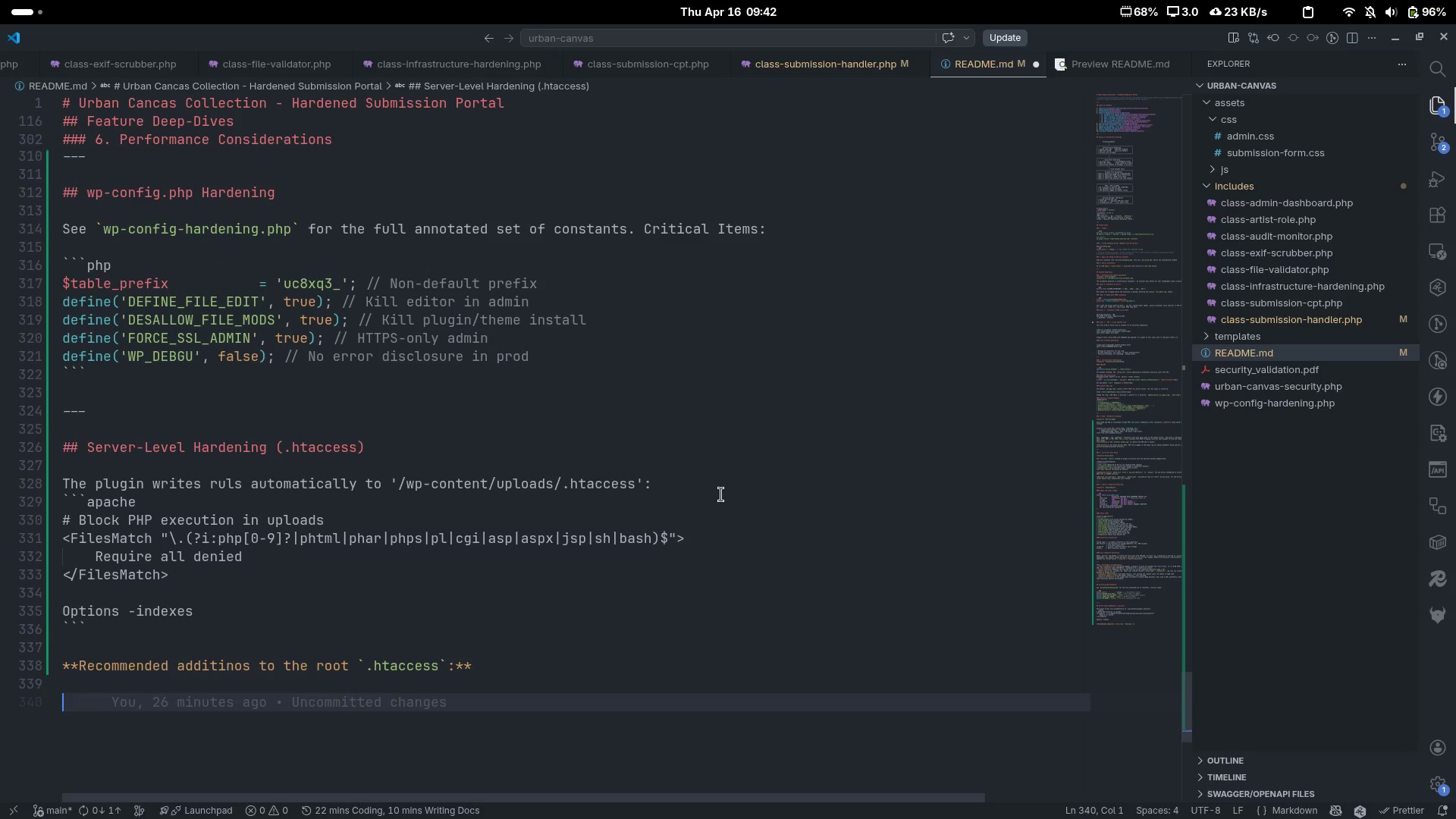 
key(Backquote)
 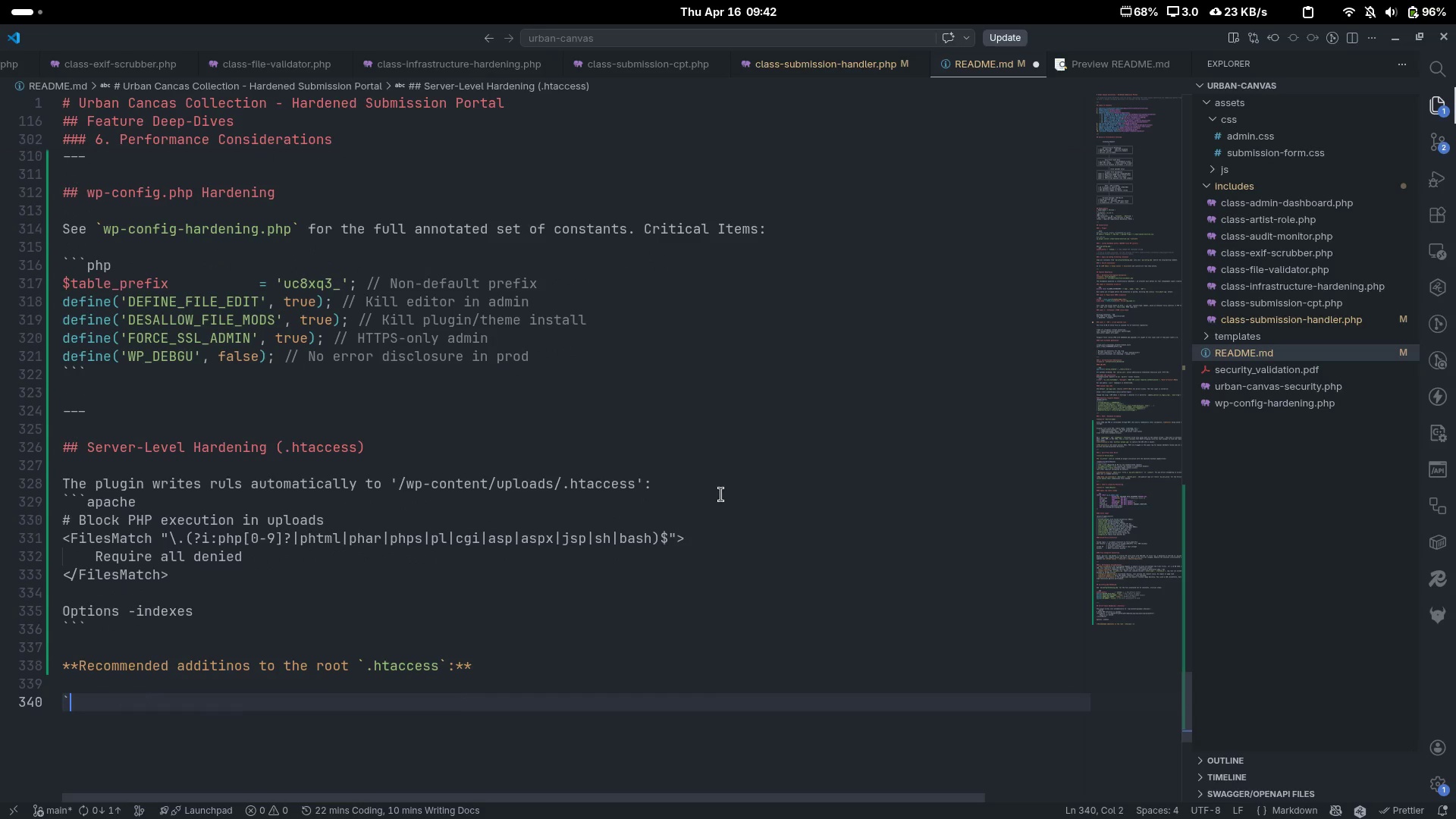 
key(Backquote)
 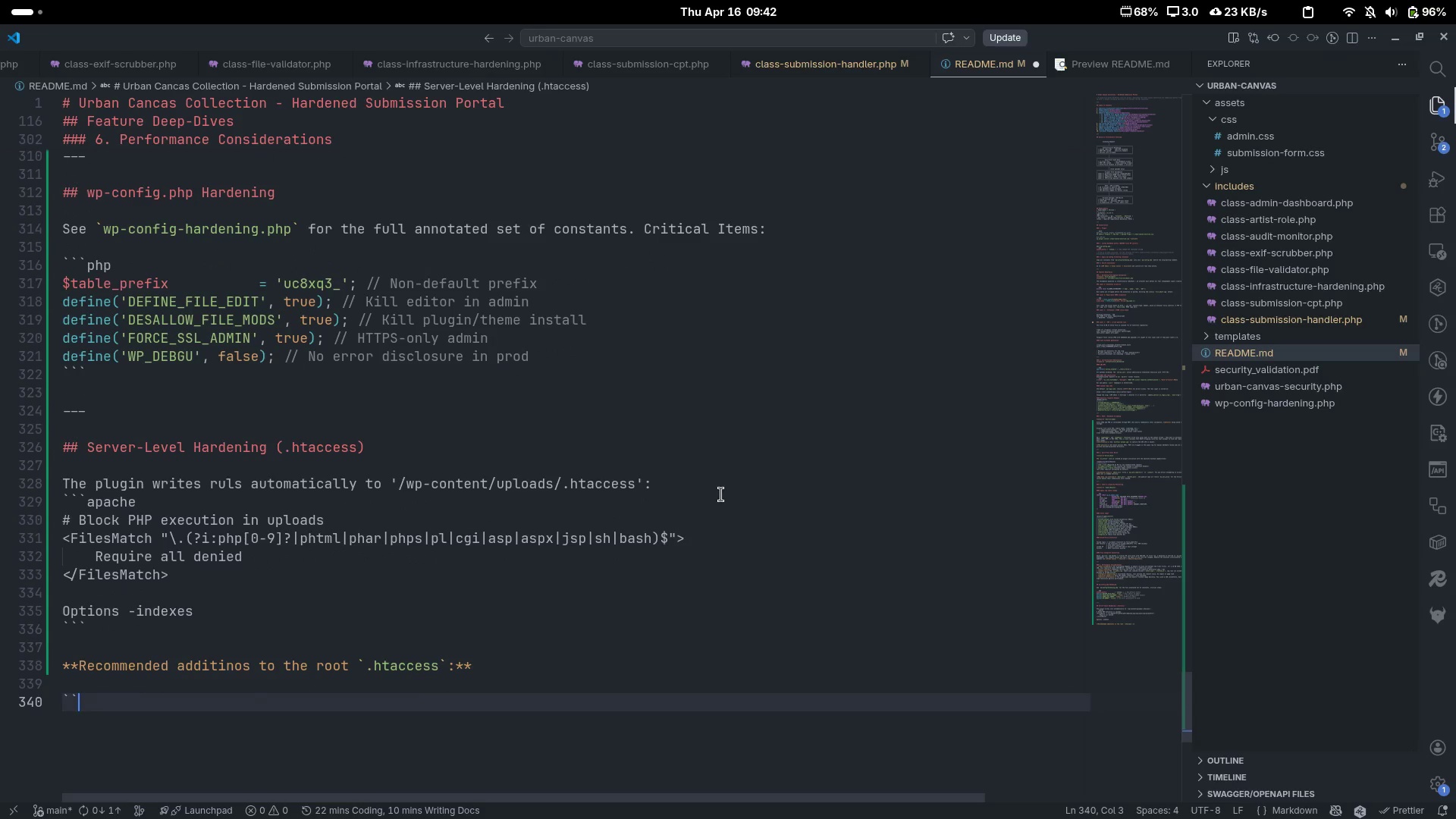 
key(Backquote)
 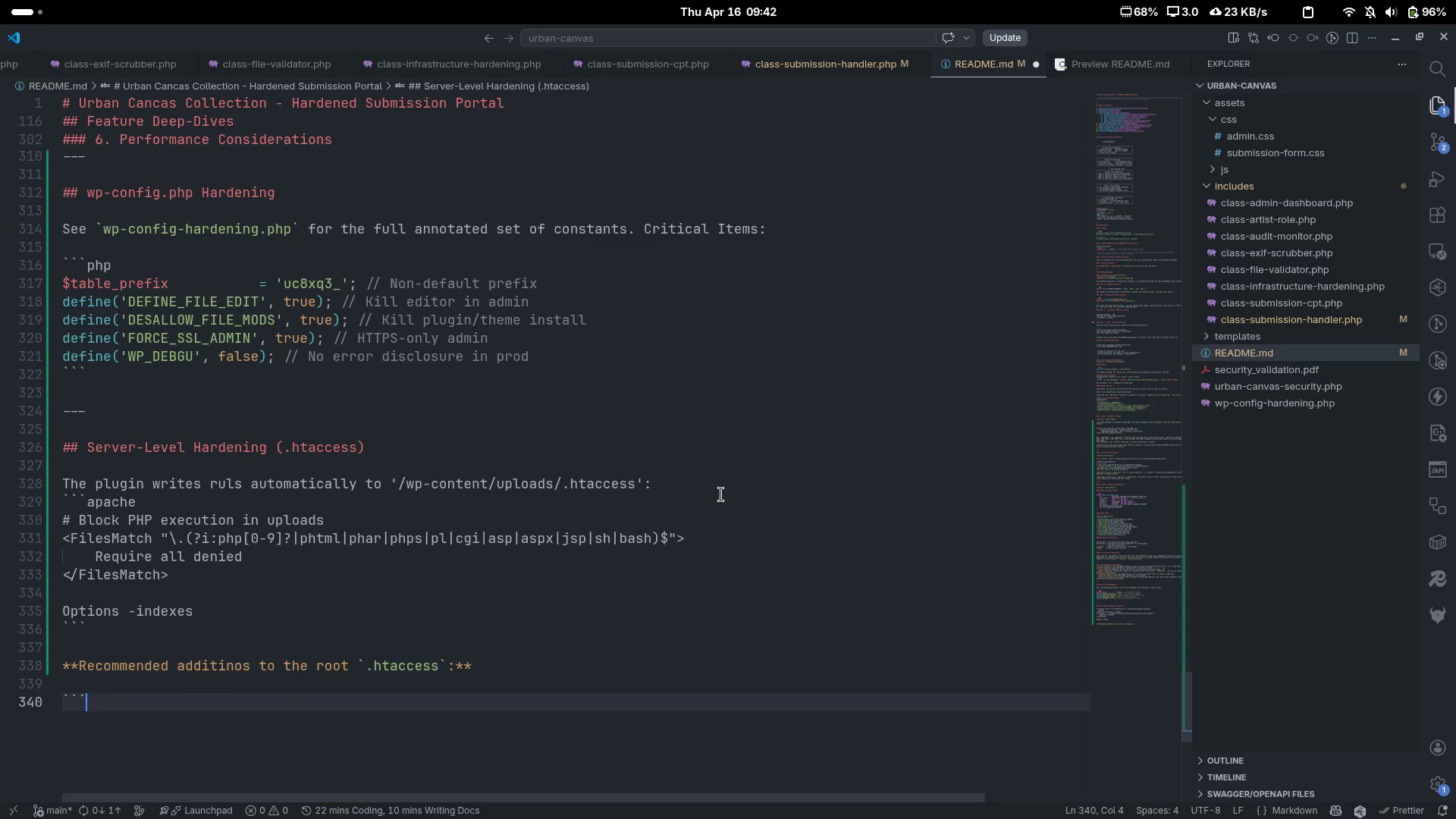 
key(Enter)
 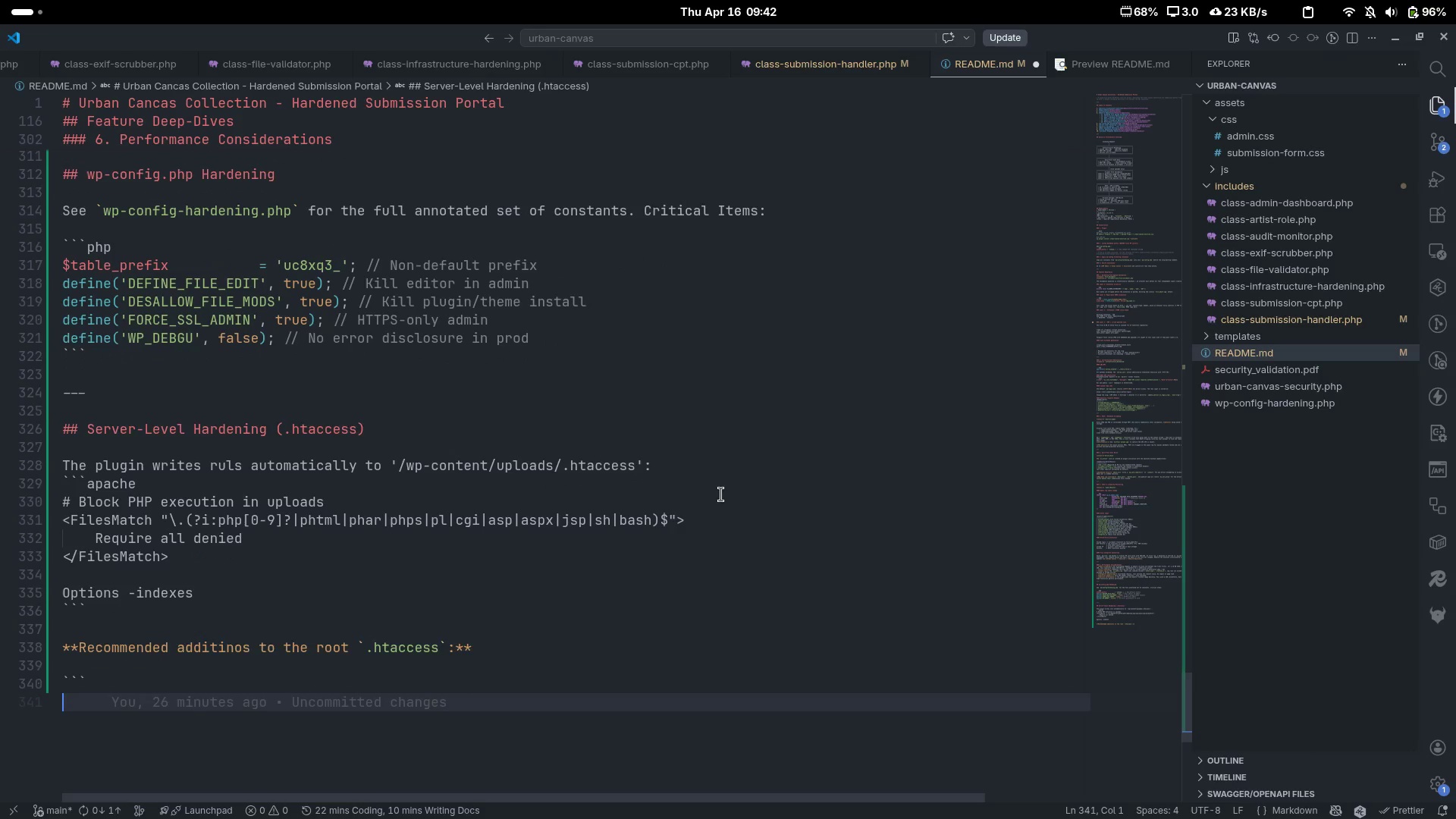 
key(Enter)
 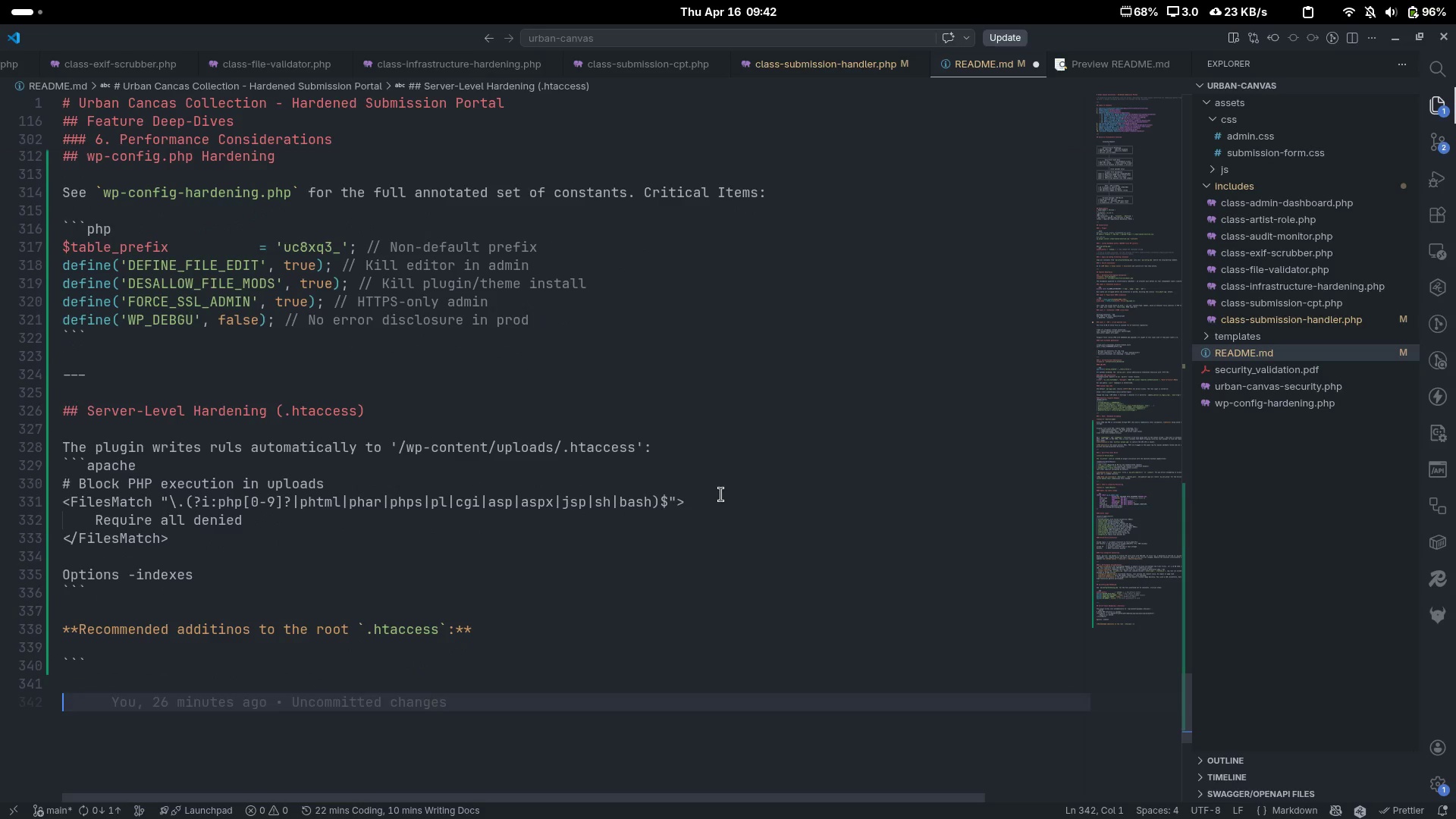 
key(Backquote)
 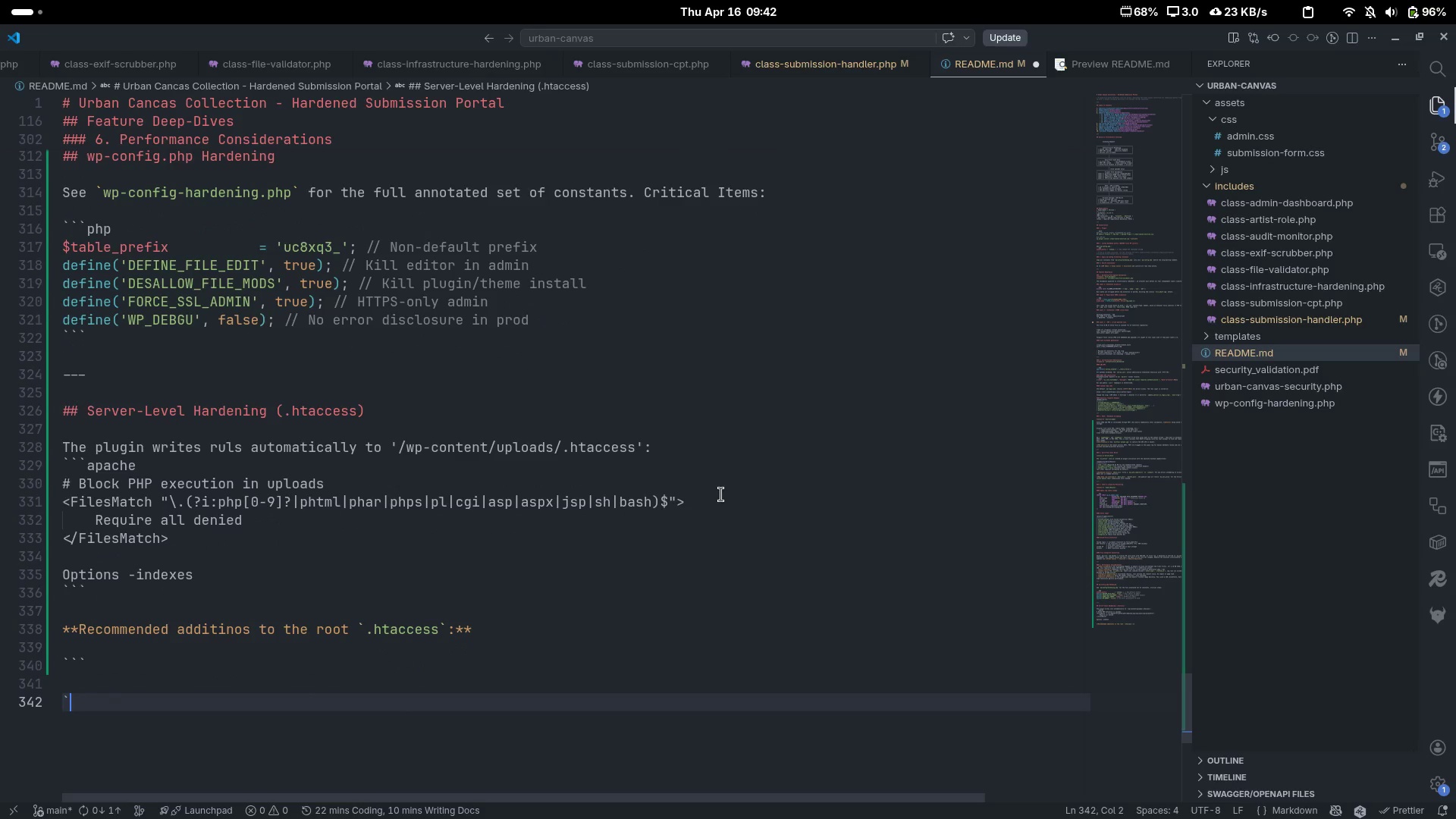 
key(Backquote)
 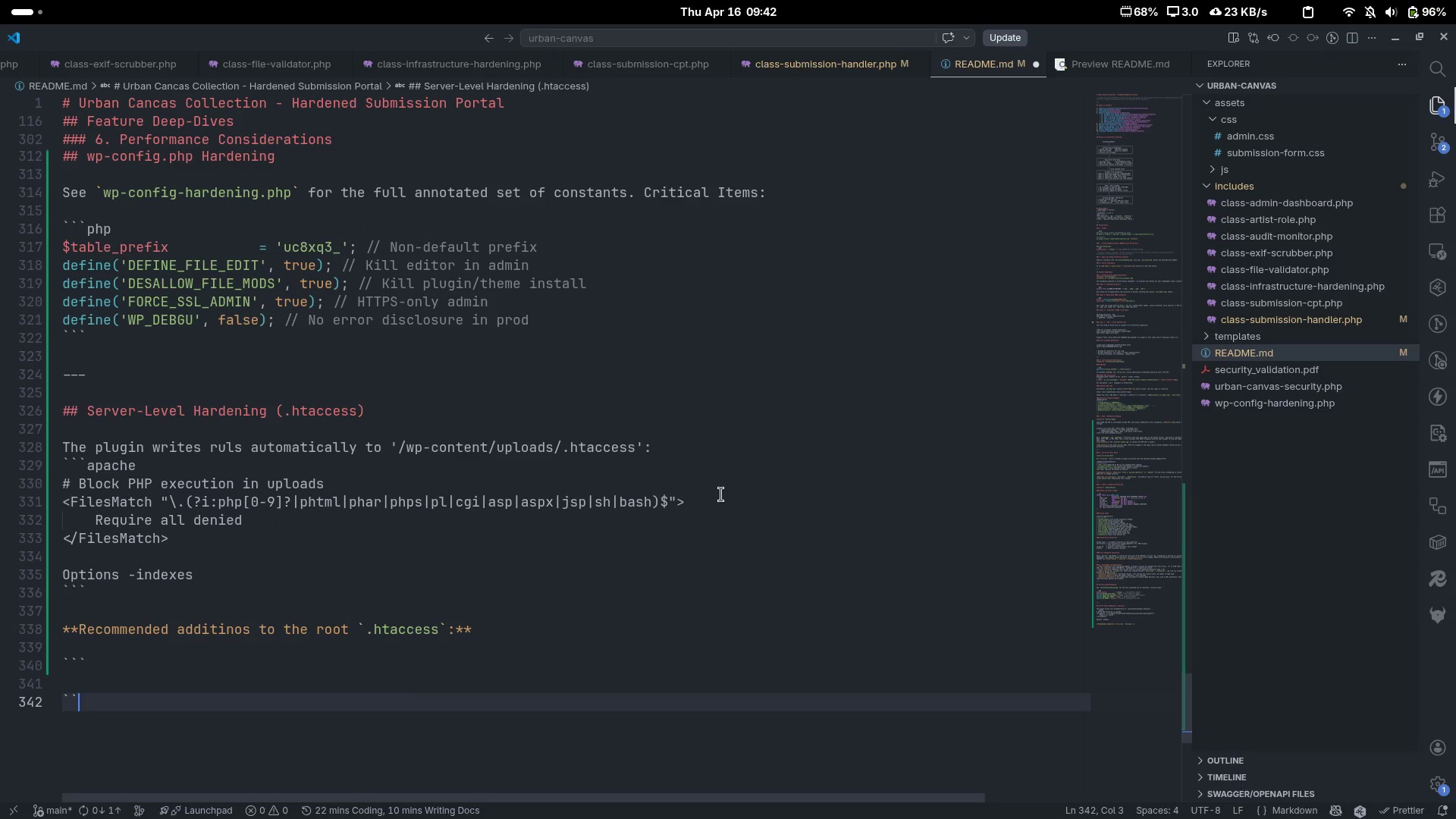 
key(Backquote)
 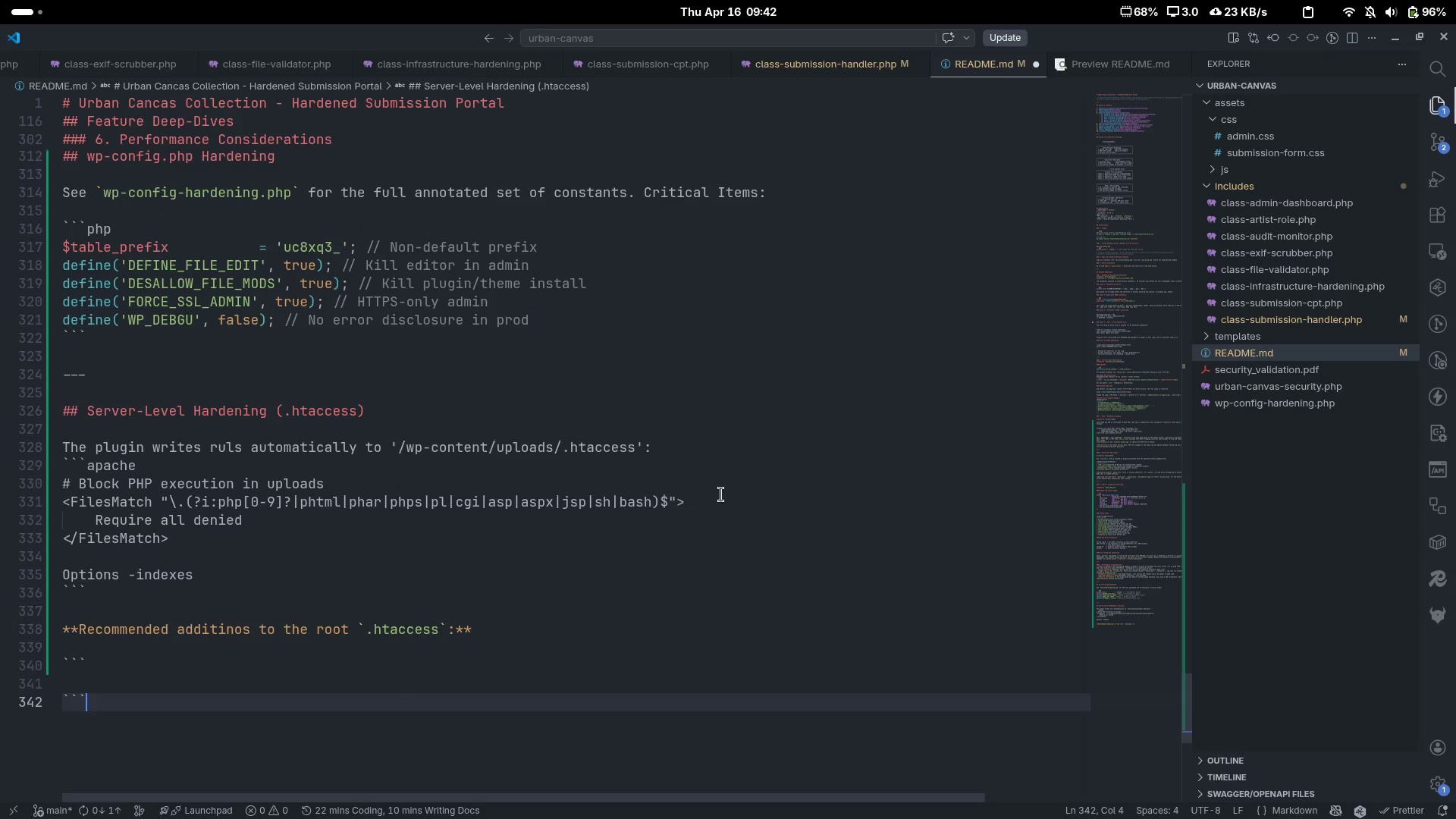 
key(ArrowUp)
 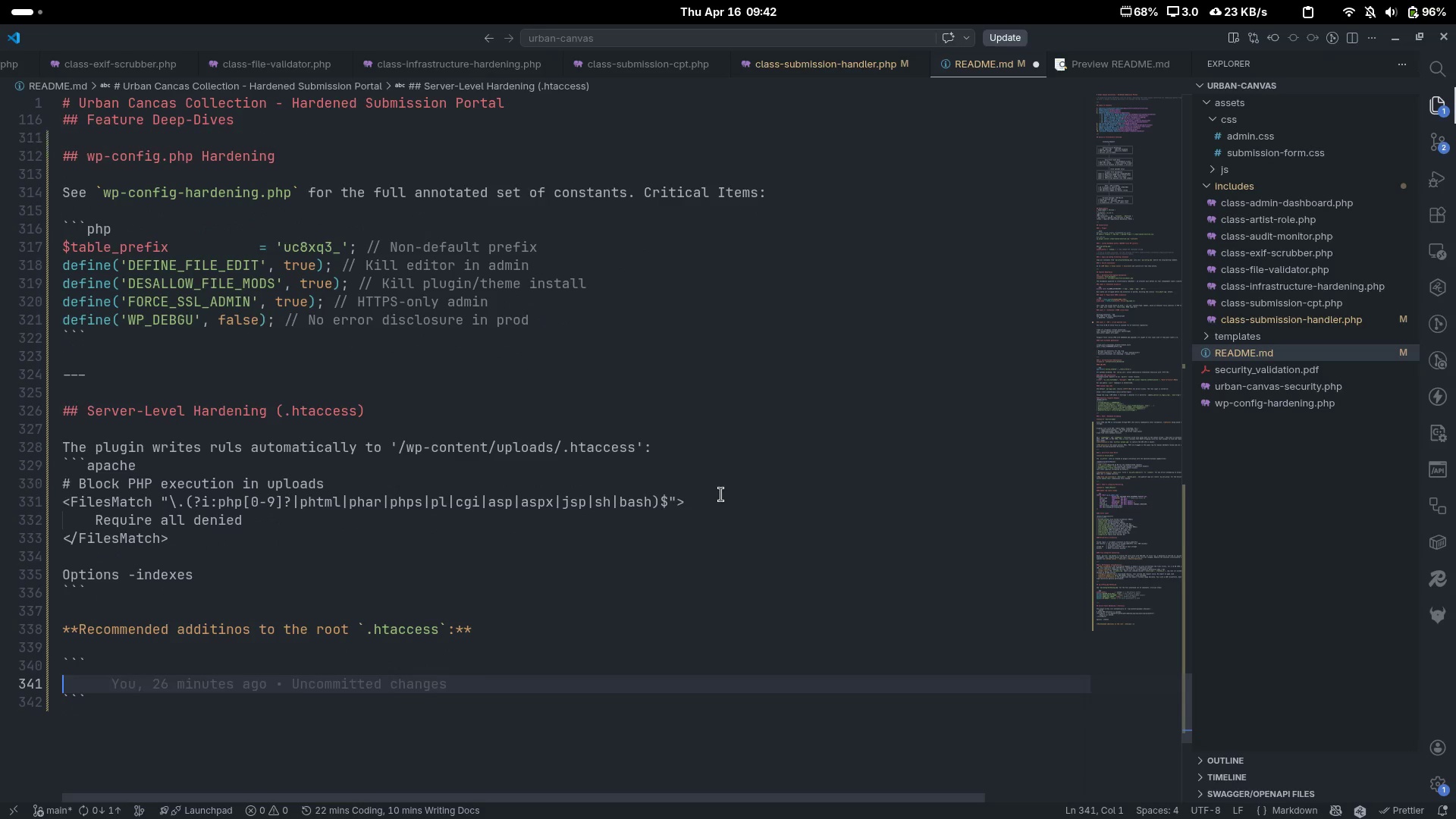 
key(ArrowUp)
 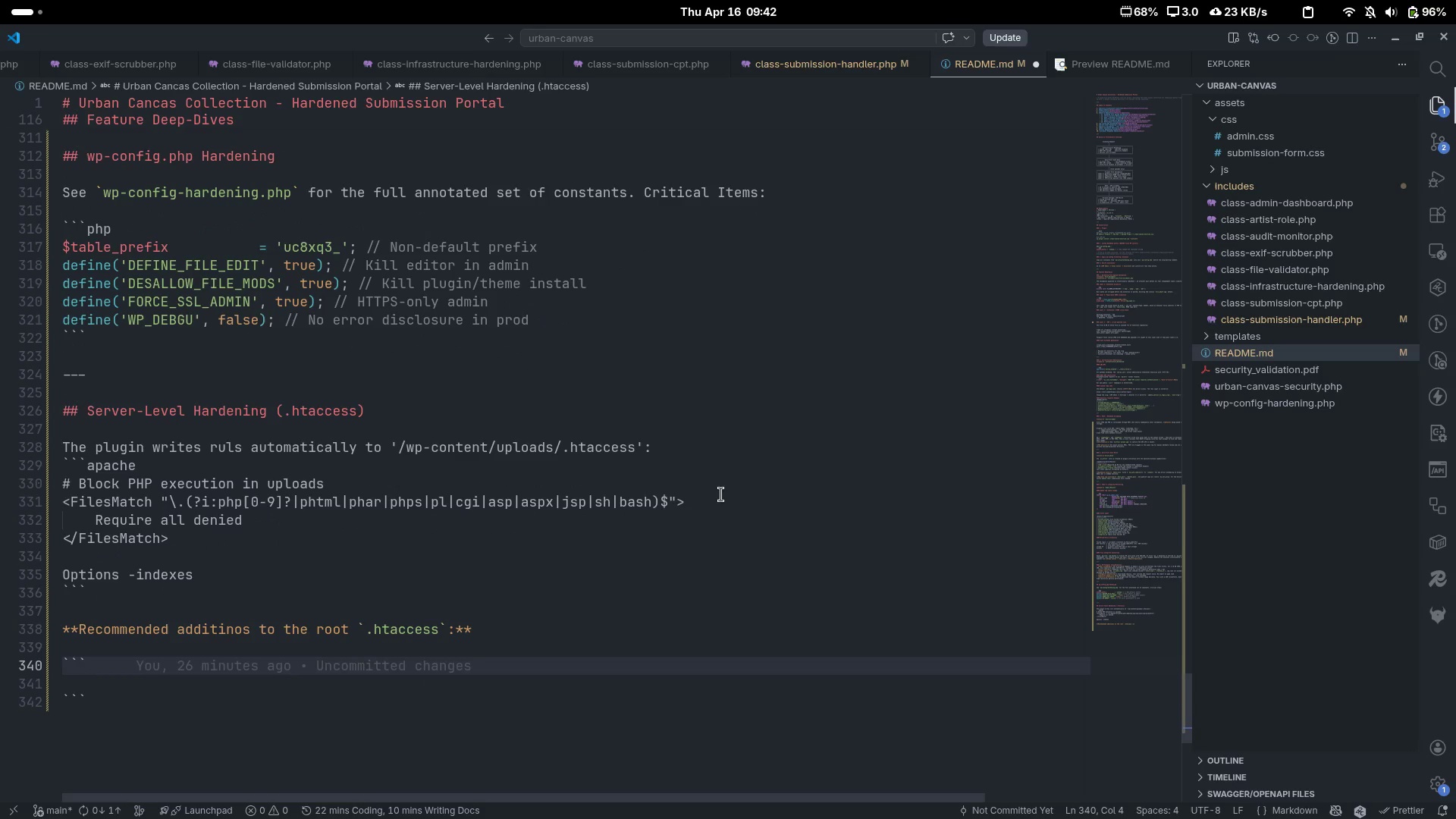 
type(apache)
 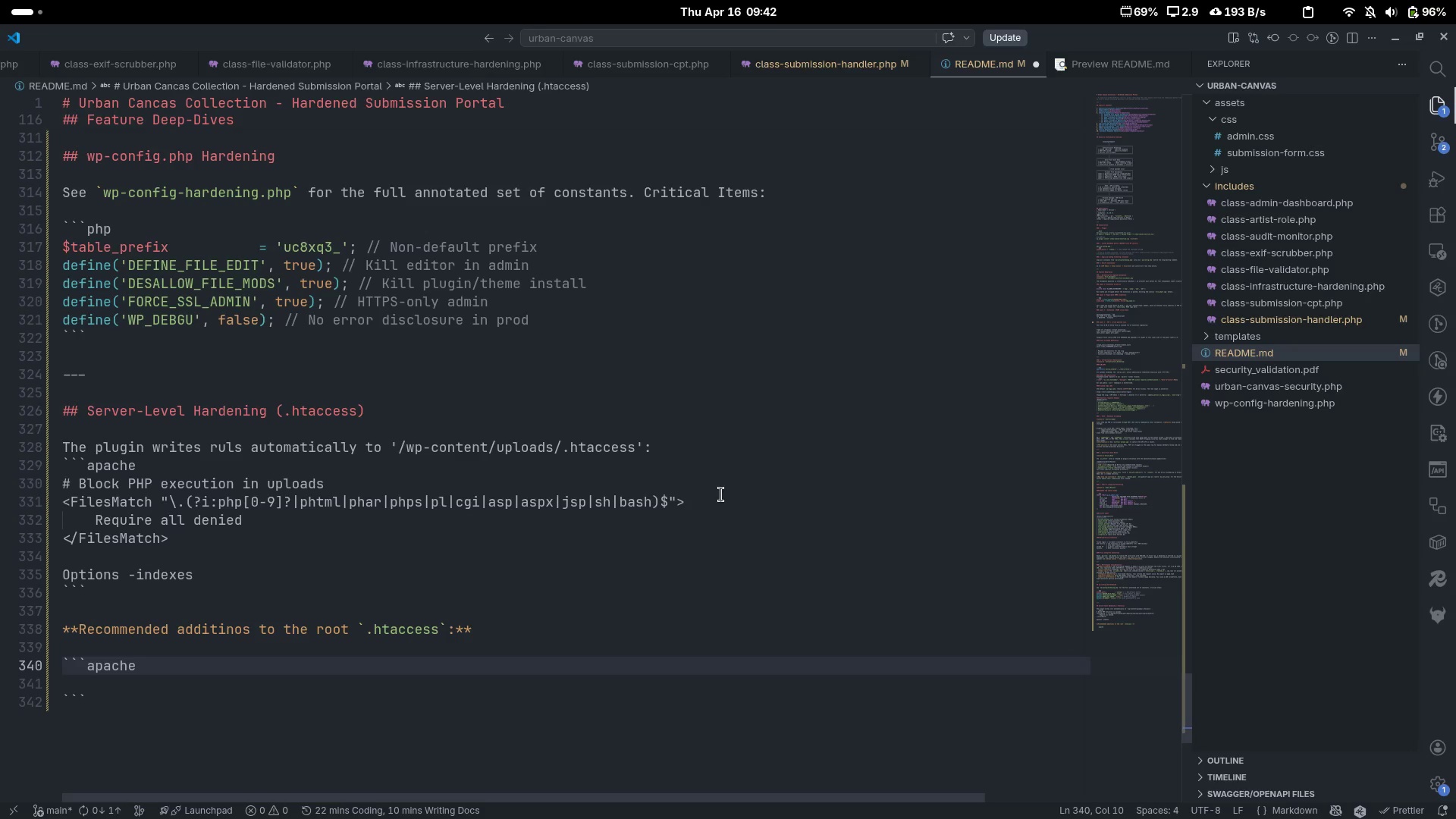 
key(Enter)
 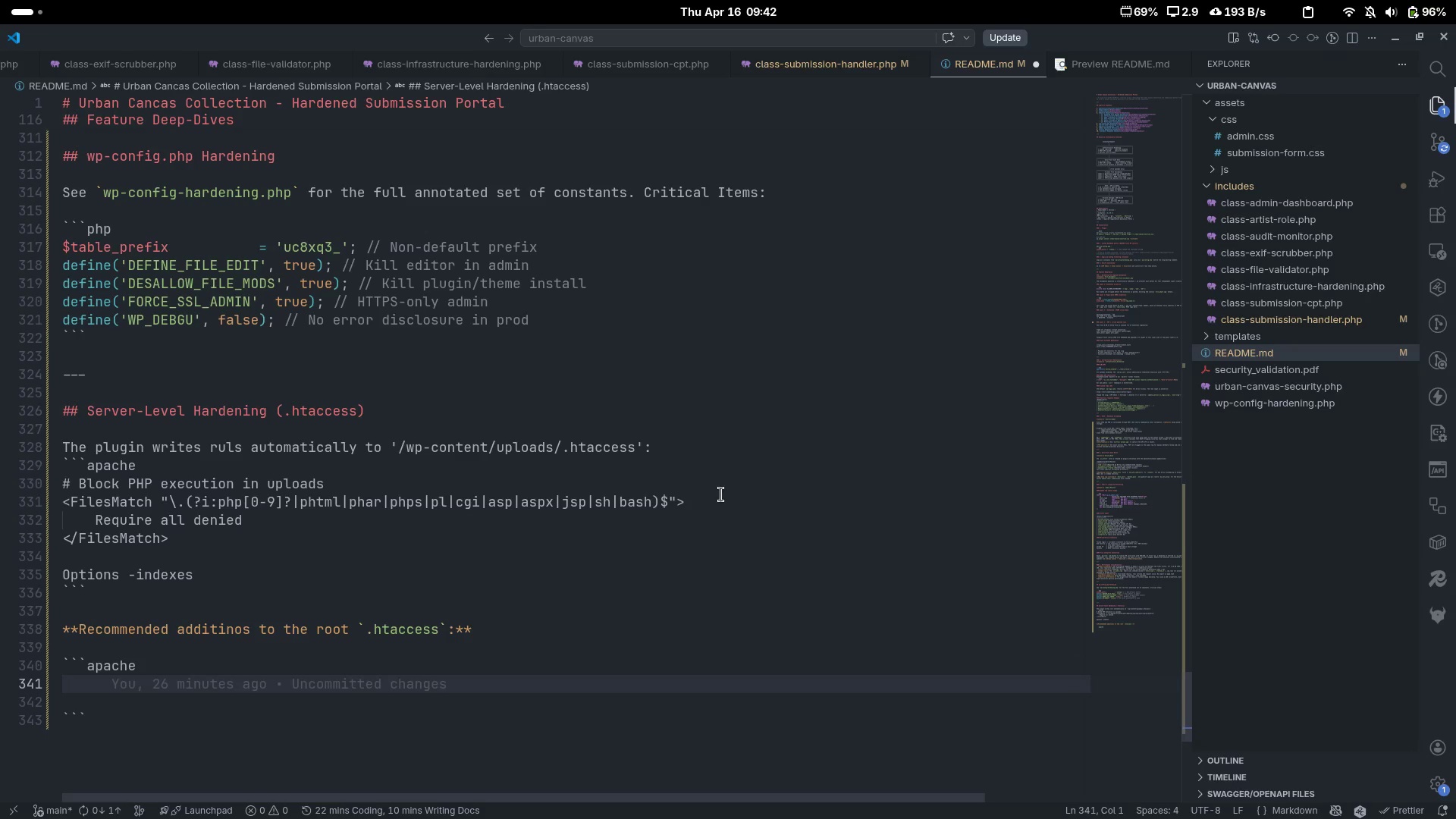 
type([Delete]Block)
 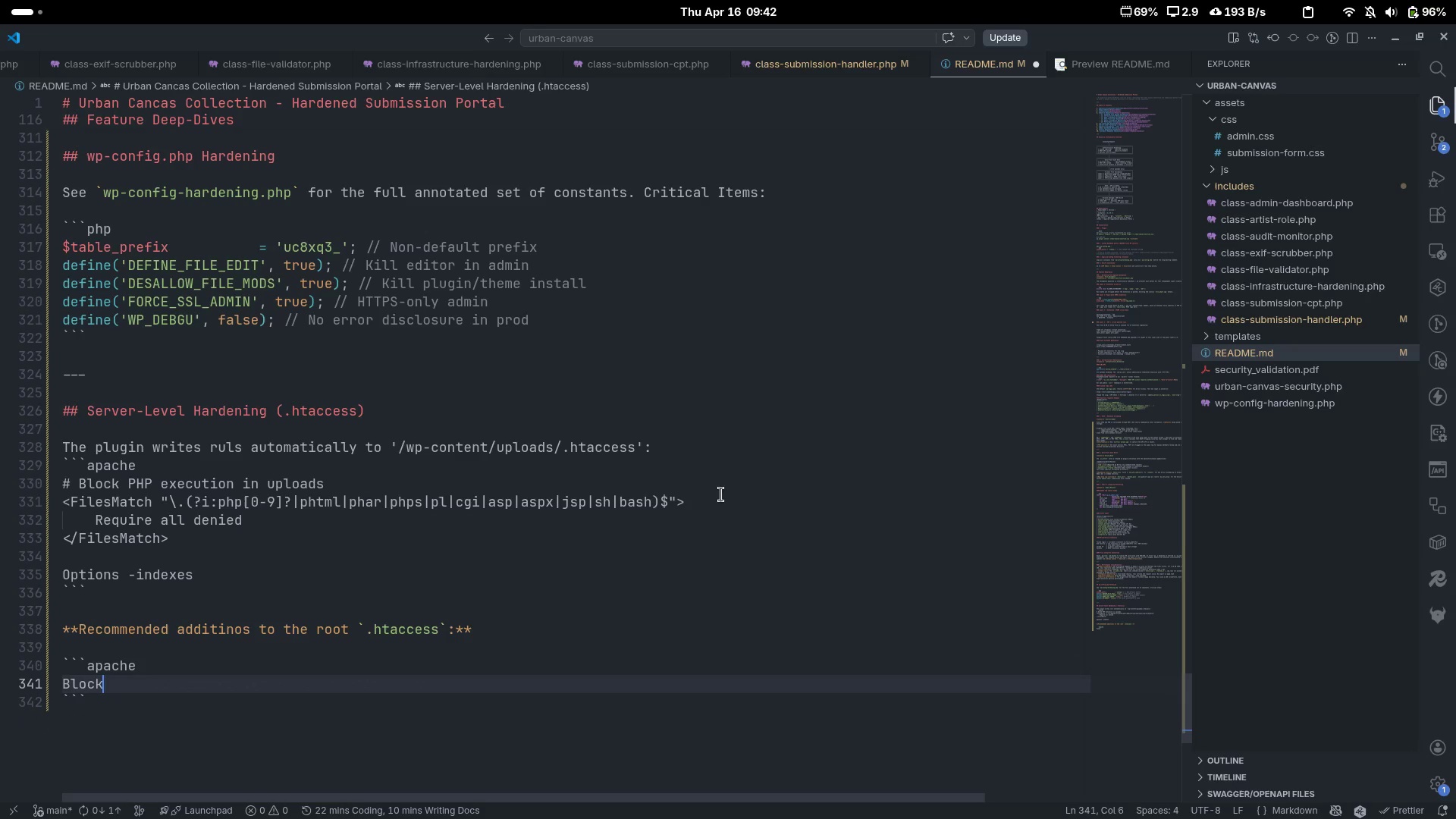 
key(Control+ControlLeft)
 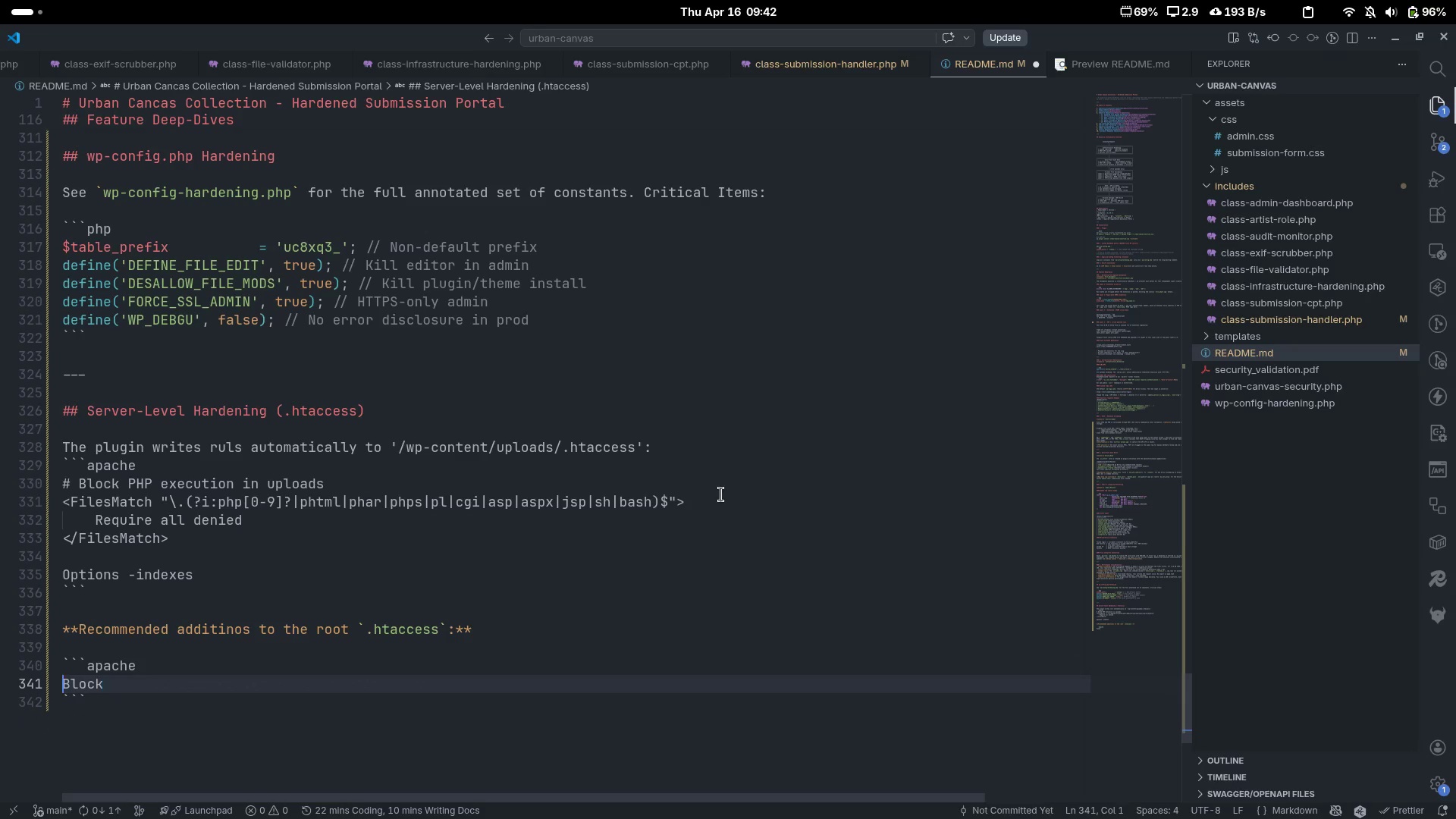 
key(Control+ArrowLeft)
 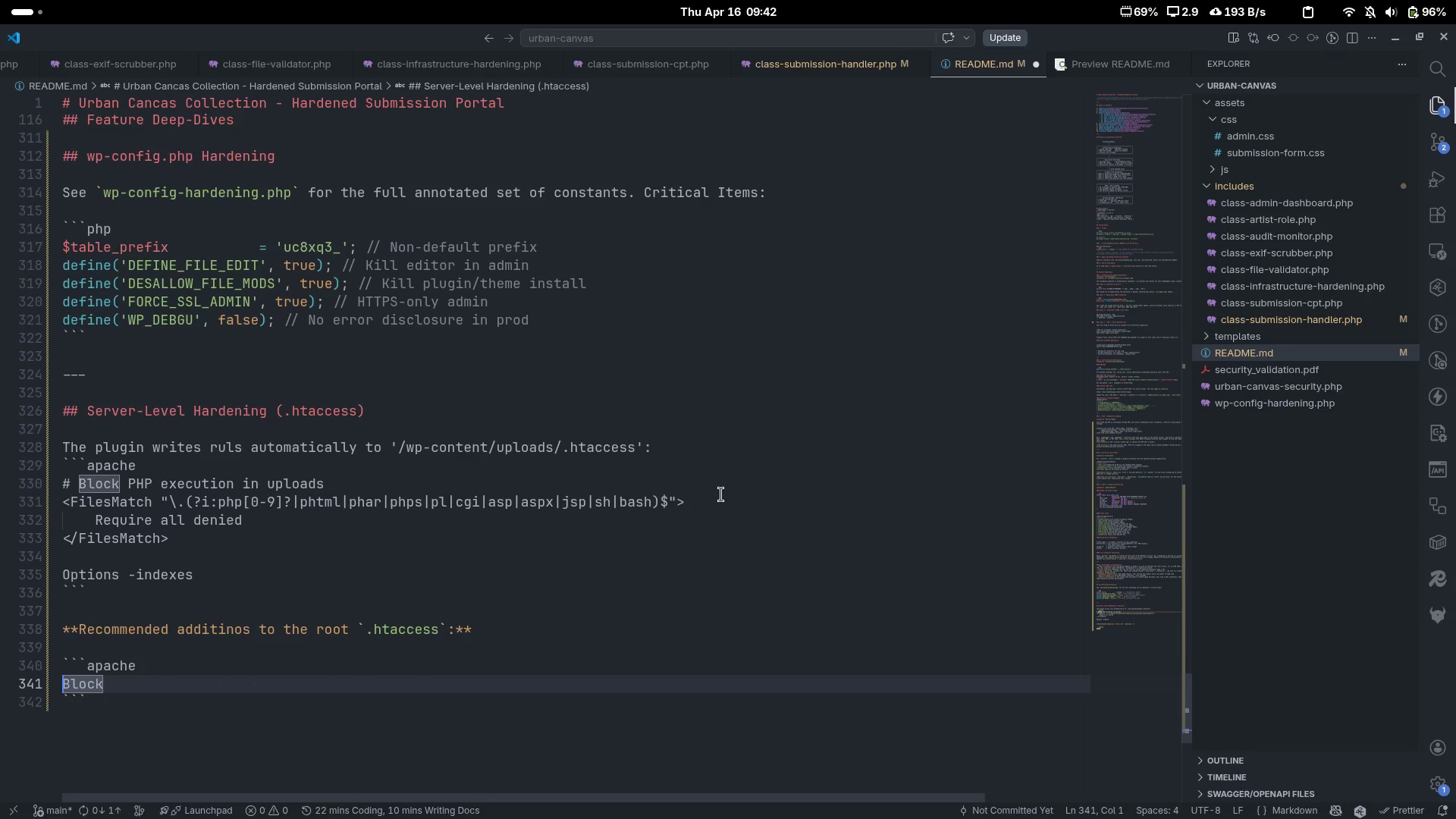 
key(Shift+3)
 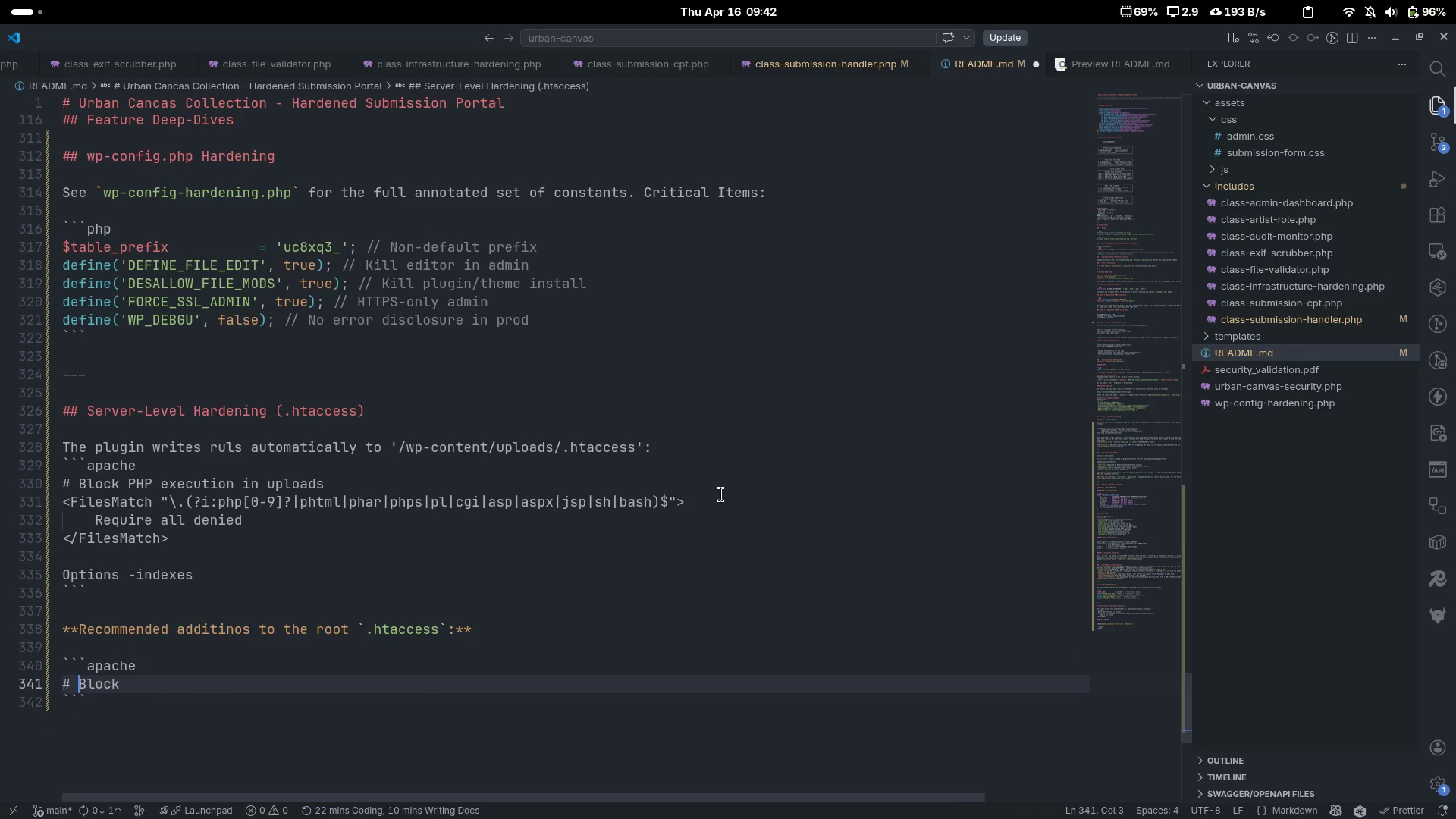 
key(Space)
 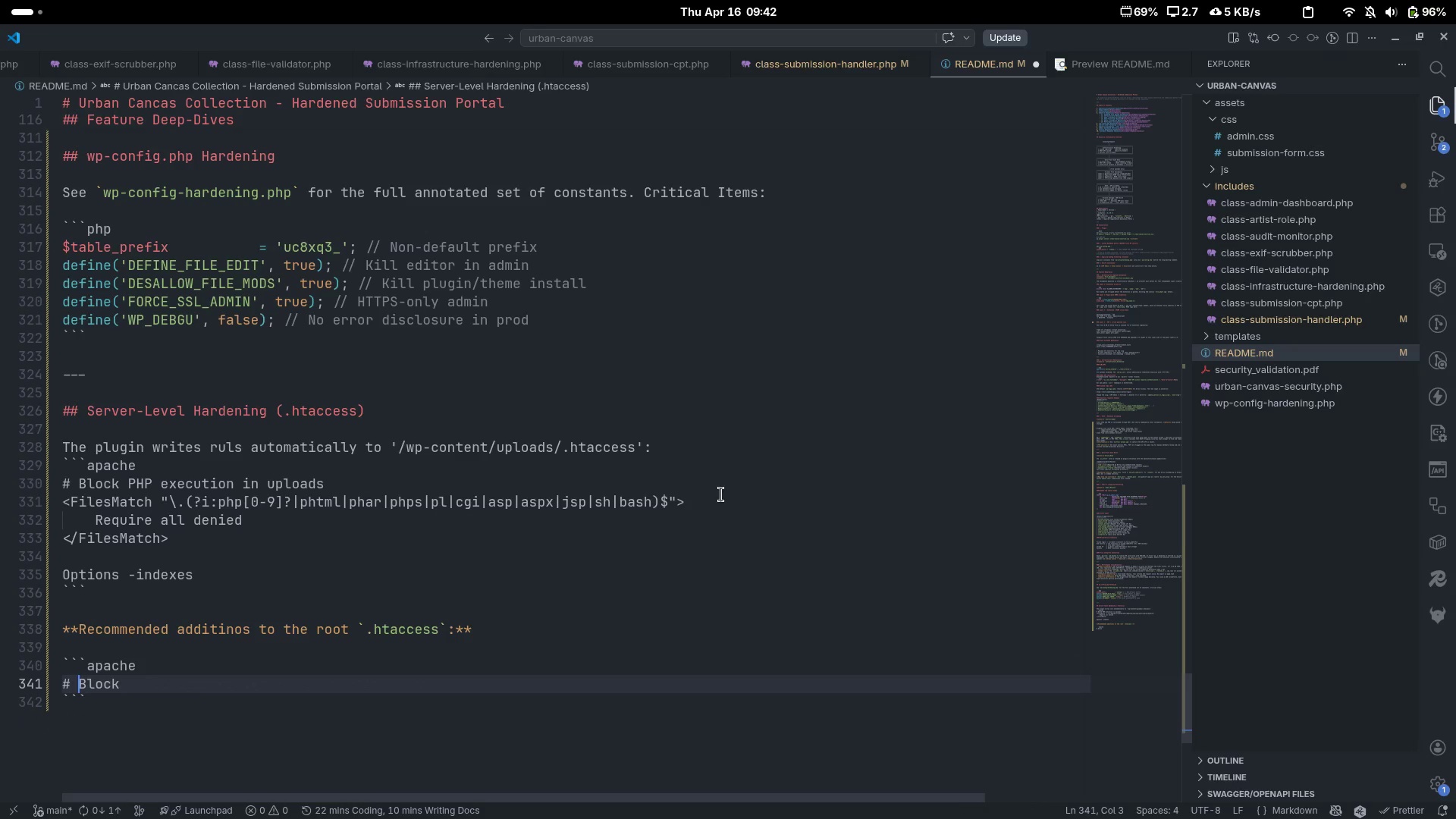 
key(Control+ControlLeft)
 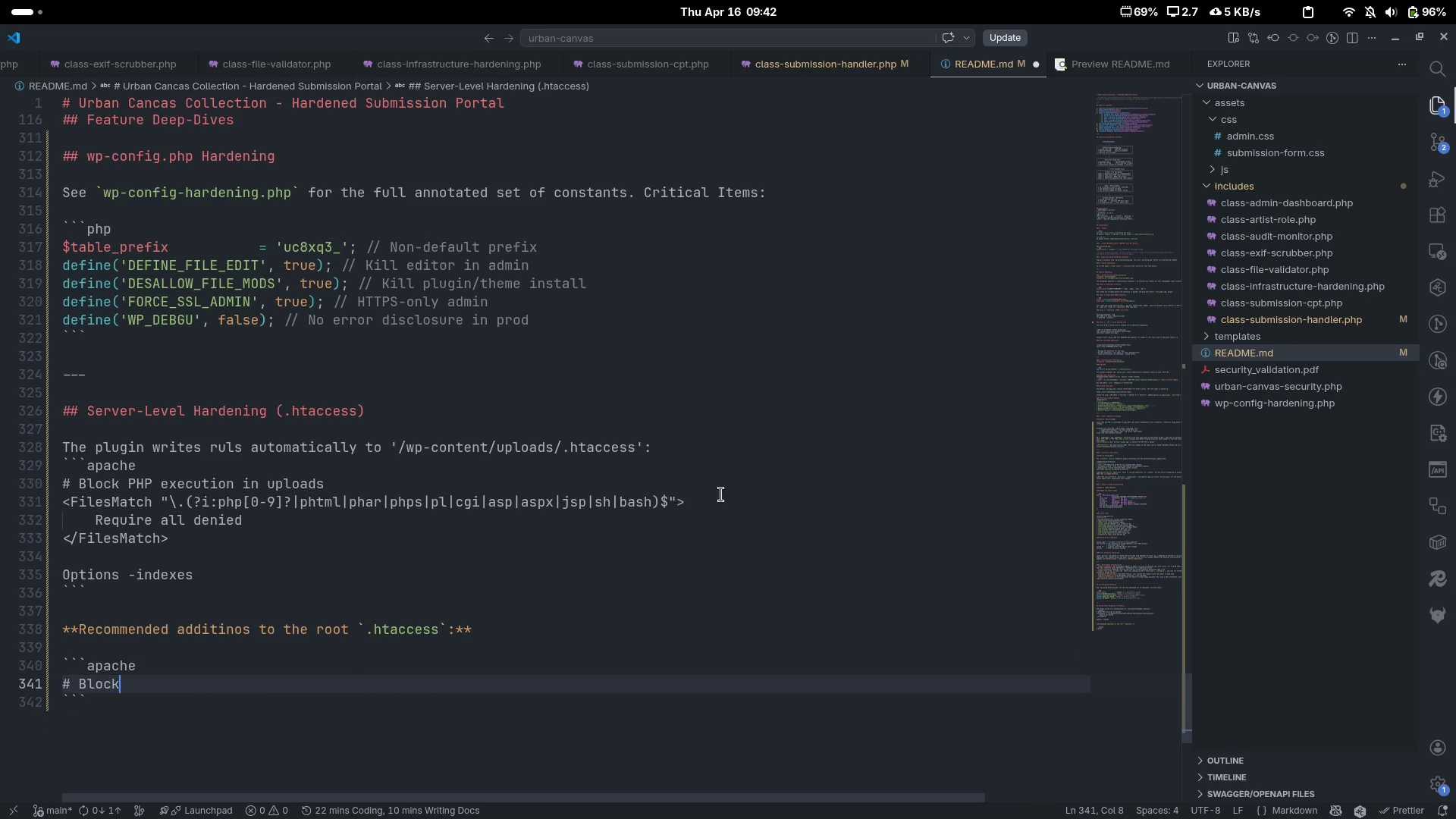 
key(Control+ArrowRight)
 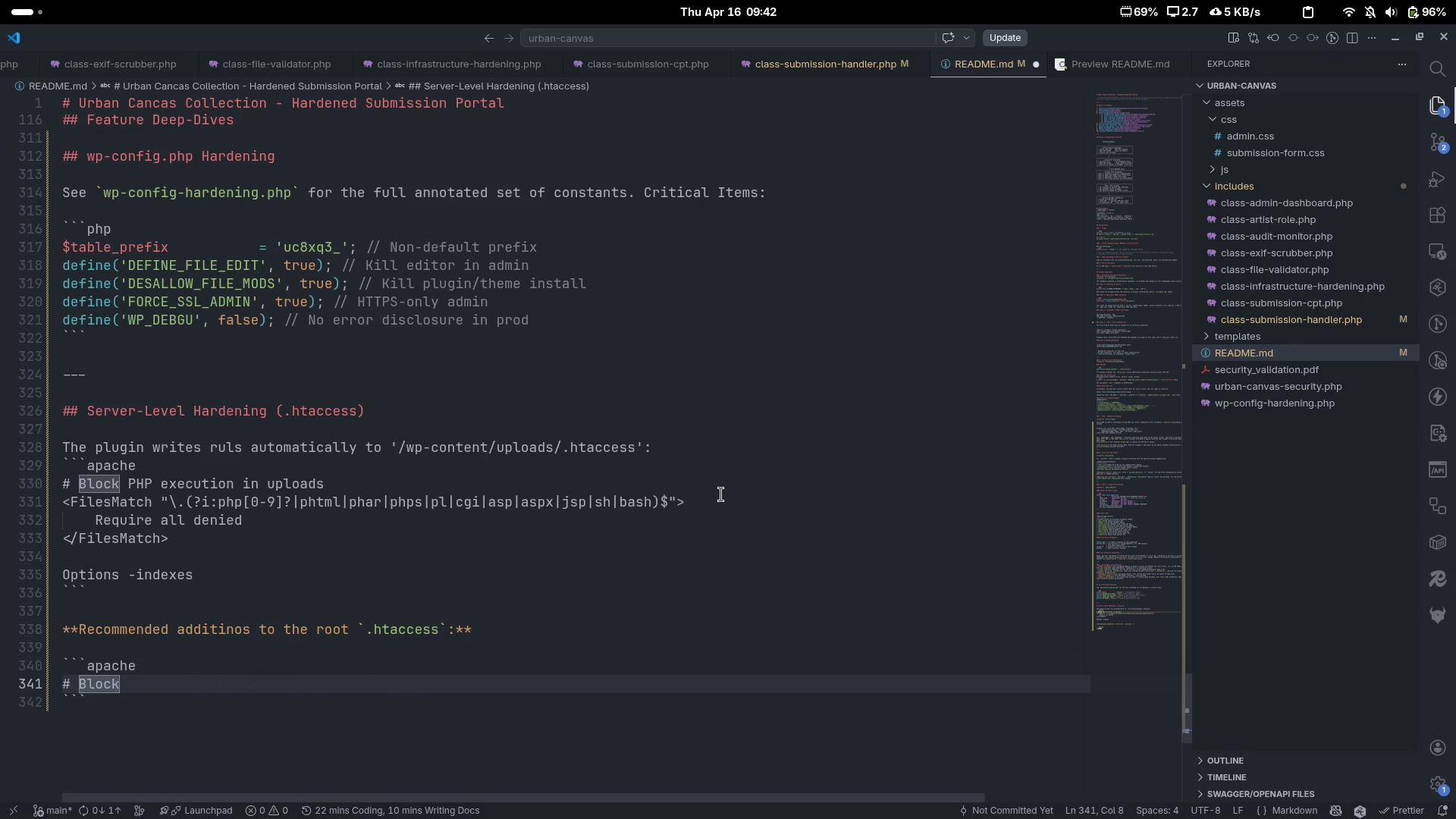 
scroll: coordinate [721, 494], scroll_direction: down, amount: 7.0
 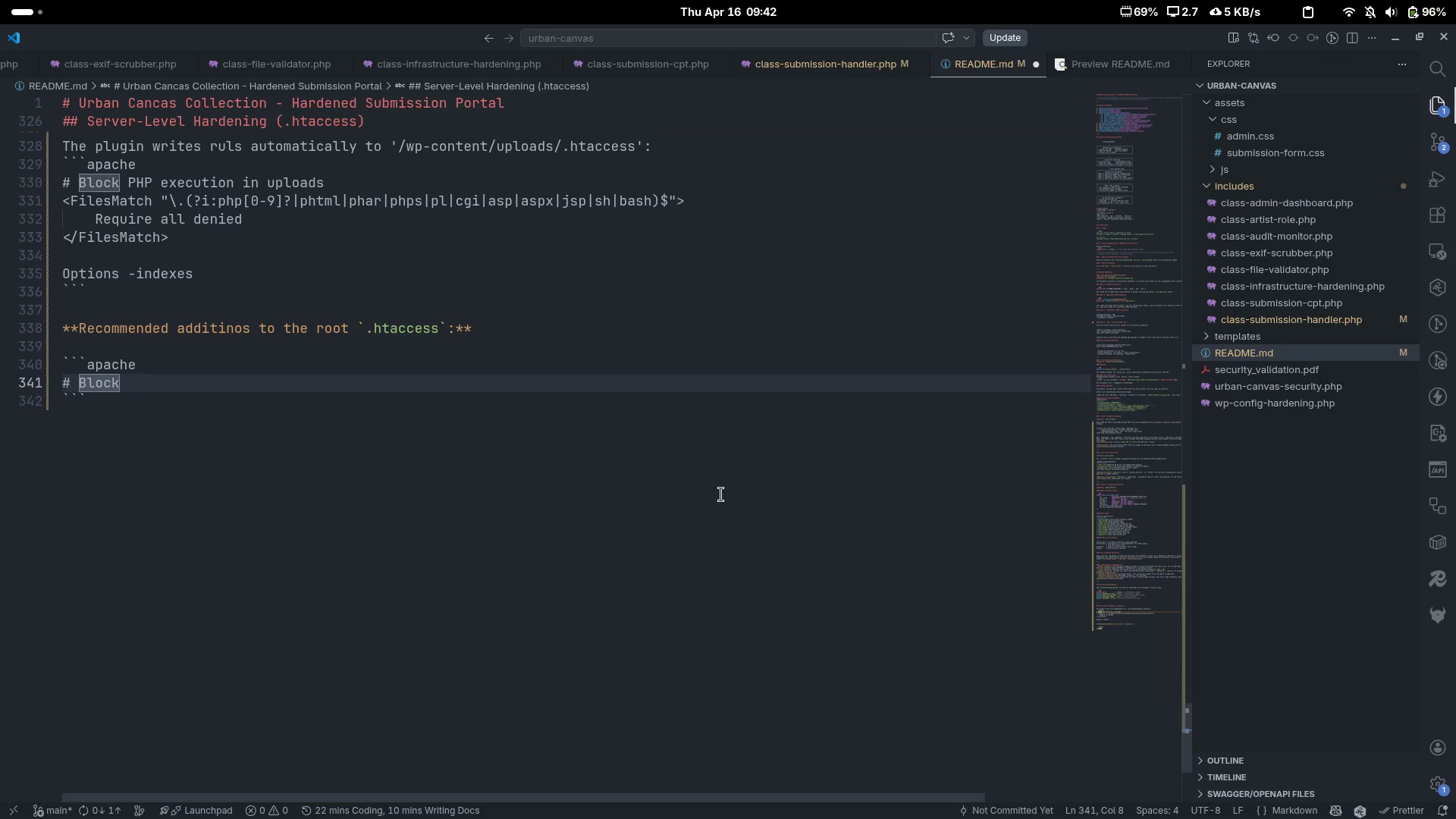 
type( access to t)
key(Backspace)
type(sensative files)
 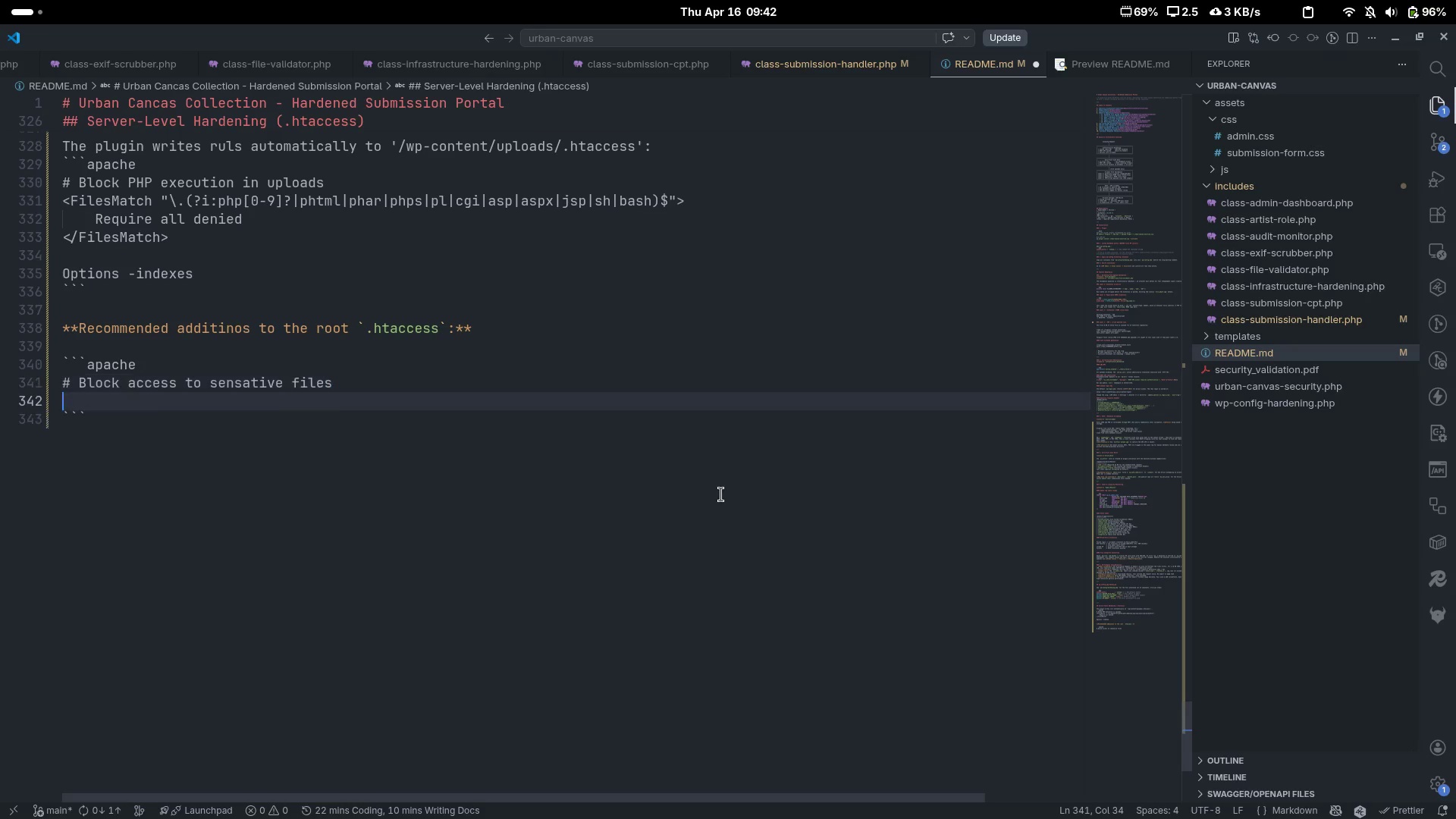 
key(Enter)
 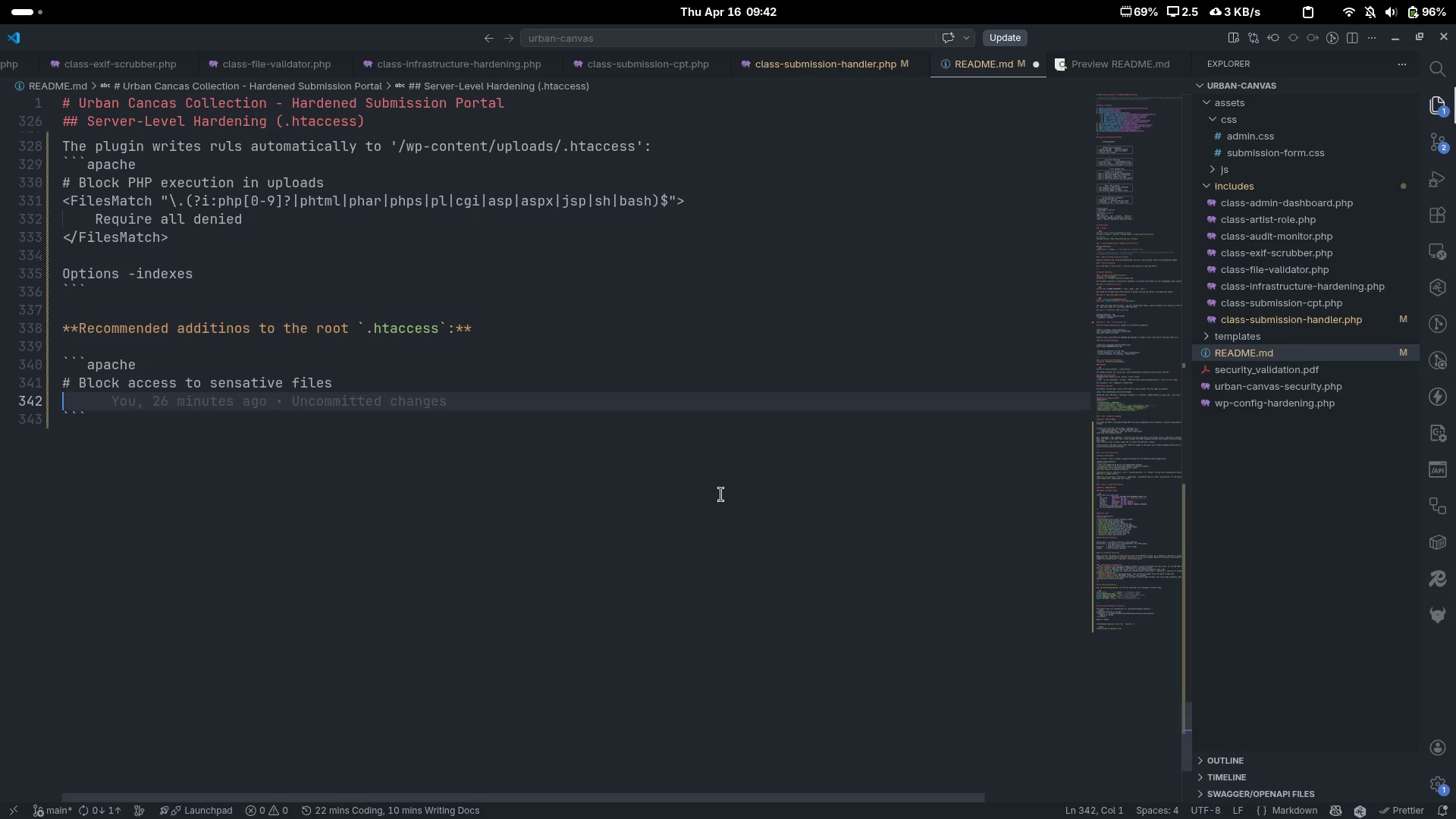 
key(Shift+Comma)
 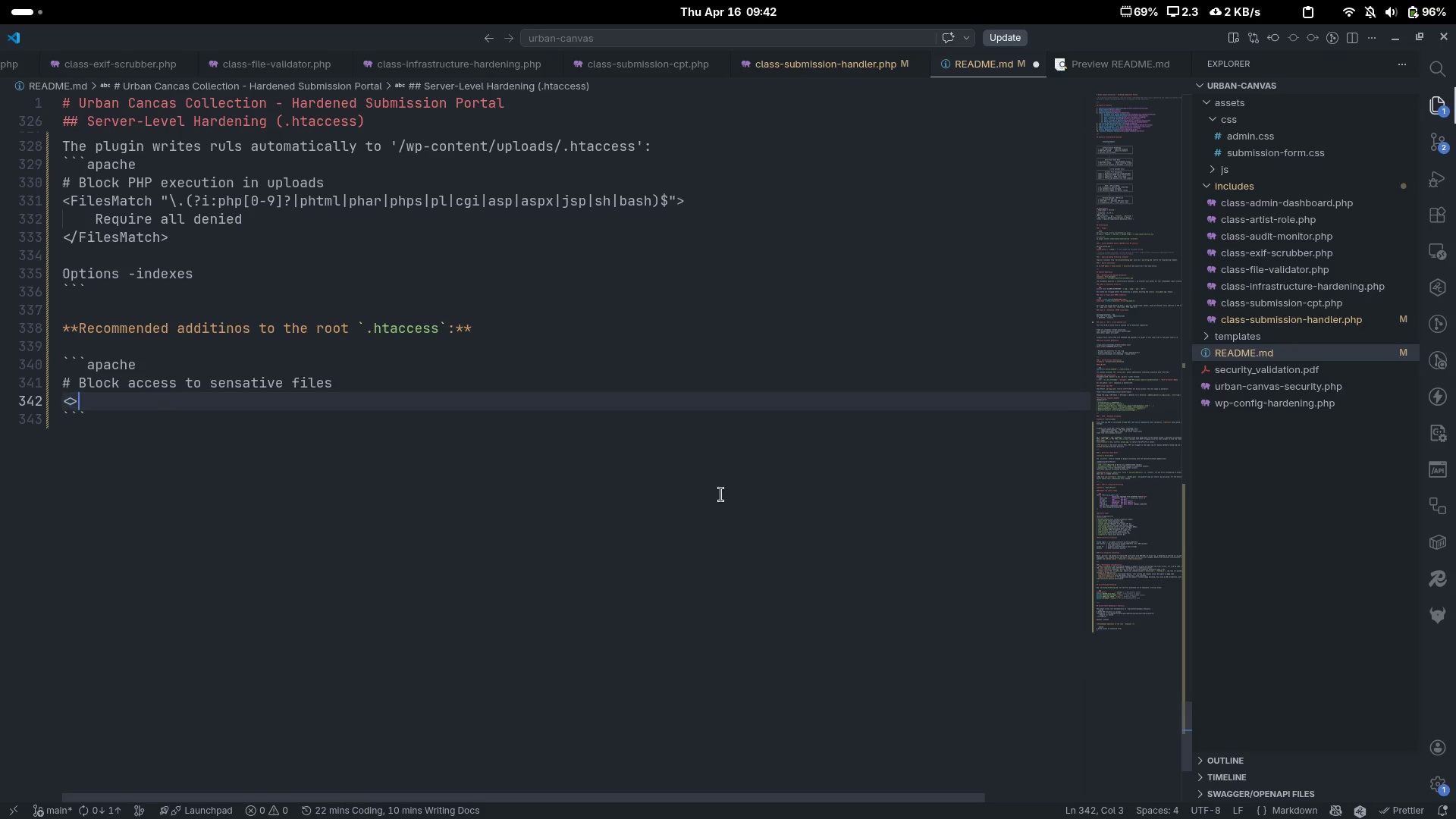 
key(Shift+Period)
 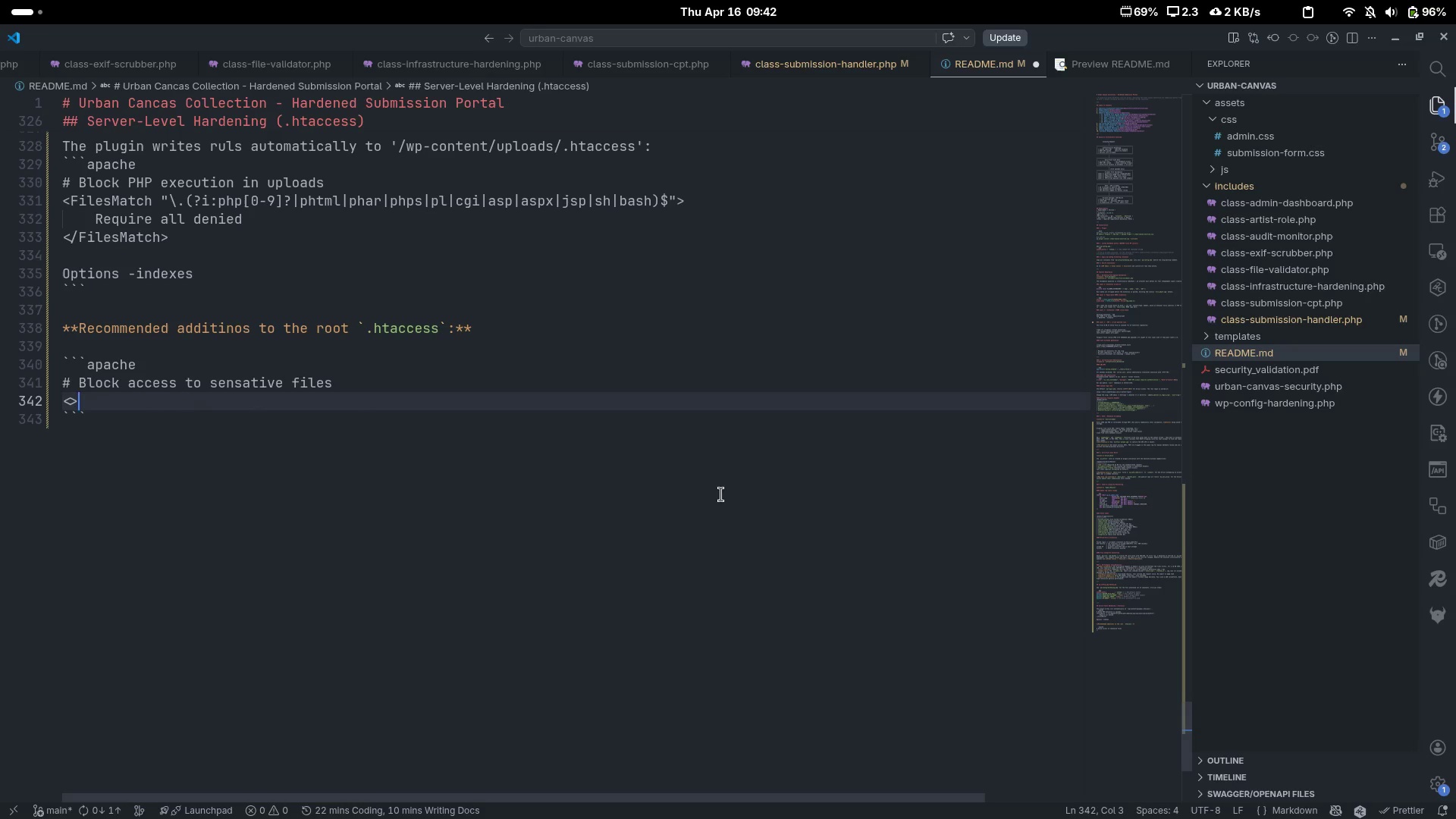 
key(ArrowLeft)
 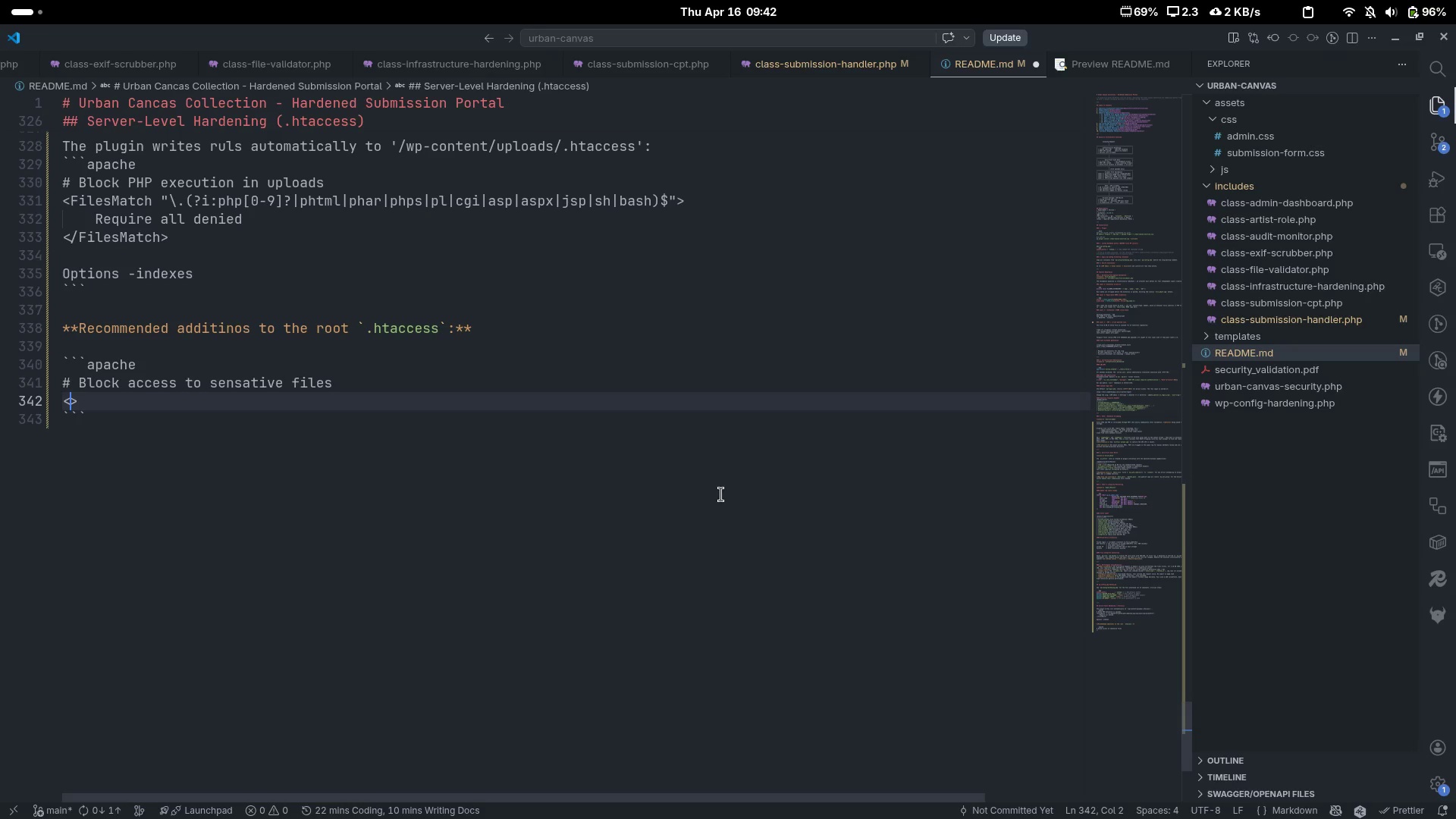 
hold_key(key=ShiftLeft, duration=0.36)
 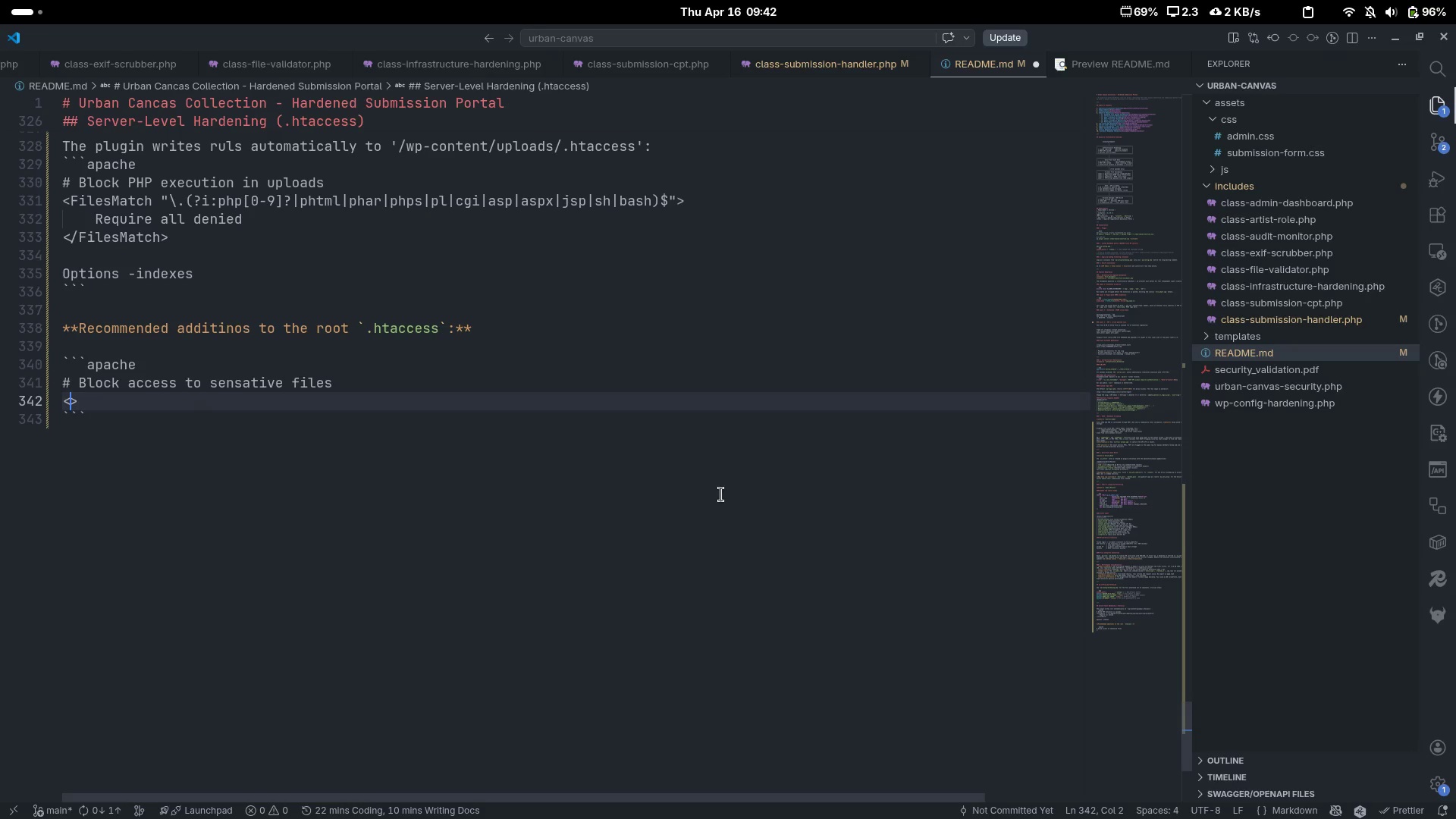 
type(FilesMatch)
 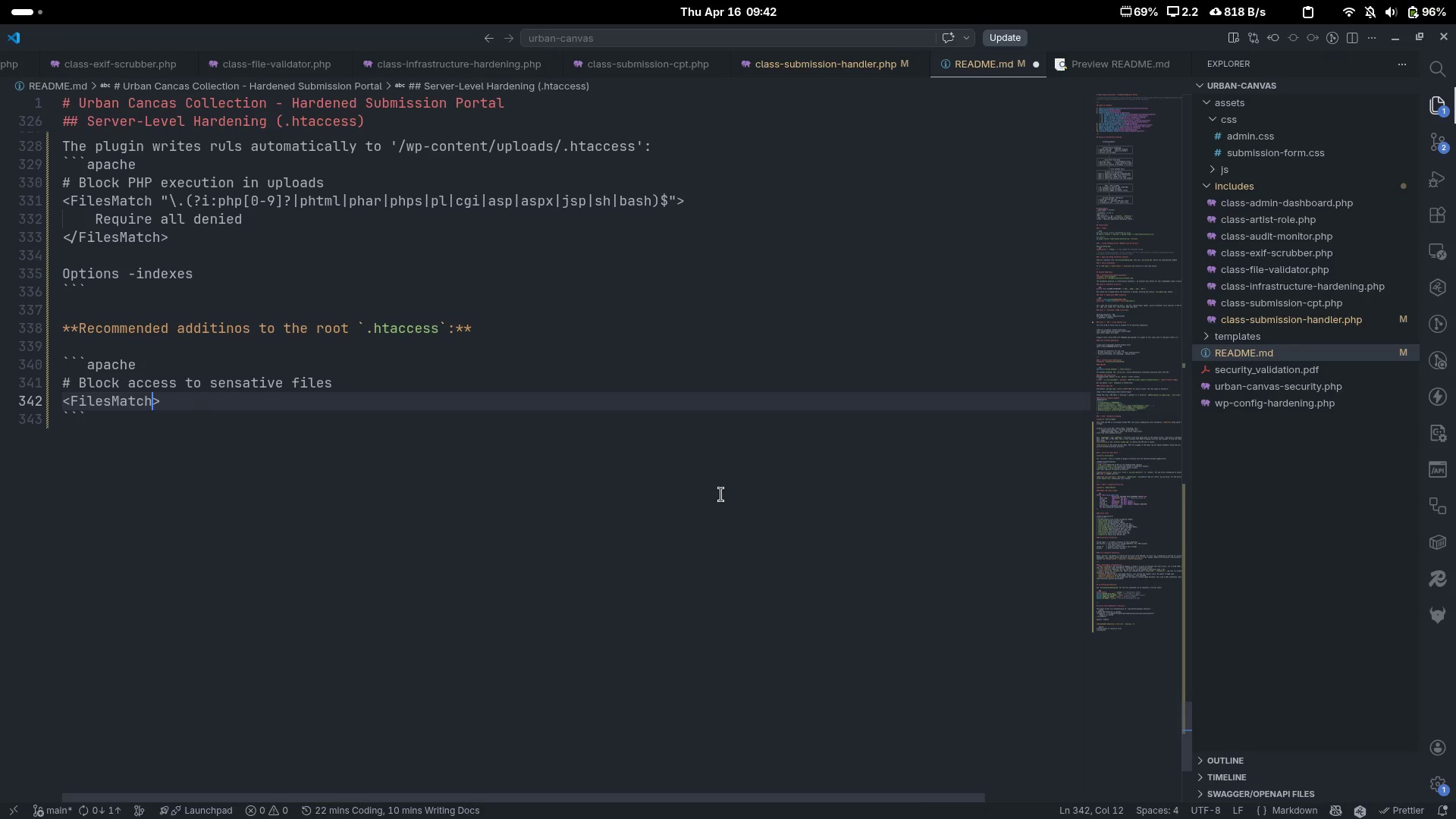 
key(Control+C)
 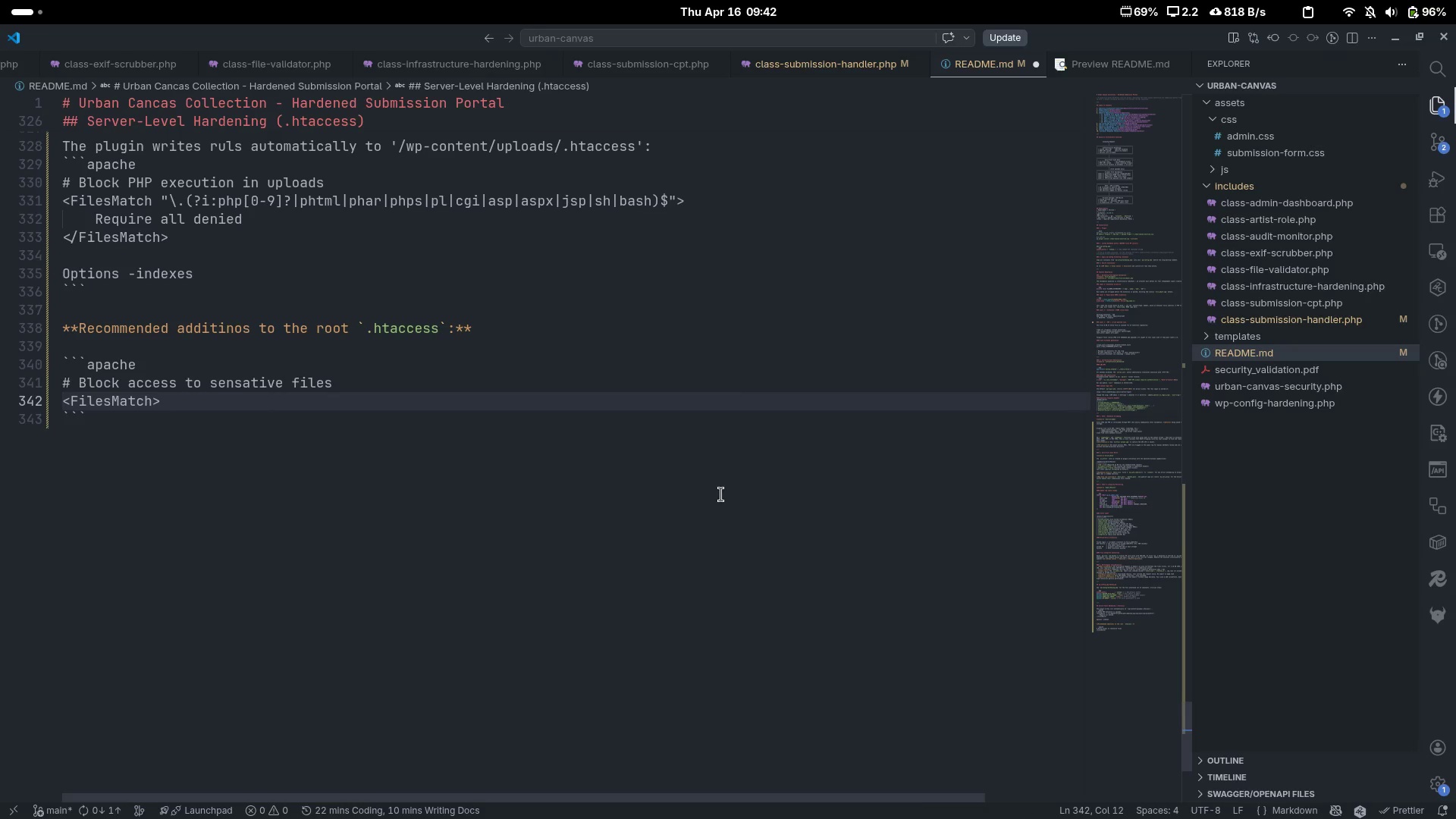 
key(Control+V)
 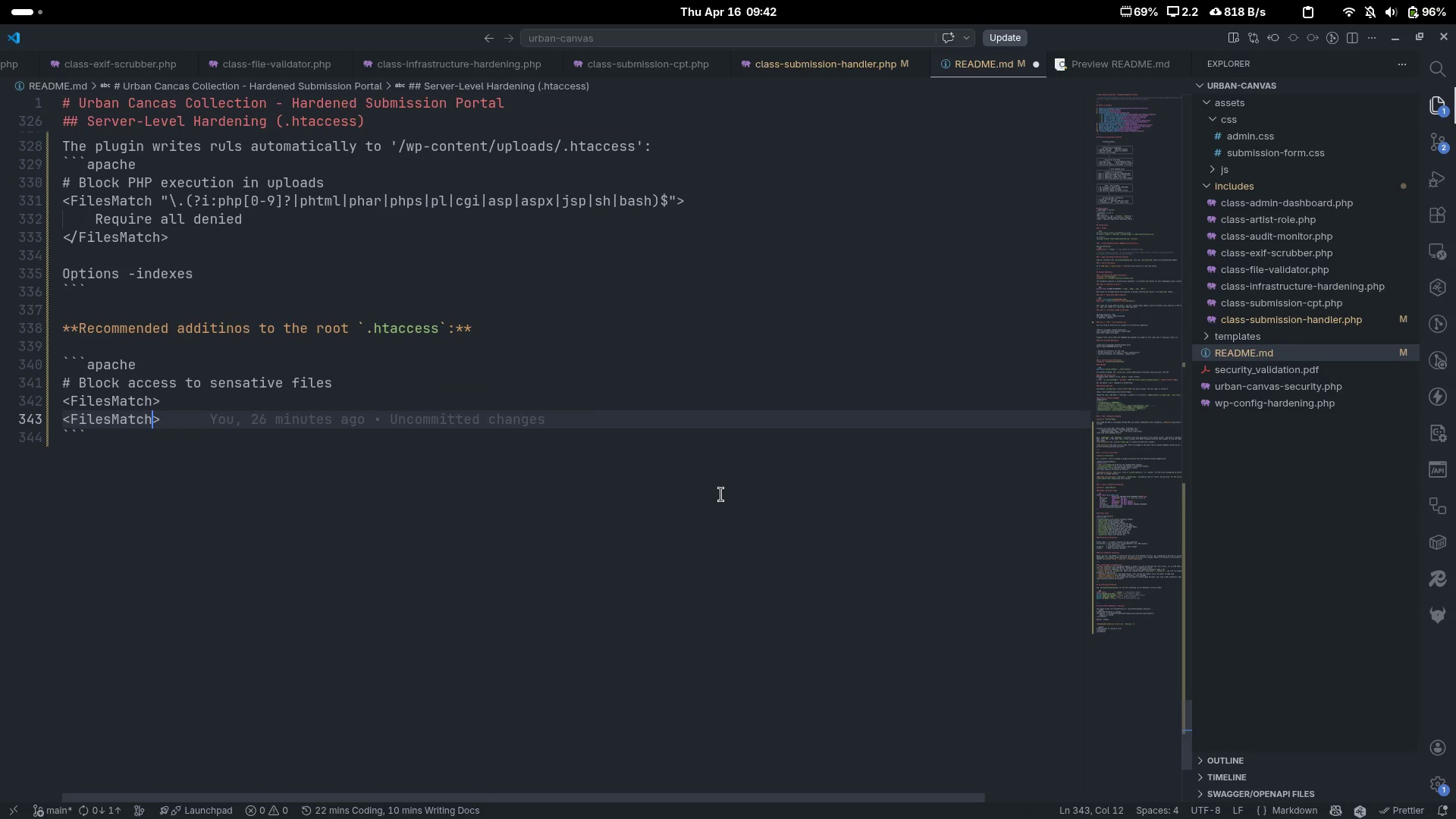 
key(Control+ArrowLeft)
 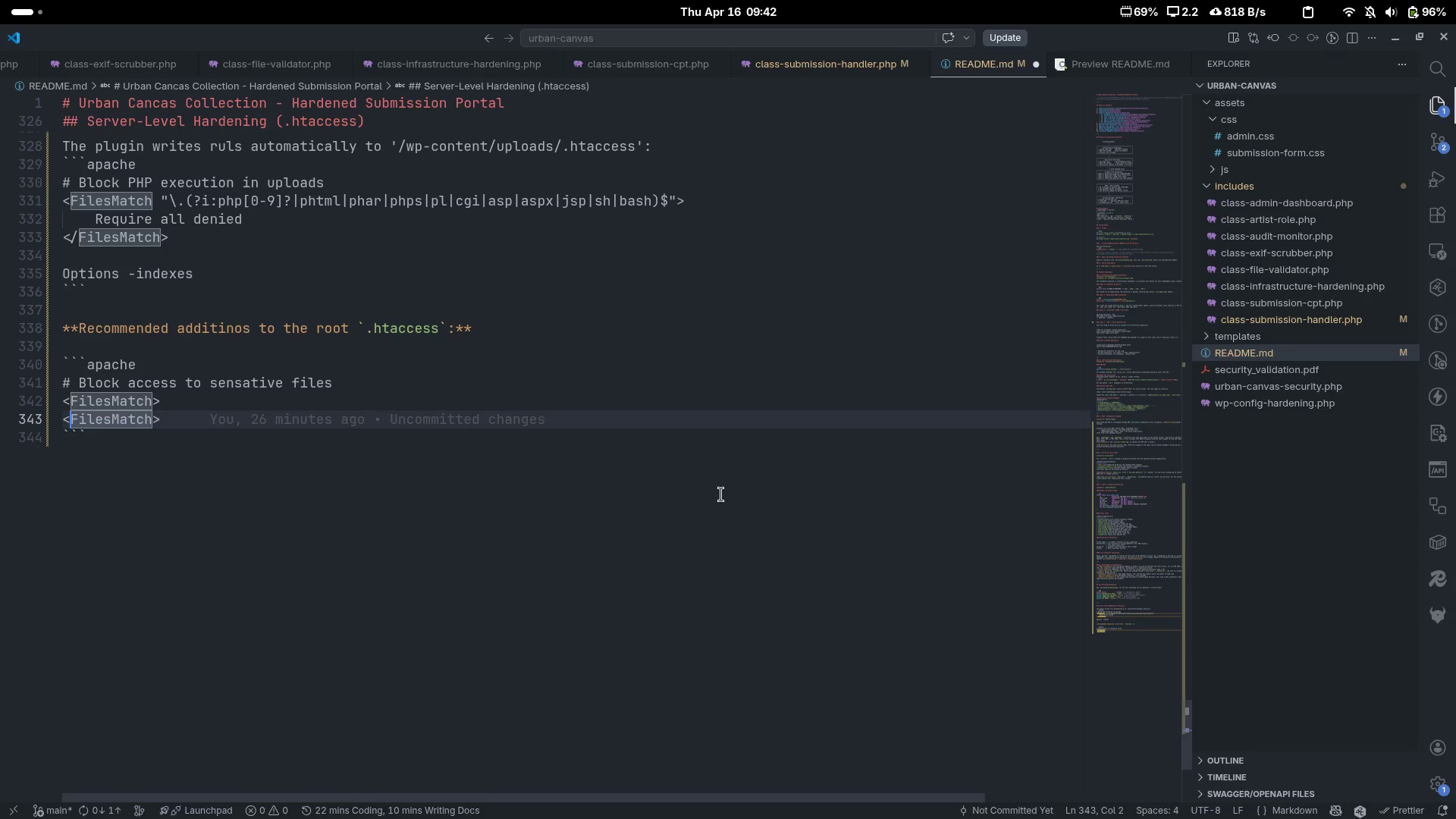 
key(Slash)
 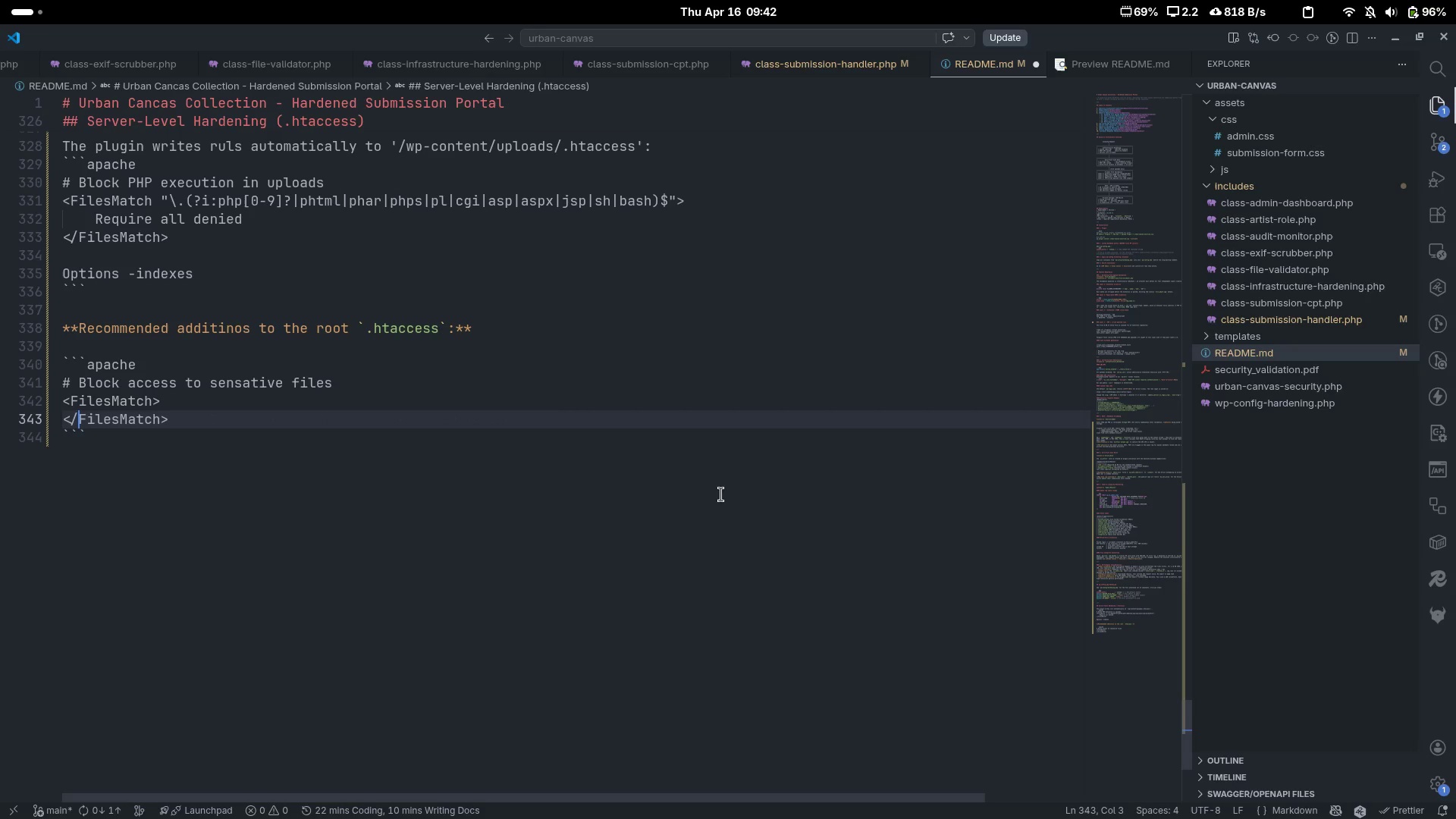 
key(ArrowUp)
 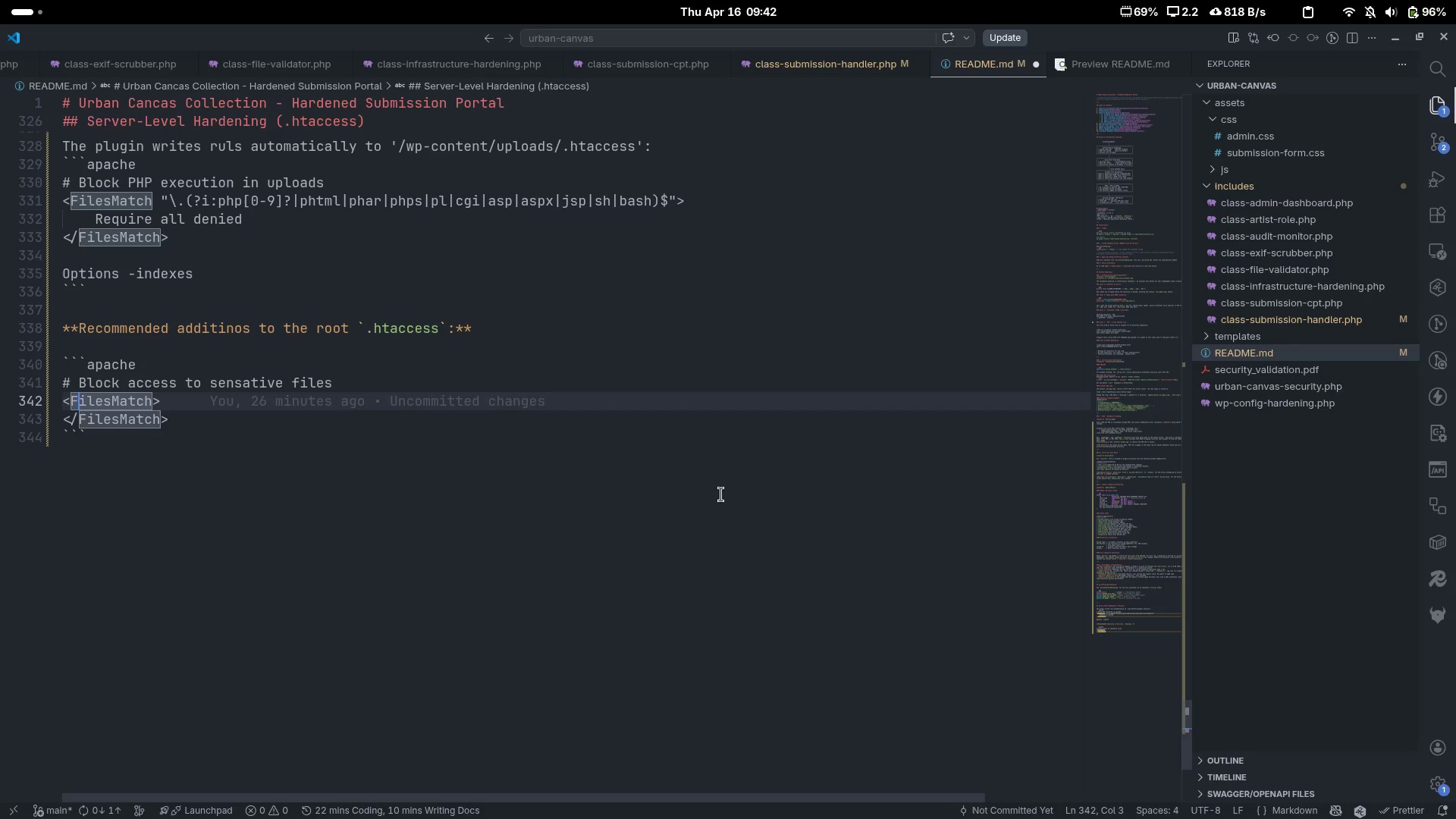 
key(Control+ArrowRight)
 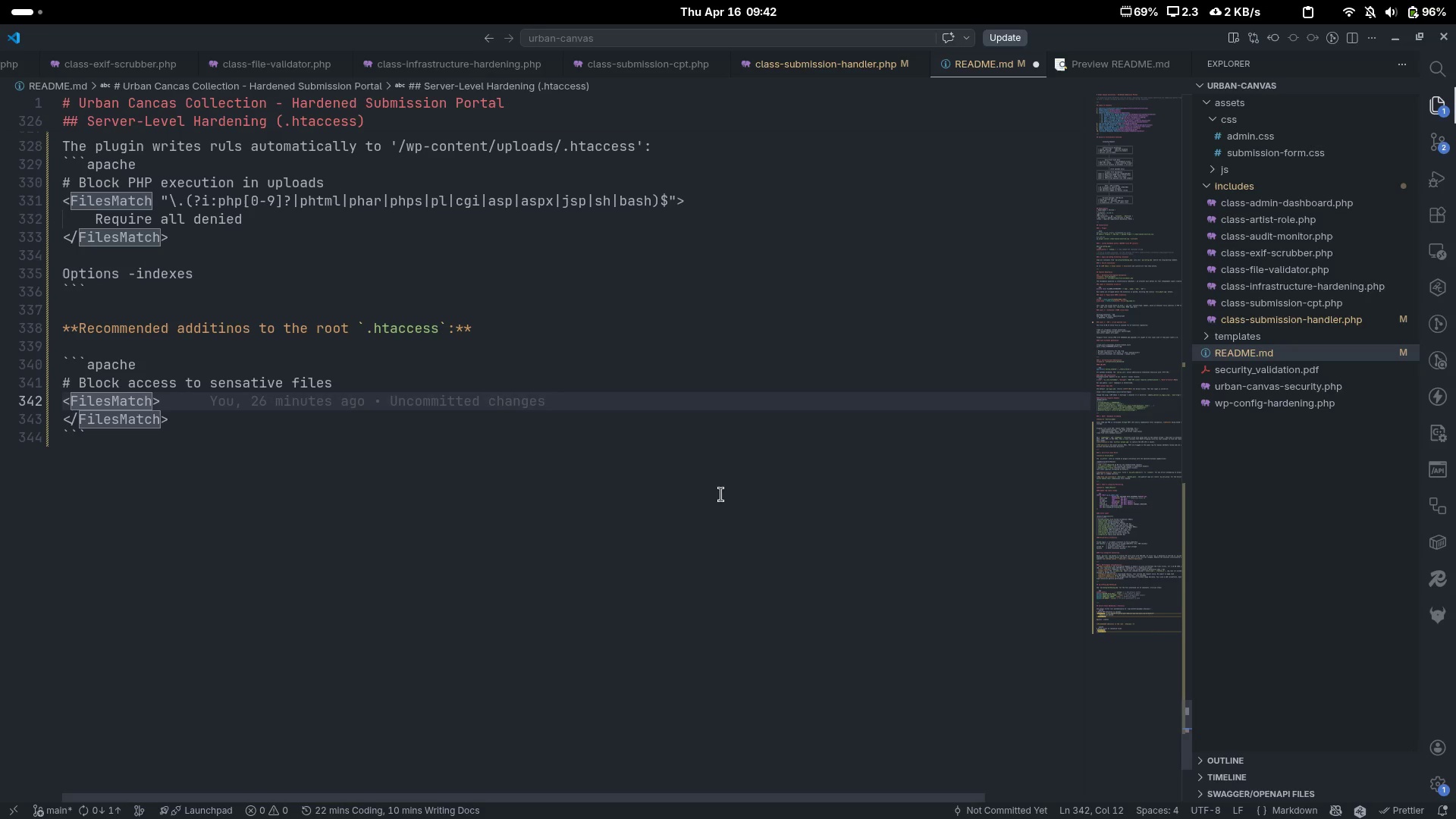 
key(Space)
 